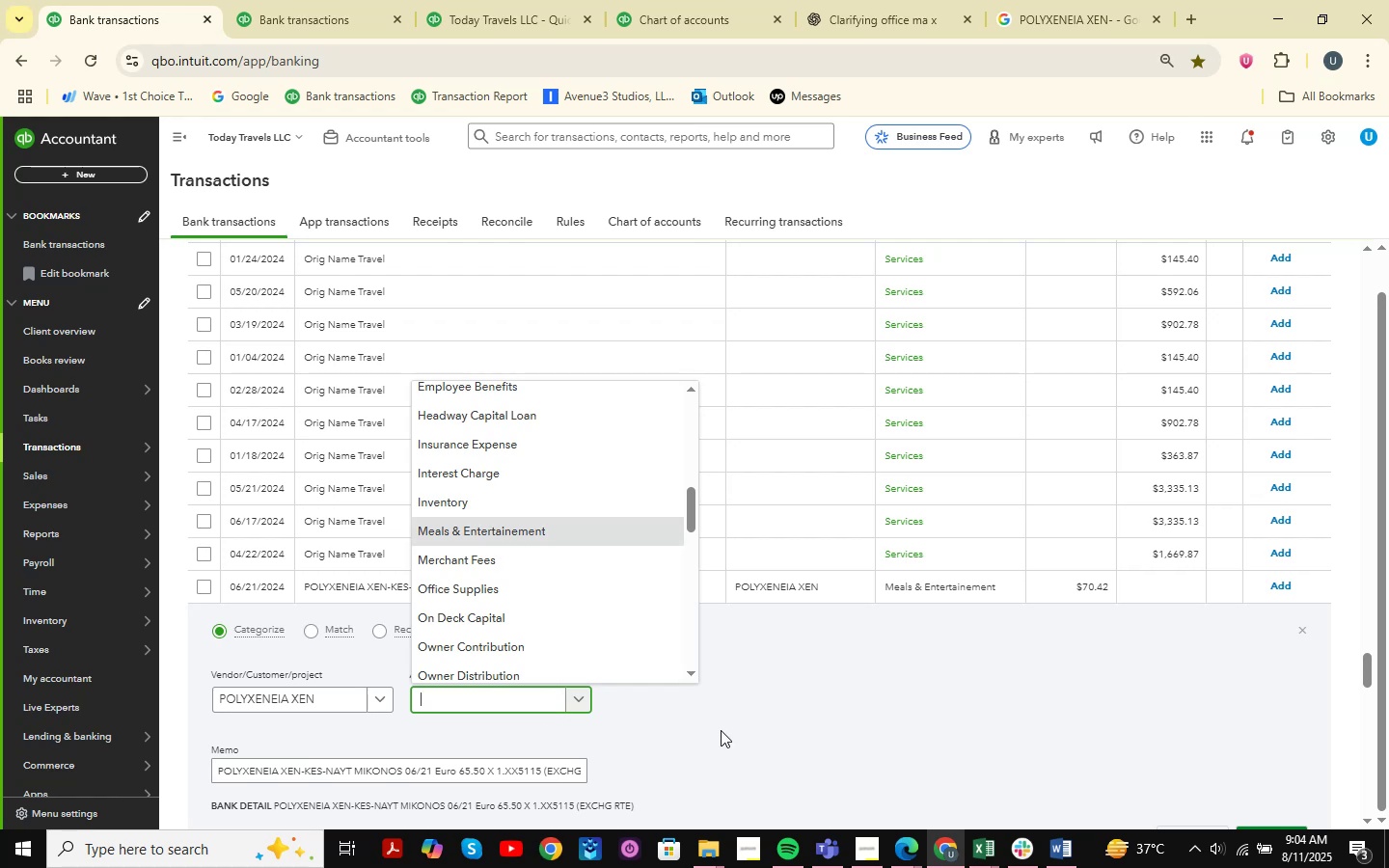 
type(tra)
 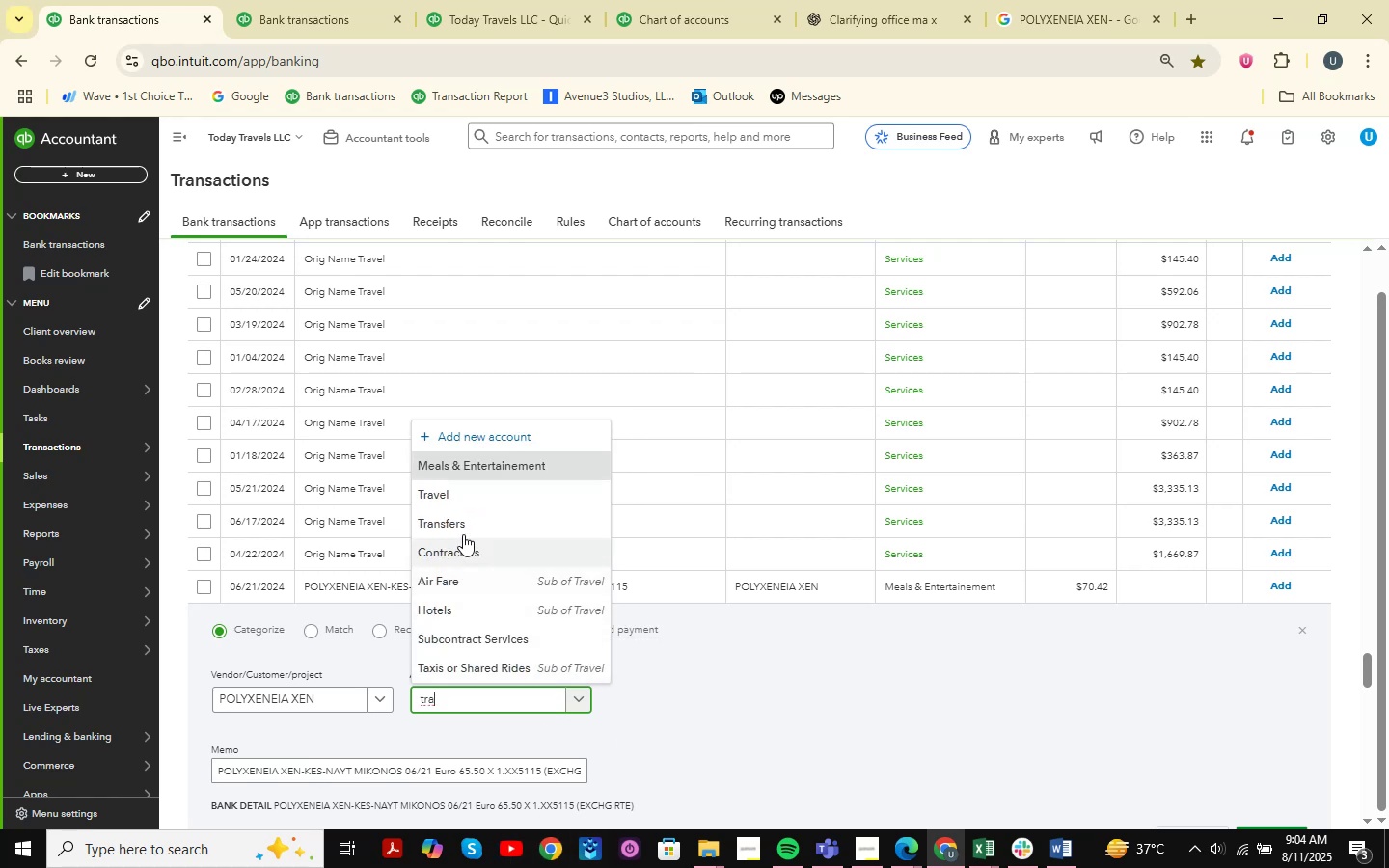 
wait(10.6)
 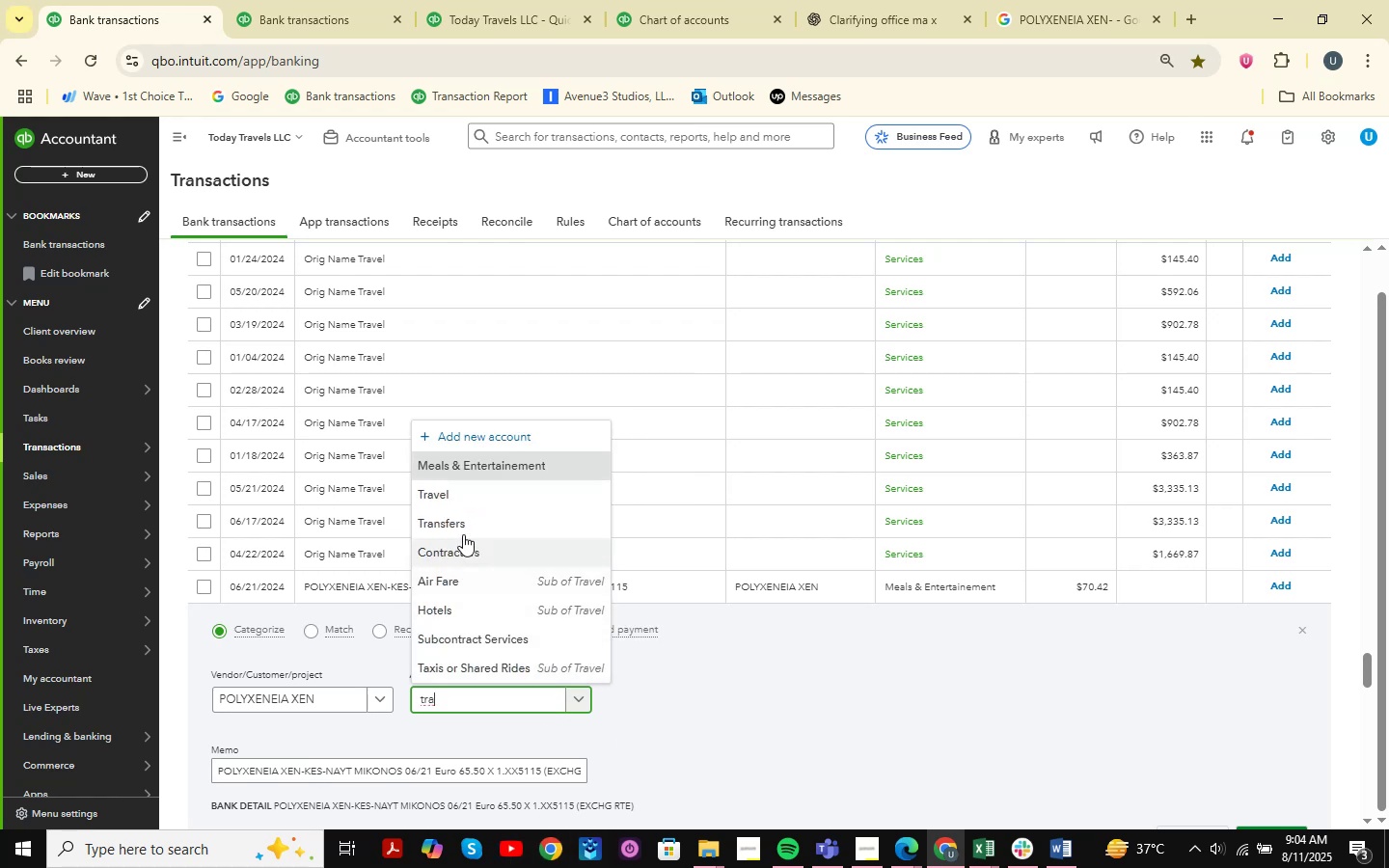 
left_click([452, 495])
 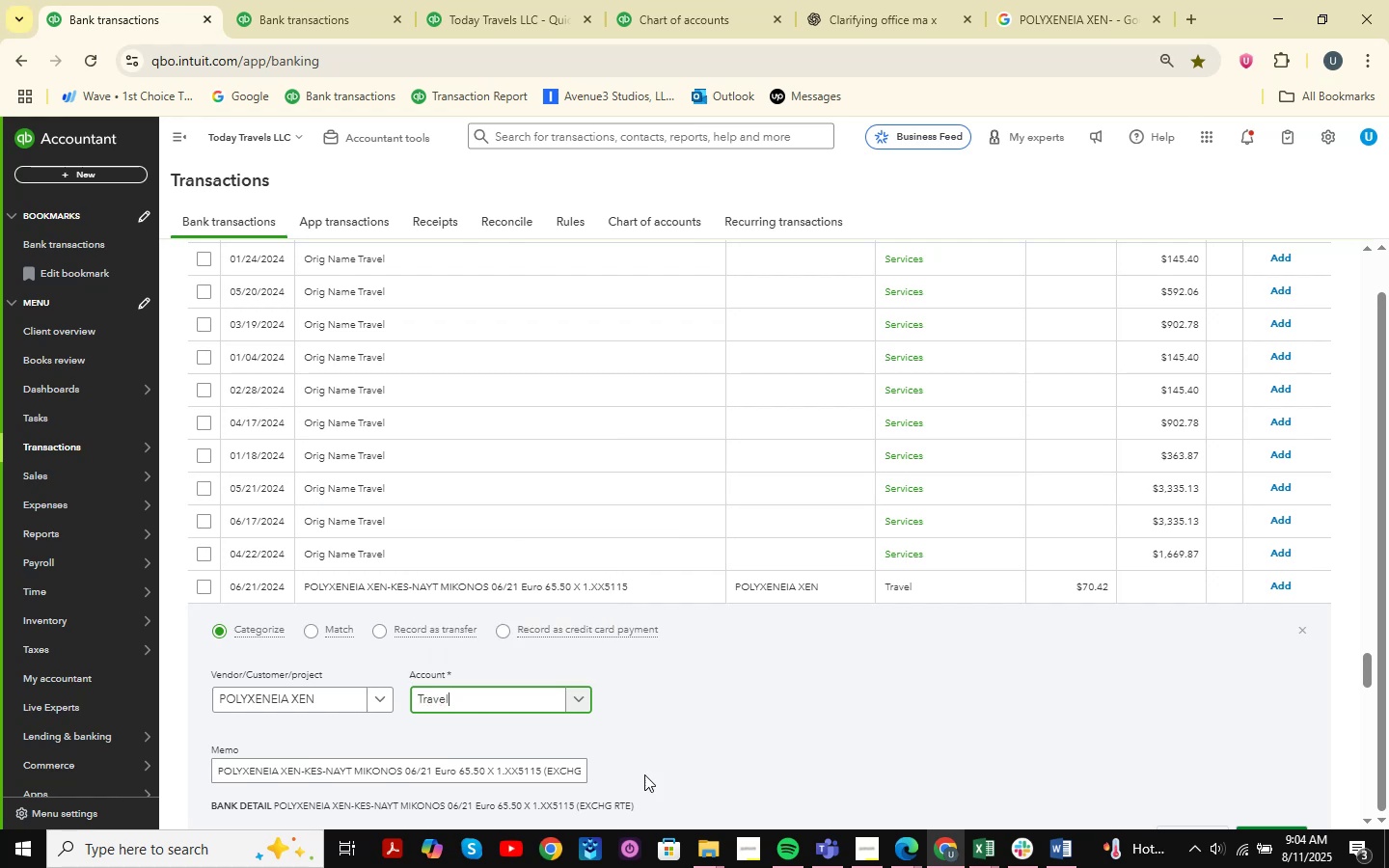 
type( hote)
 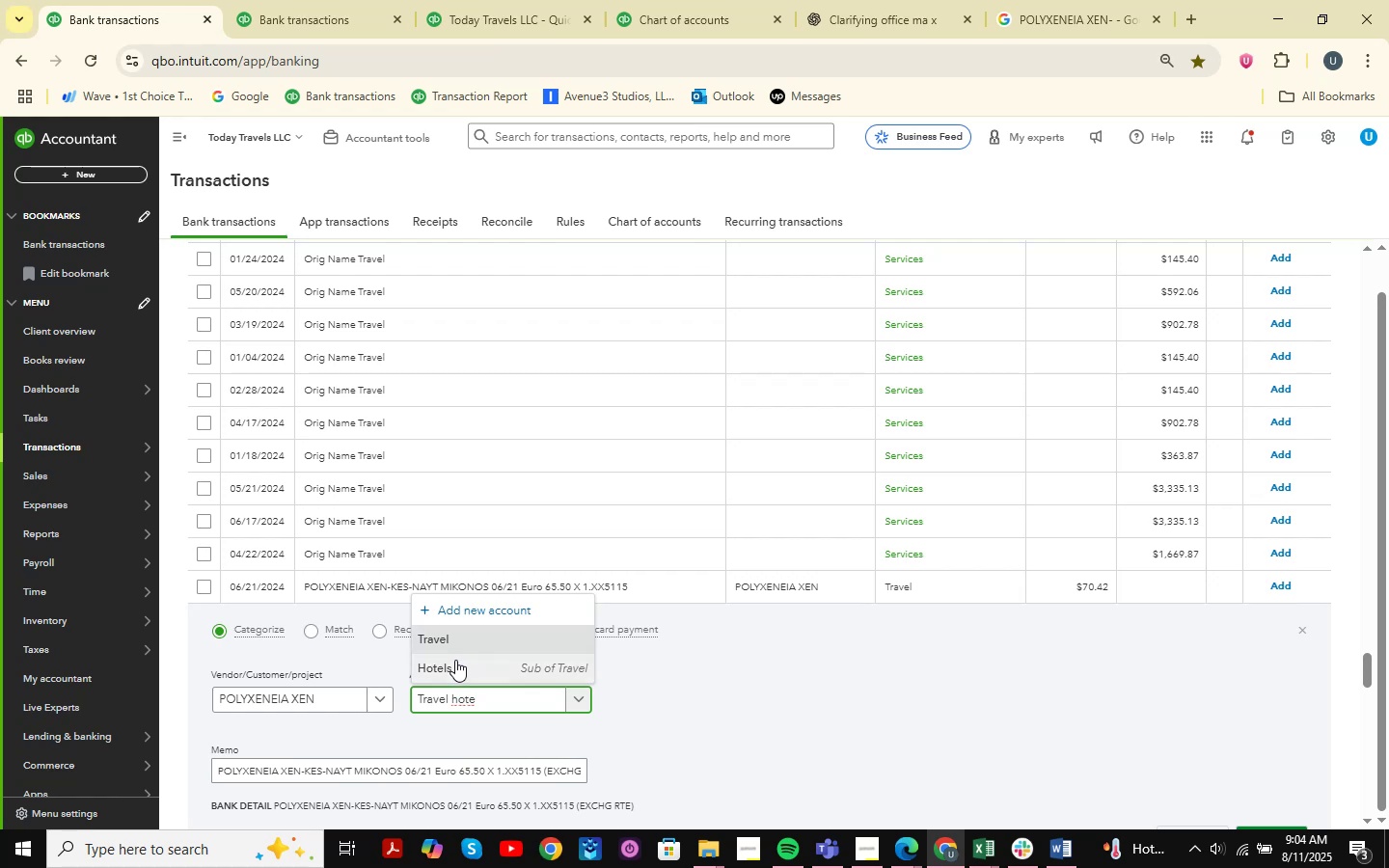 
left_click([451, 664])
 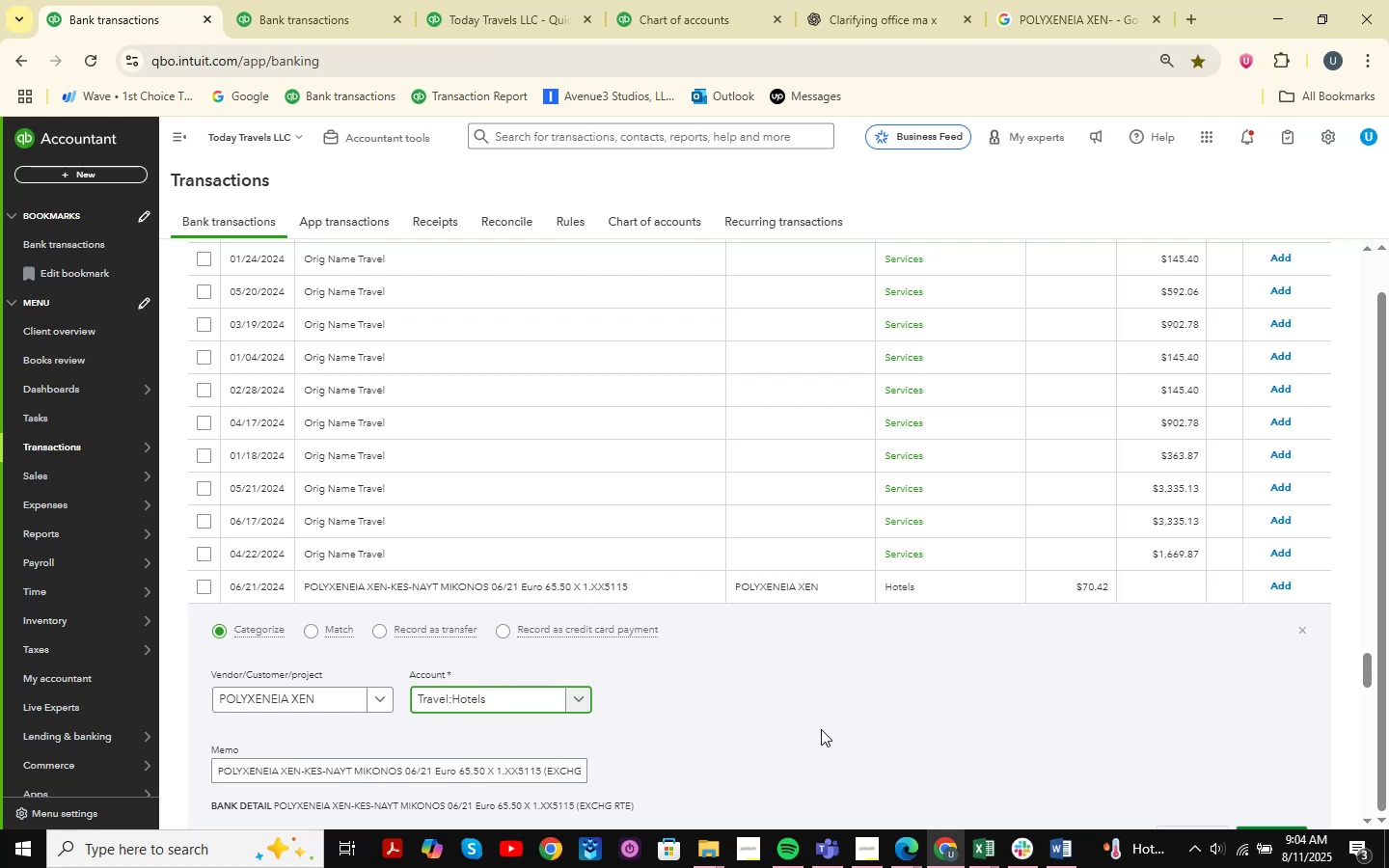 
scroll: coordinate [927, 646], scroll_direction: down, amount: 3.0
 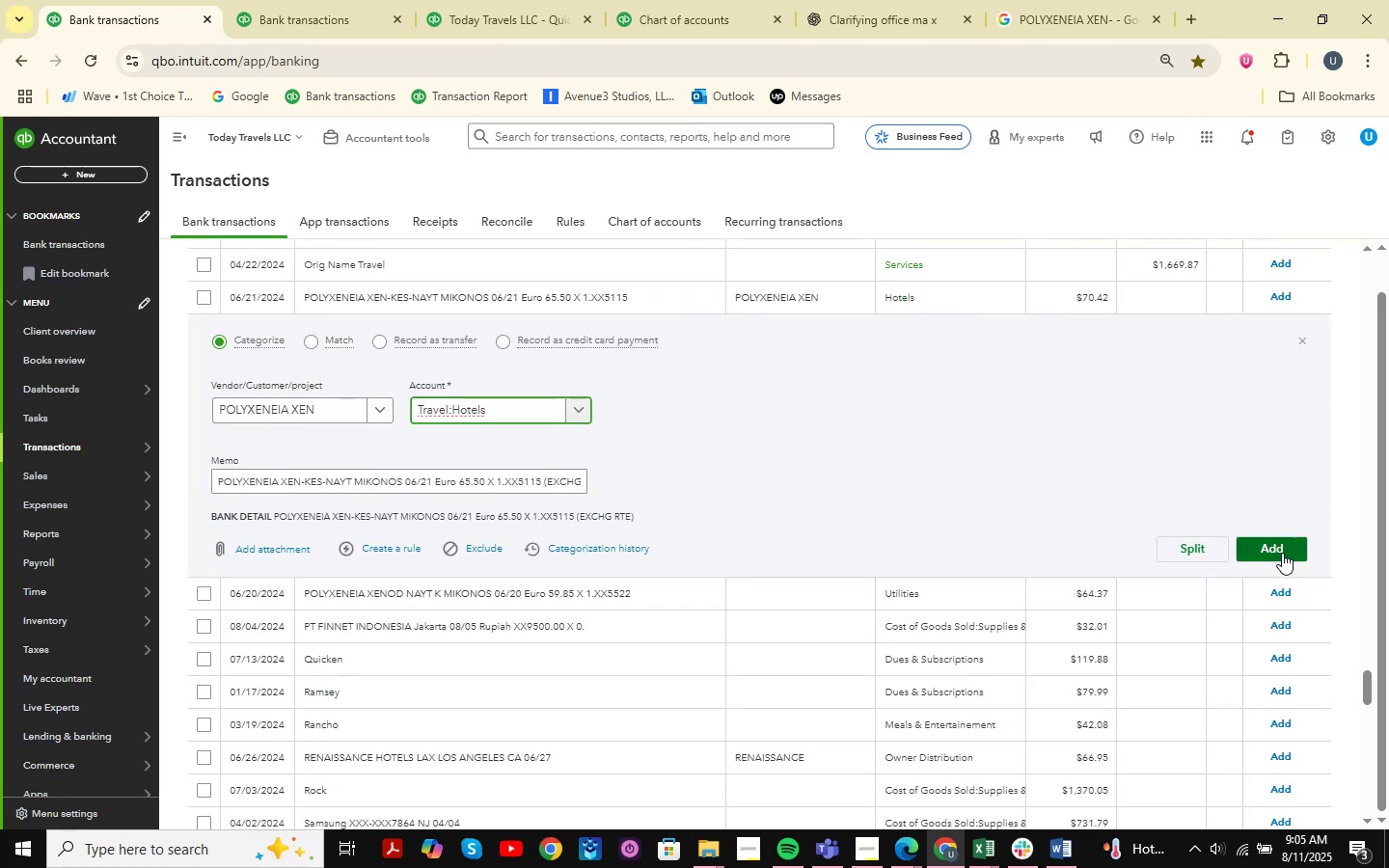 
left_click([1284, 547])
 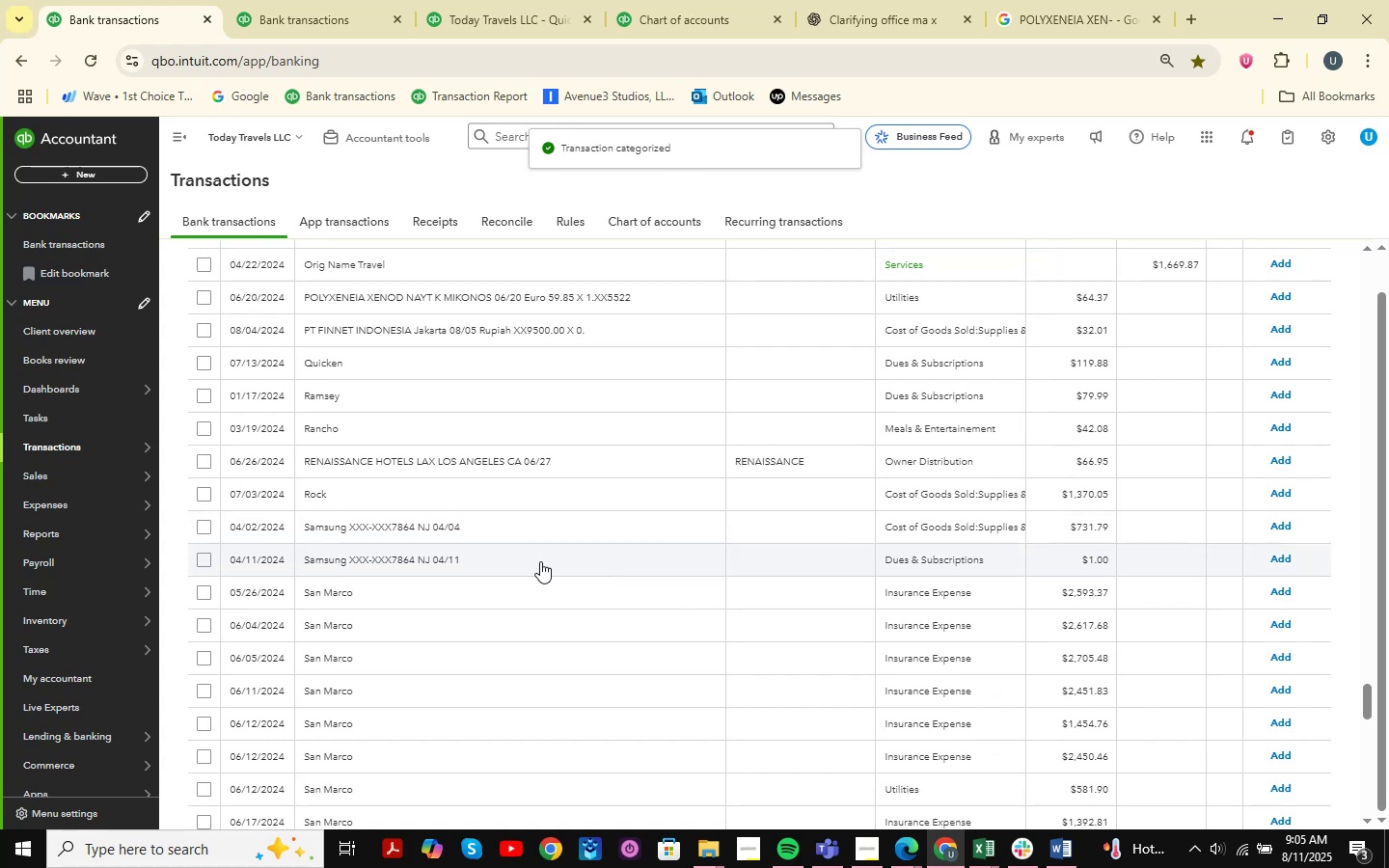 
wait(11.36)
 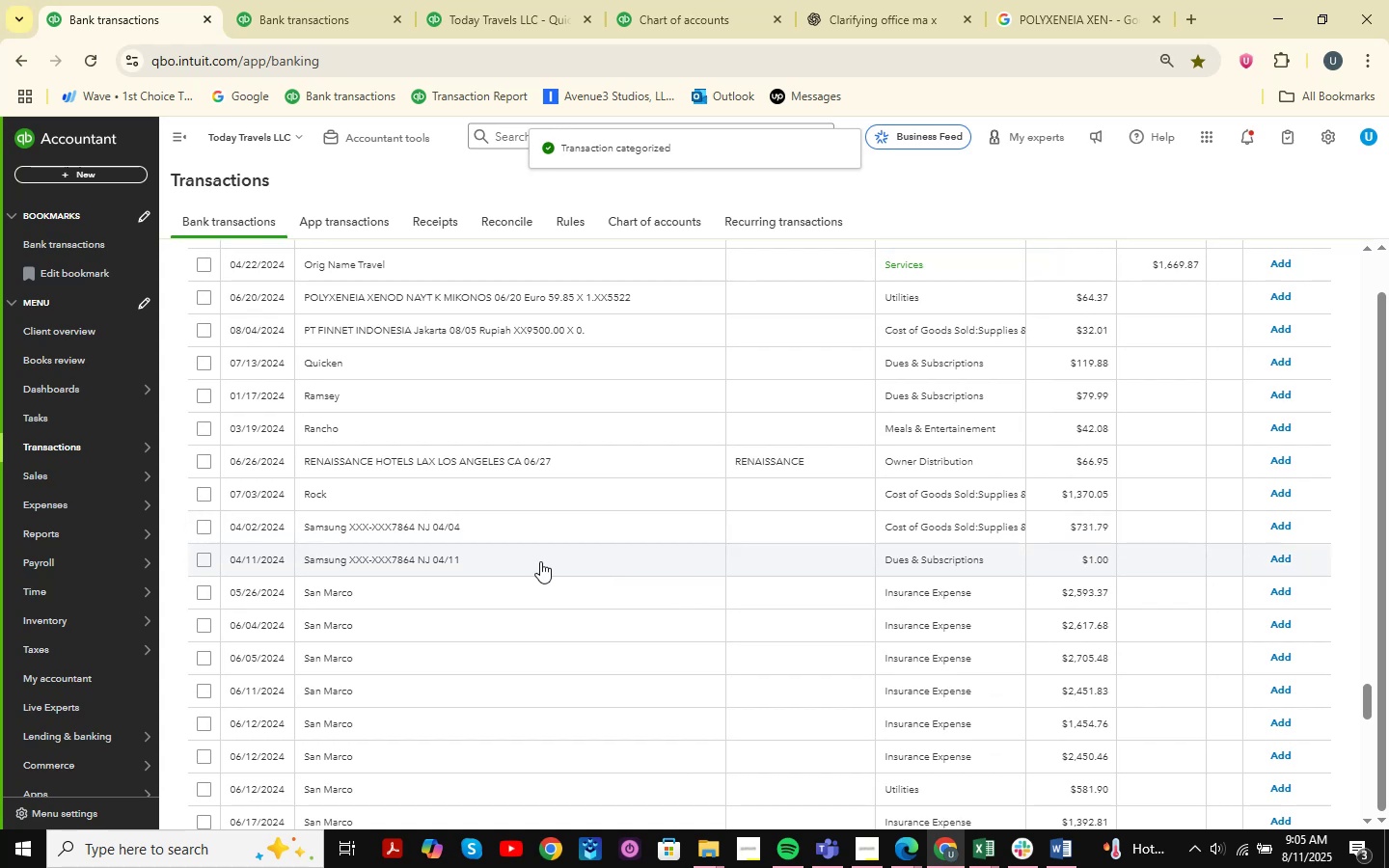 
left_click([342, 367])
 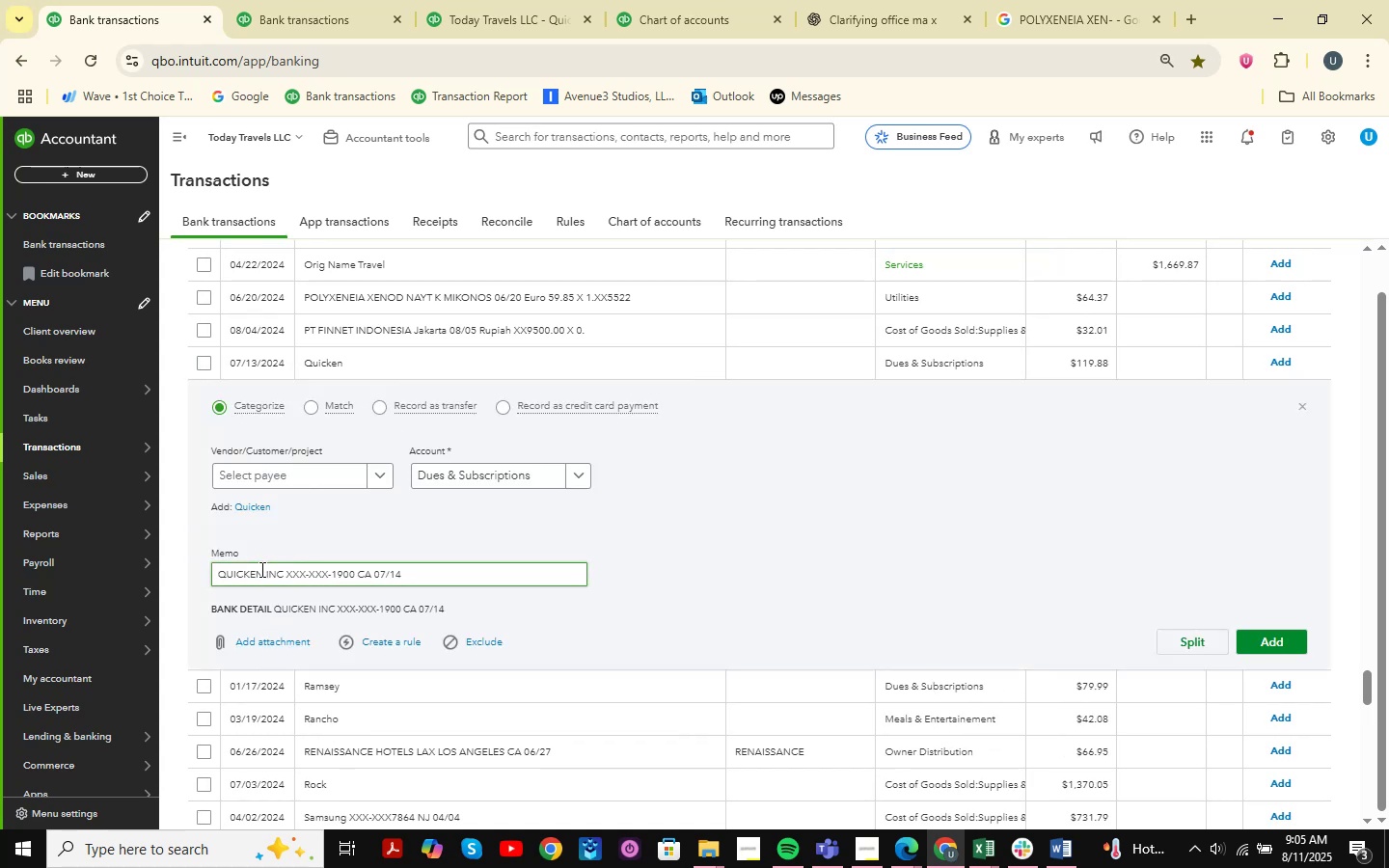 
left_click_drag(start_coordinate=[264, 575], to_coordinate=[133, 586])
 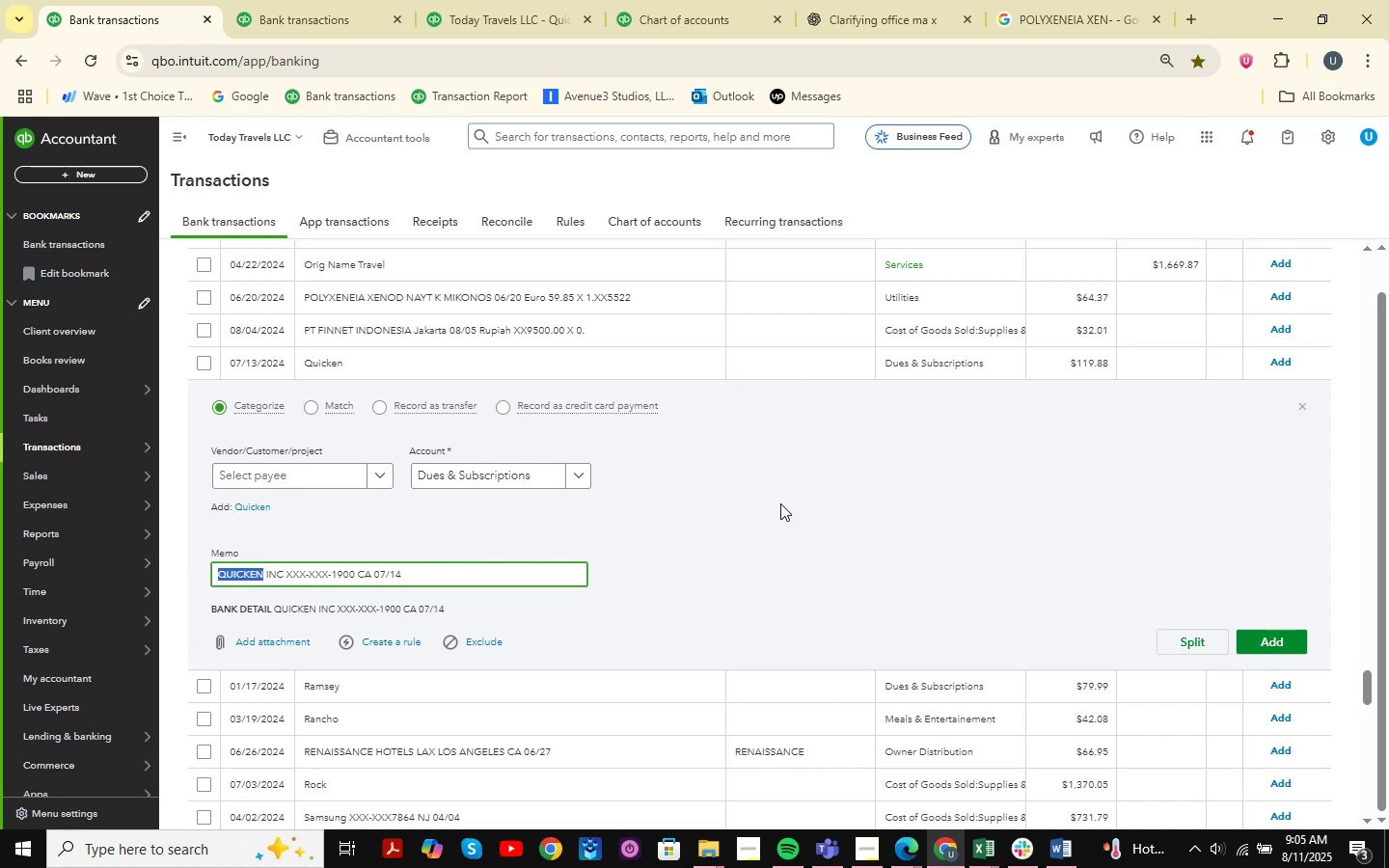 
key(Control+C)
 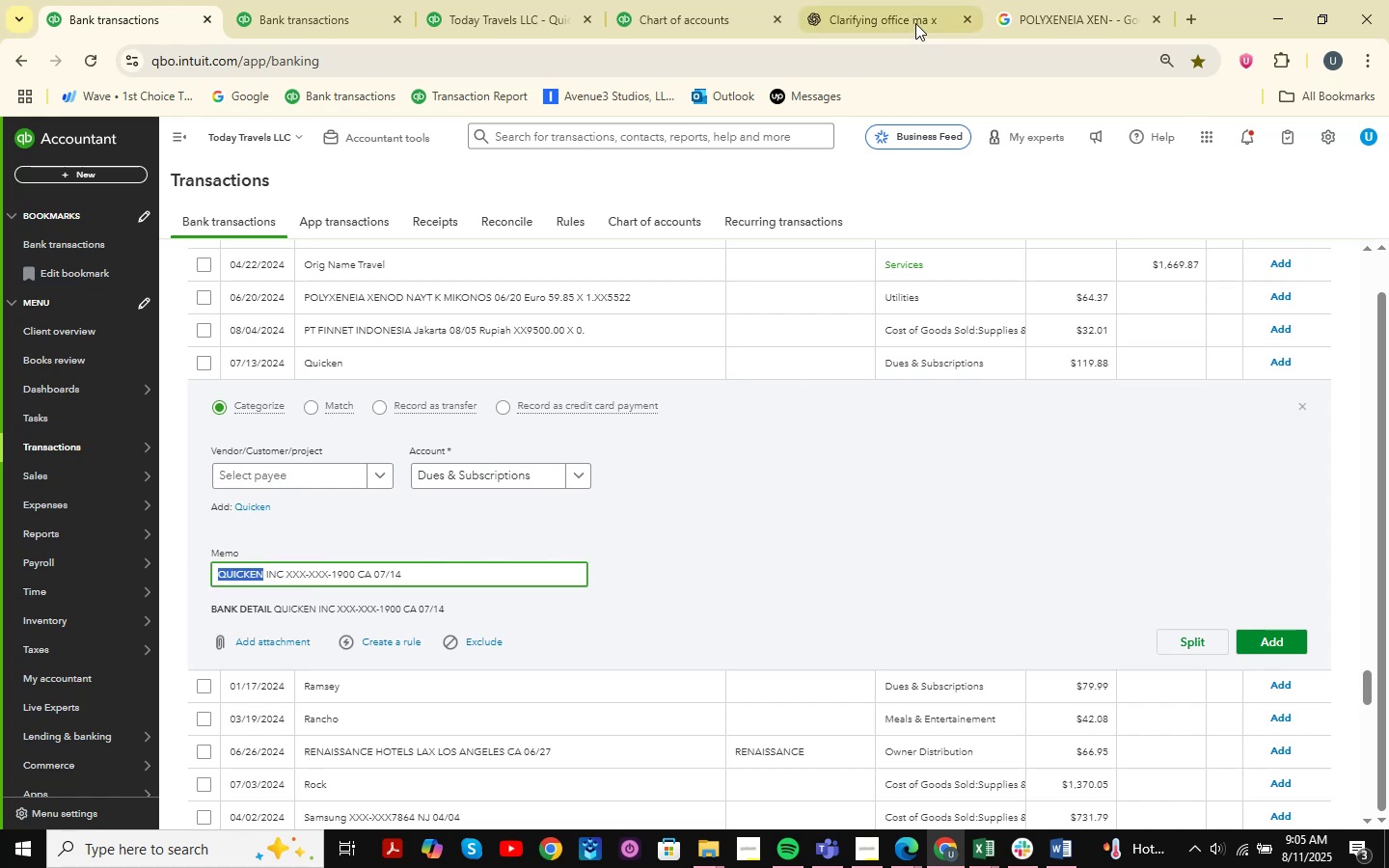 
left_click([903, 14])
 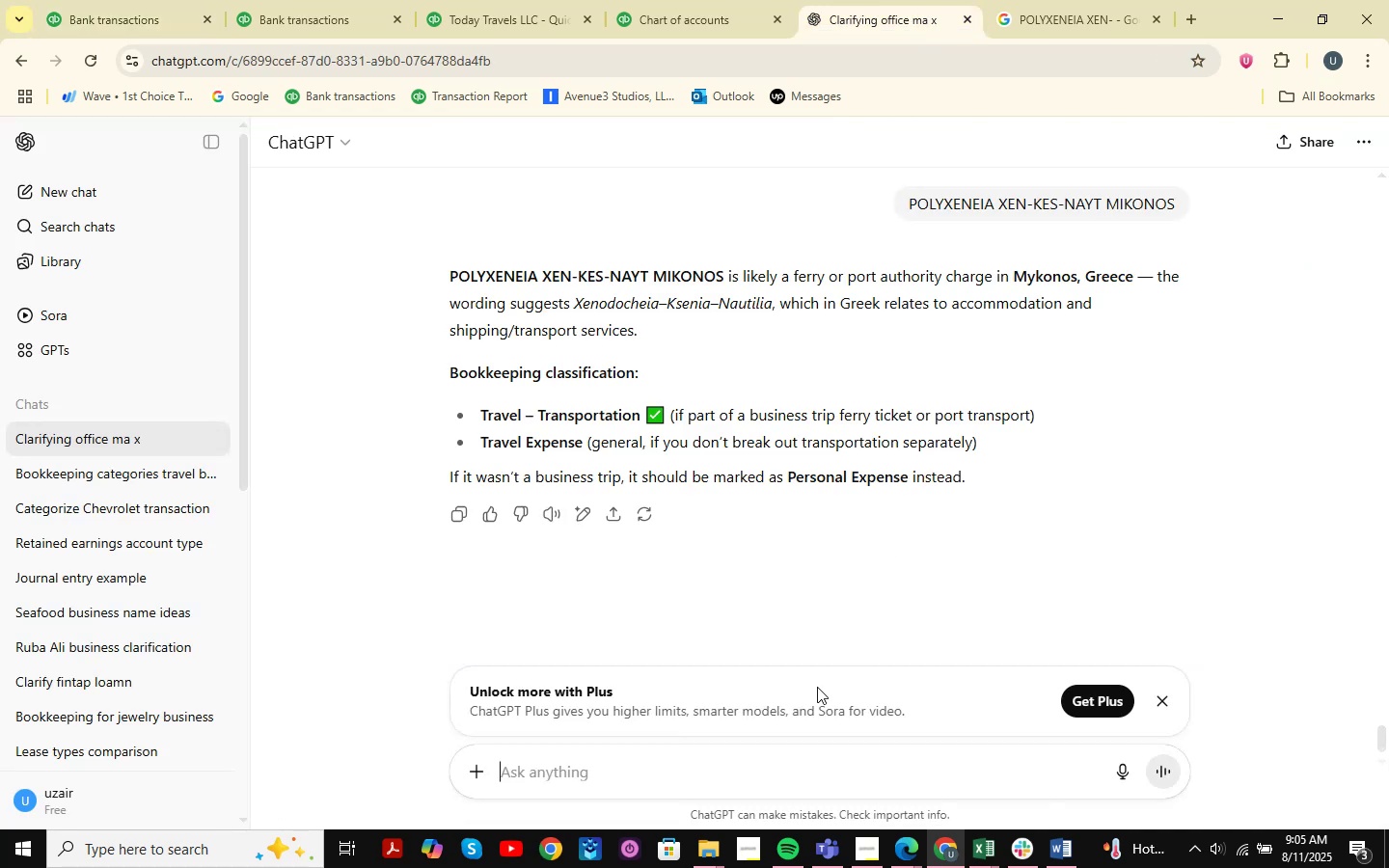 
key(Control+V)
 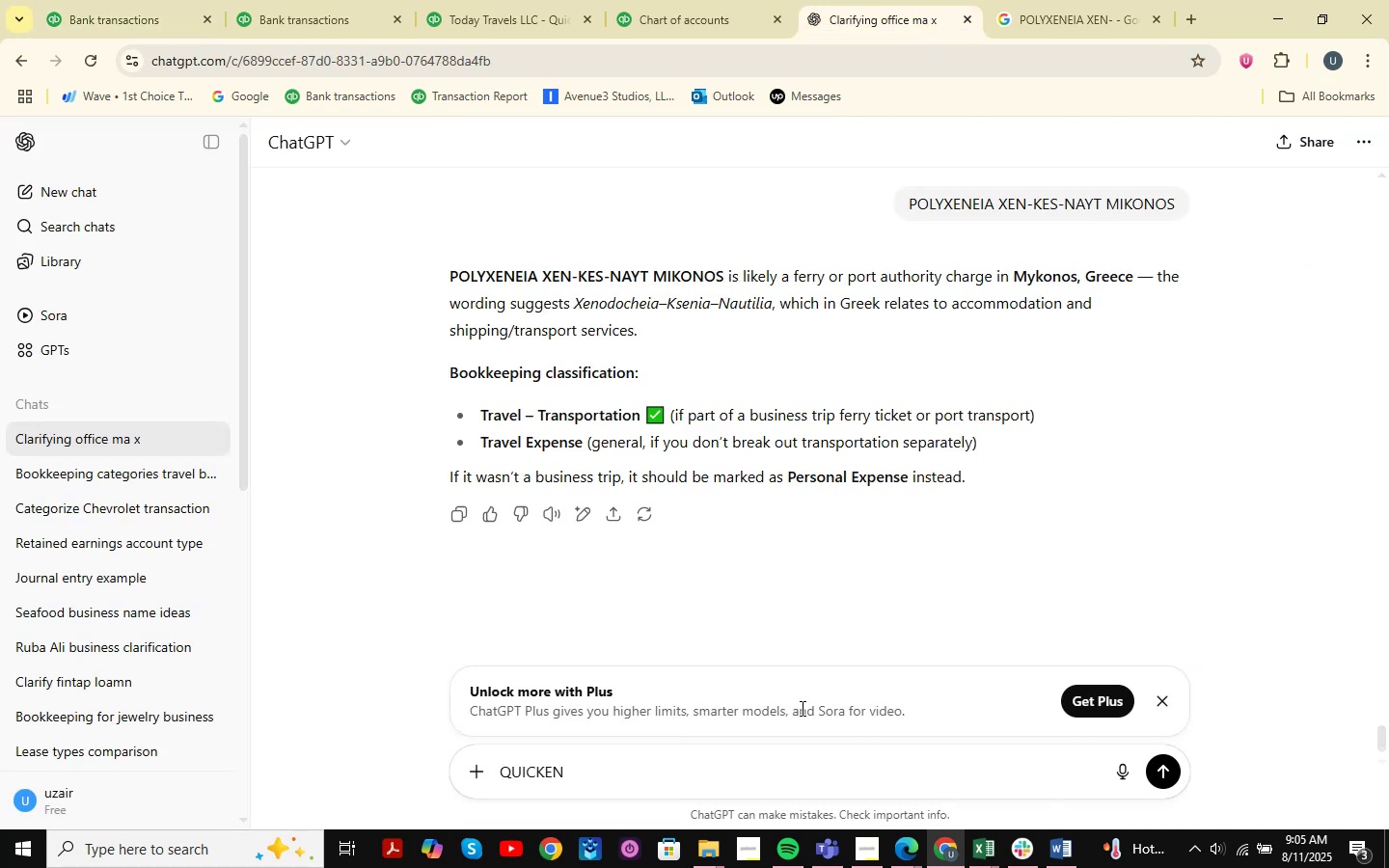 
key(NumpadEnter)
 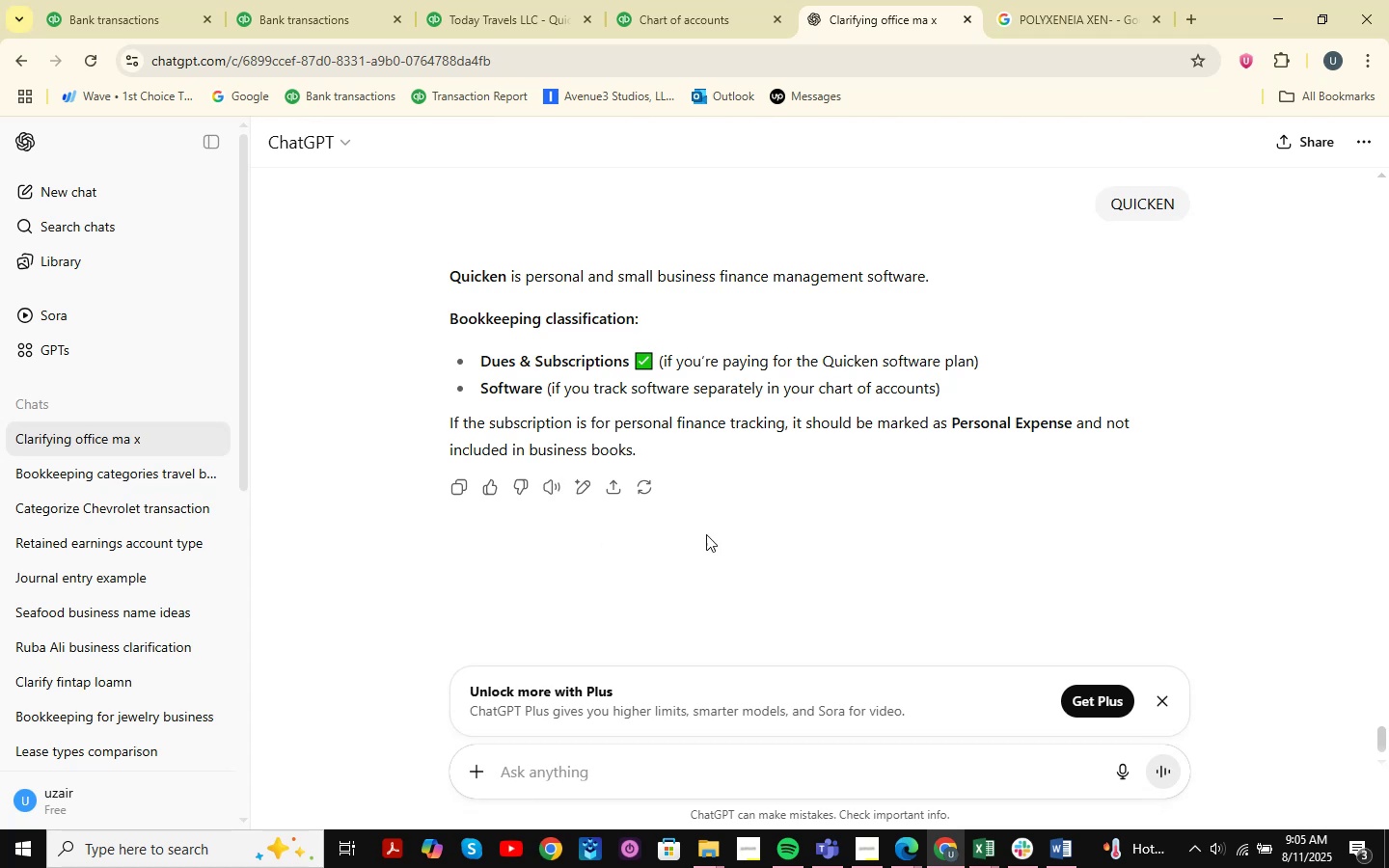 
wait(9.38)
 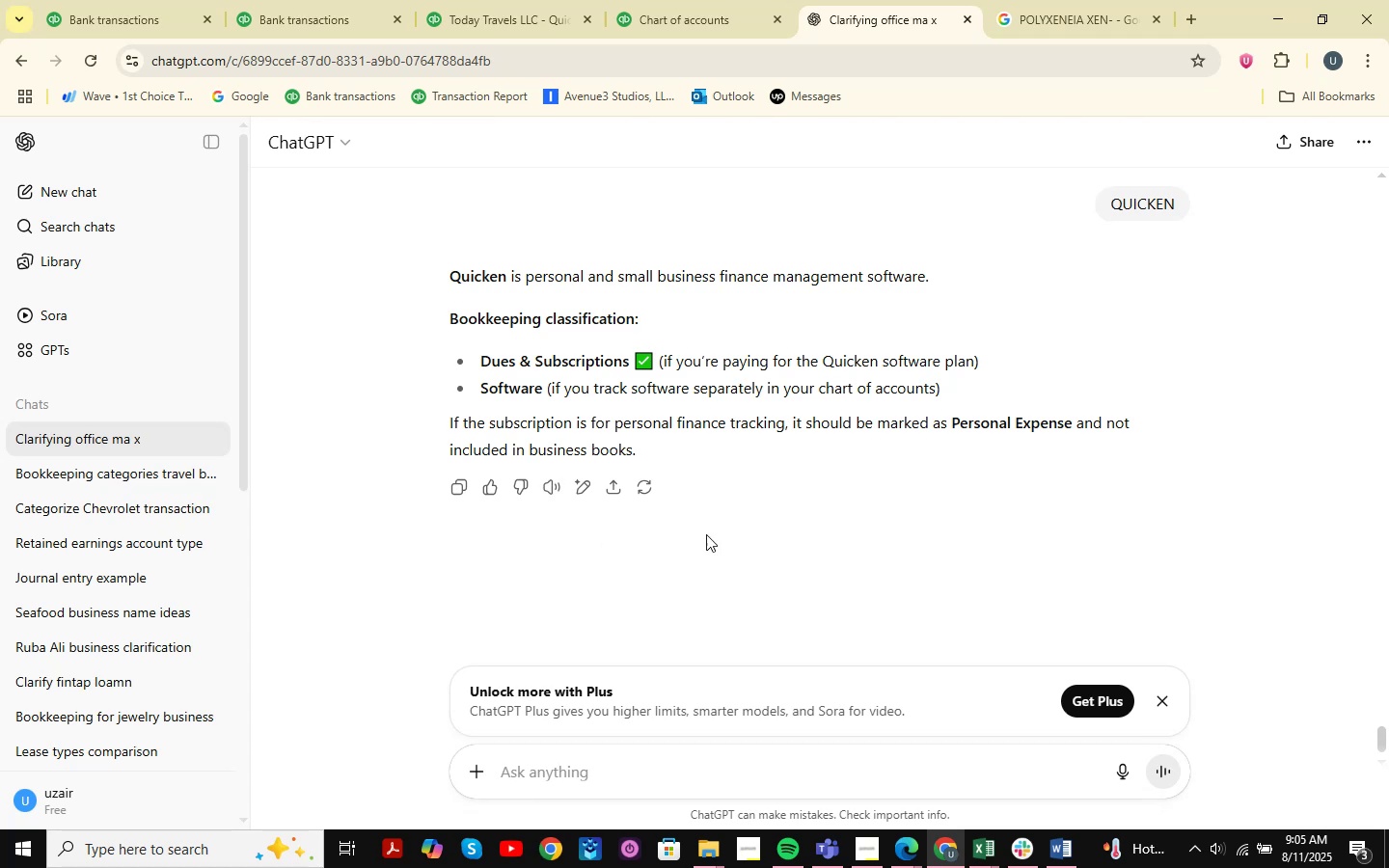 
left_click([1046, 14])
 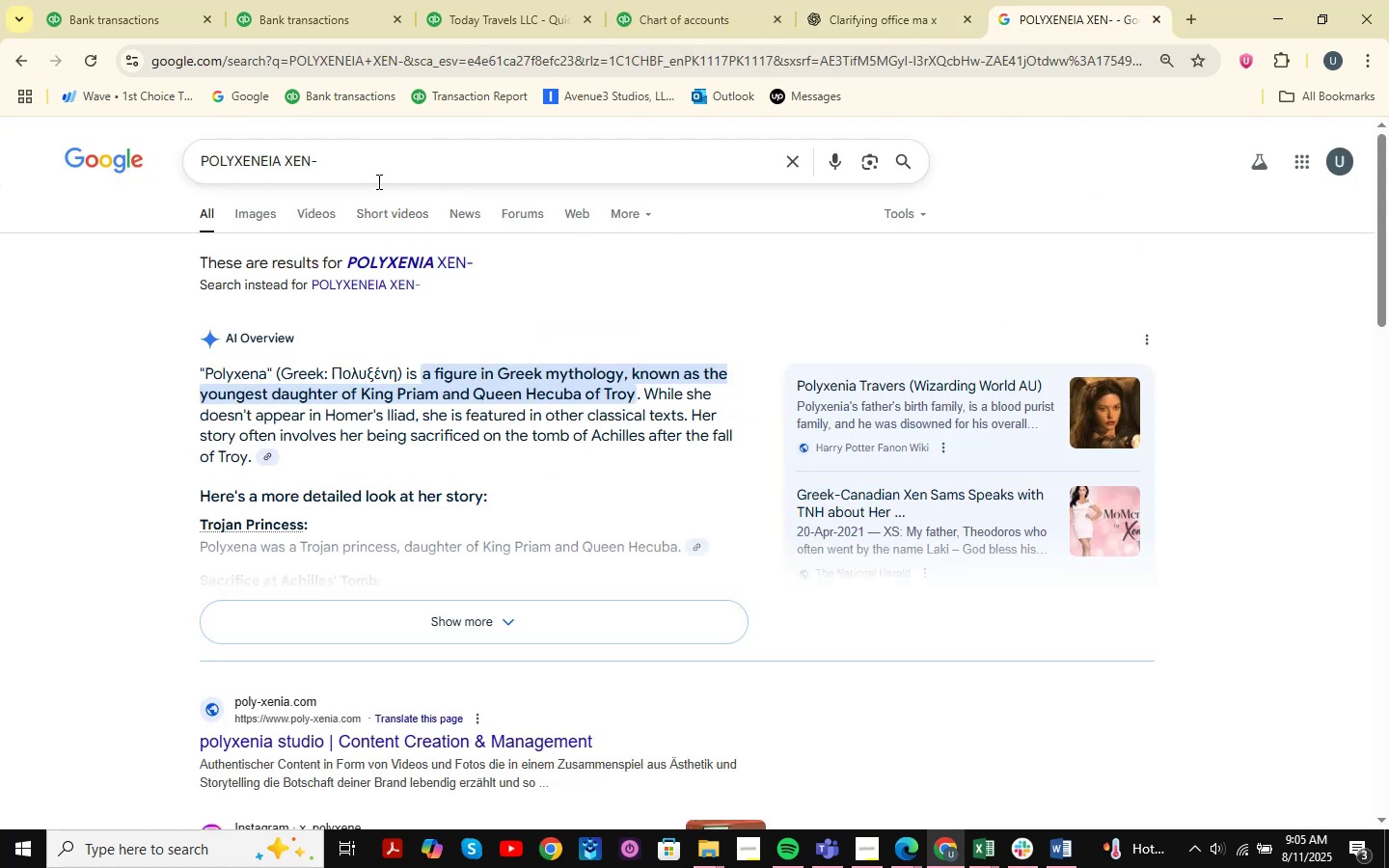 
left_click_drag(start_coordinate=[371, 171], to_coordinate=[37, 197])
 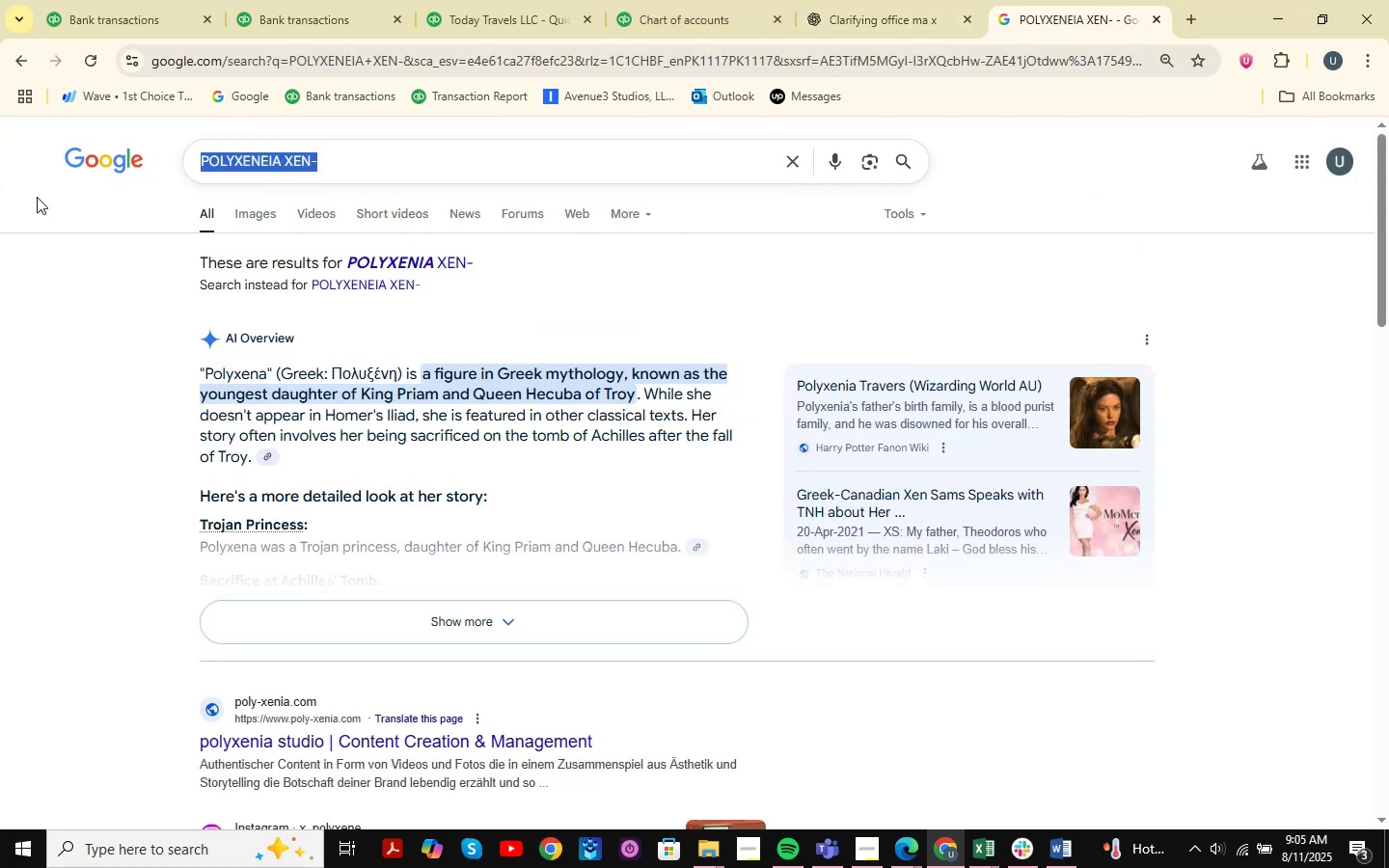 
key(Space)
 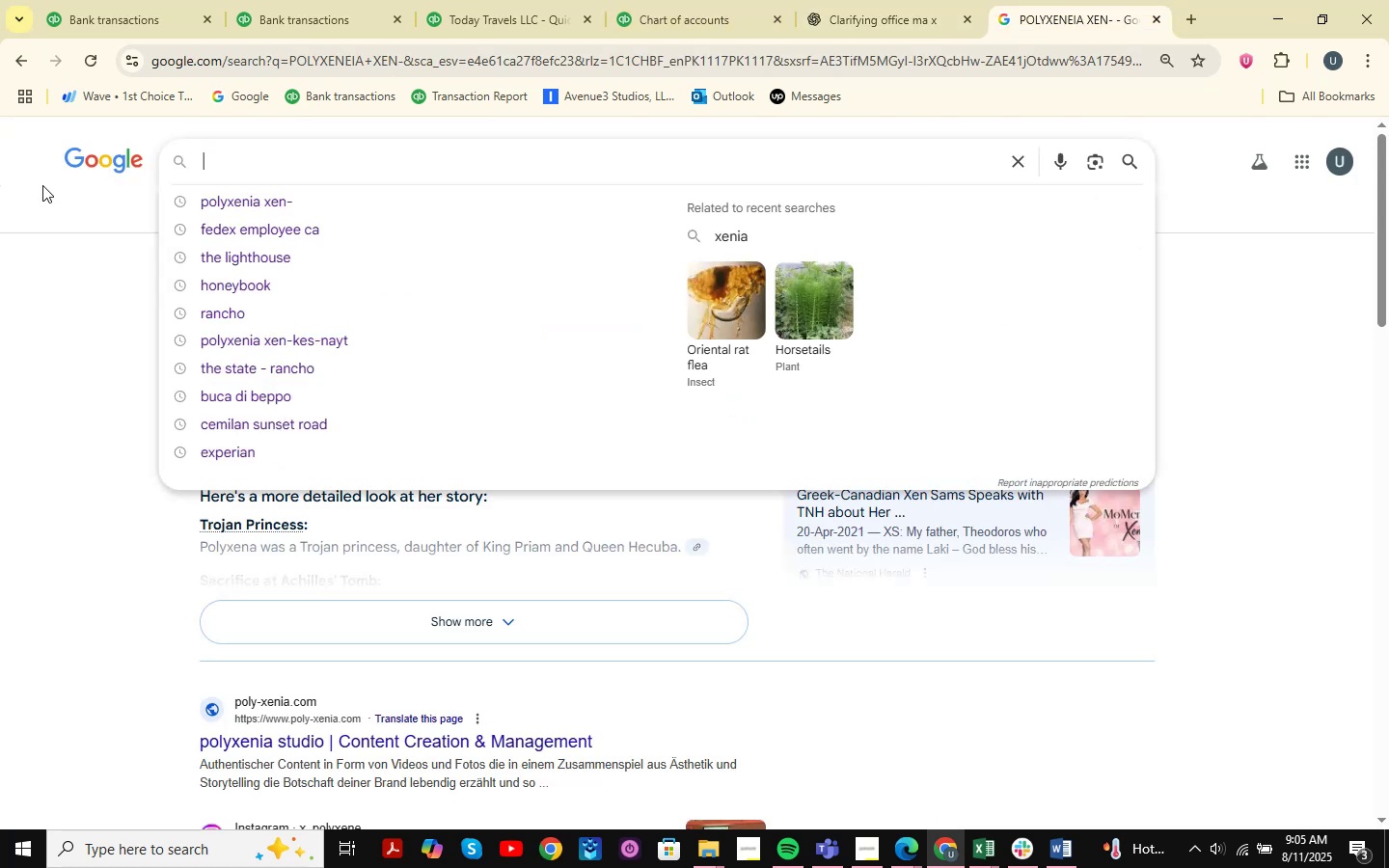 
key(Control+V)
 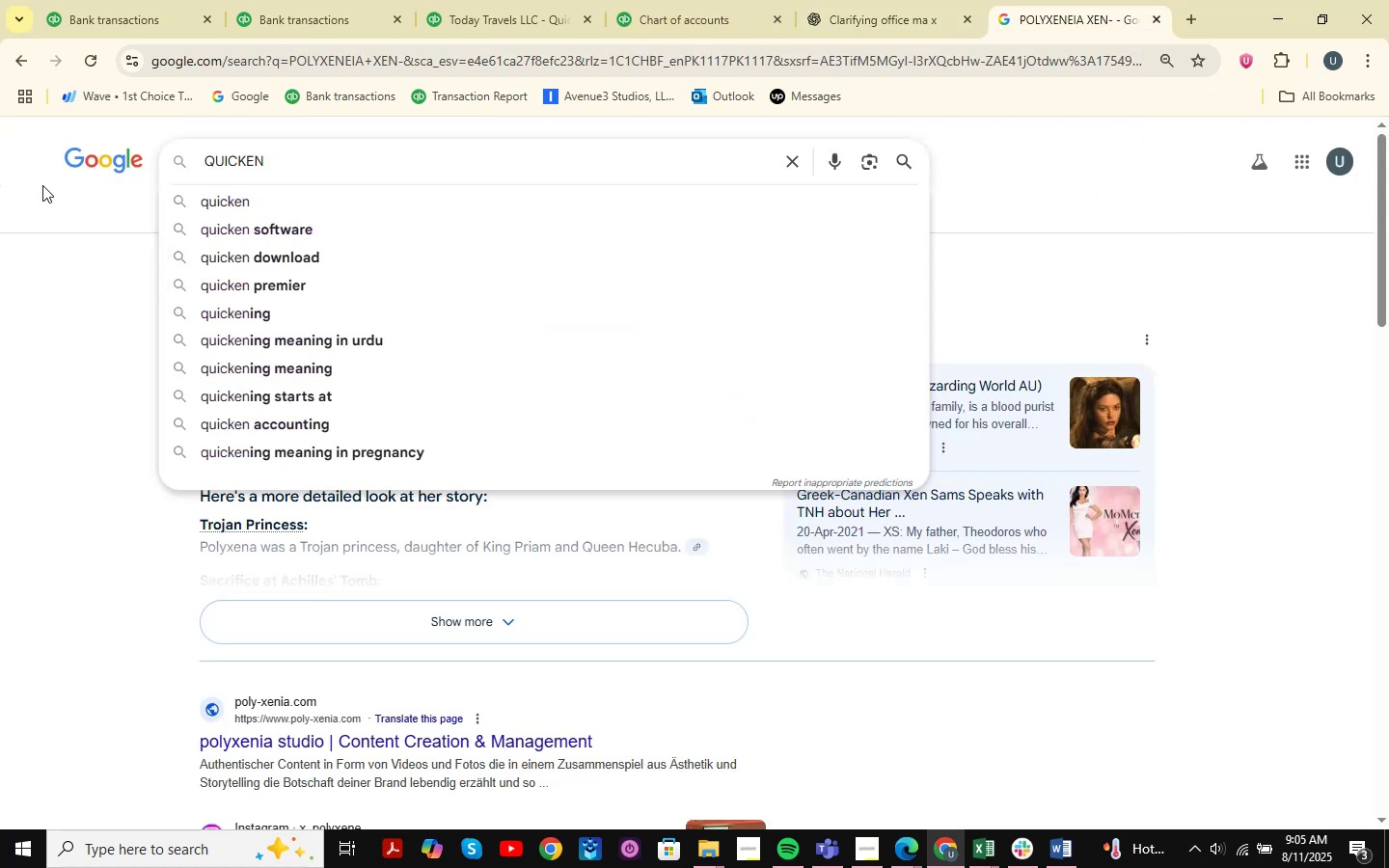 
key(NumpadEnter)
 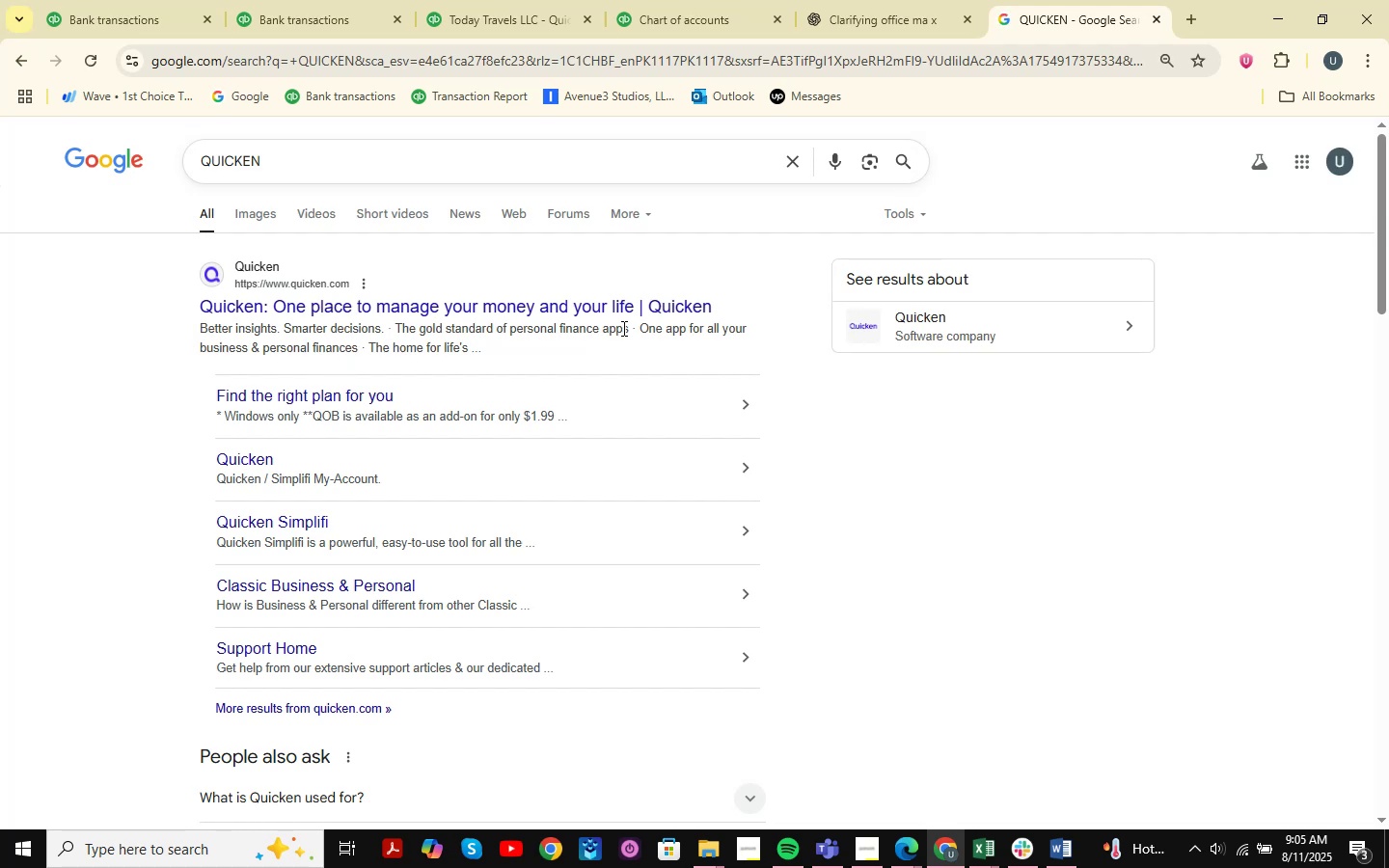 
scroll: coordinate [454, 587], scroll_direction: down, amount: 5.0
 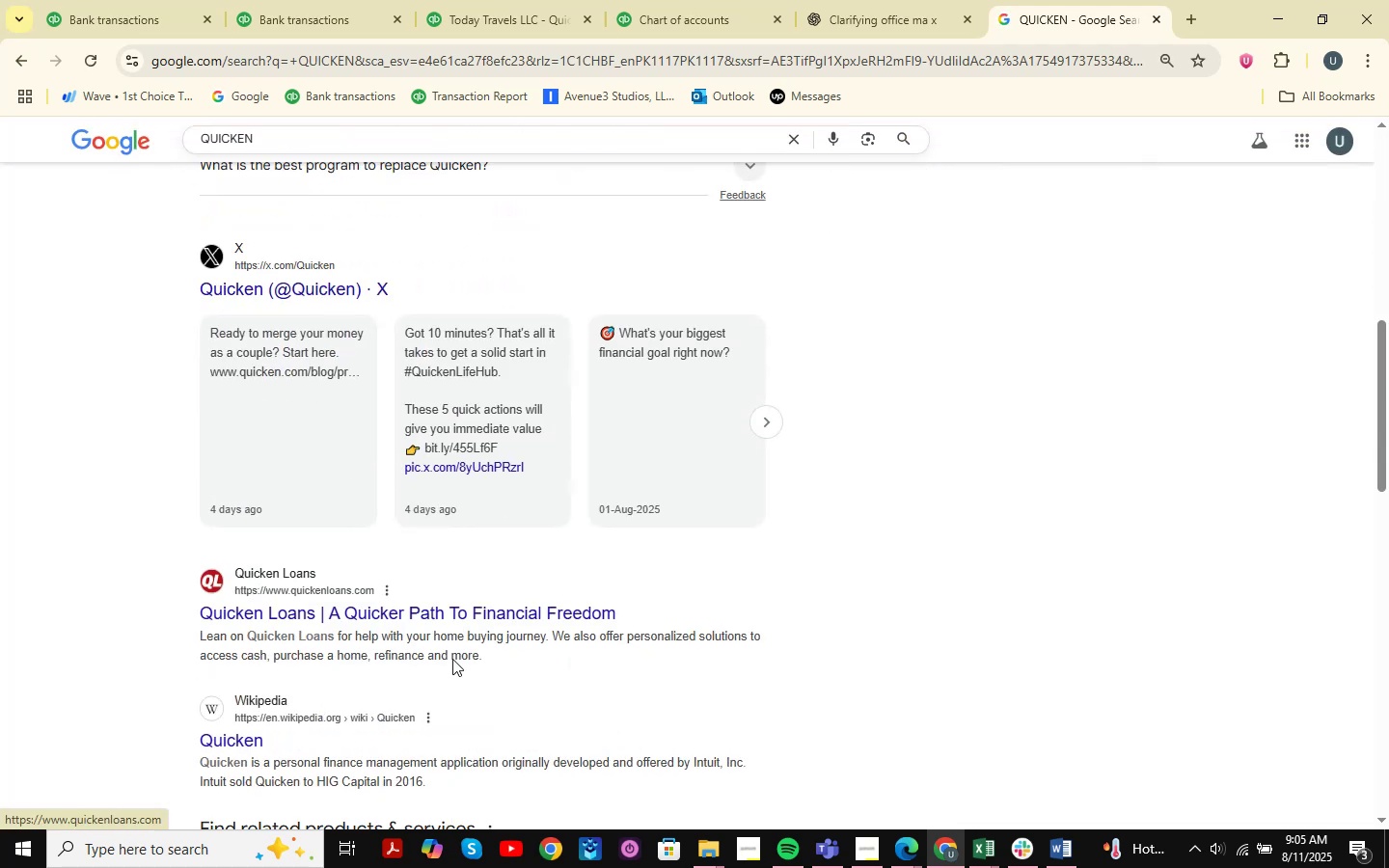 
scroll: coordinate [456, 682], scroll_direction: up, amount: 6.0
 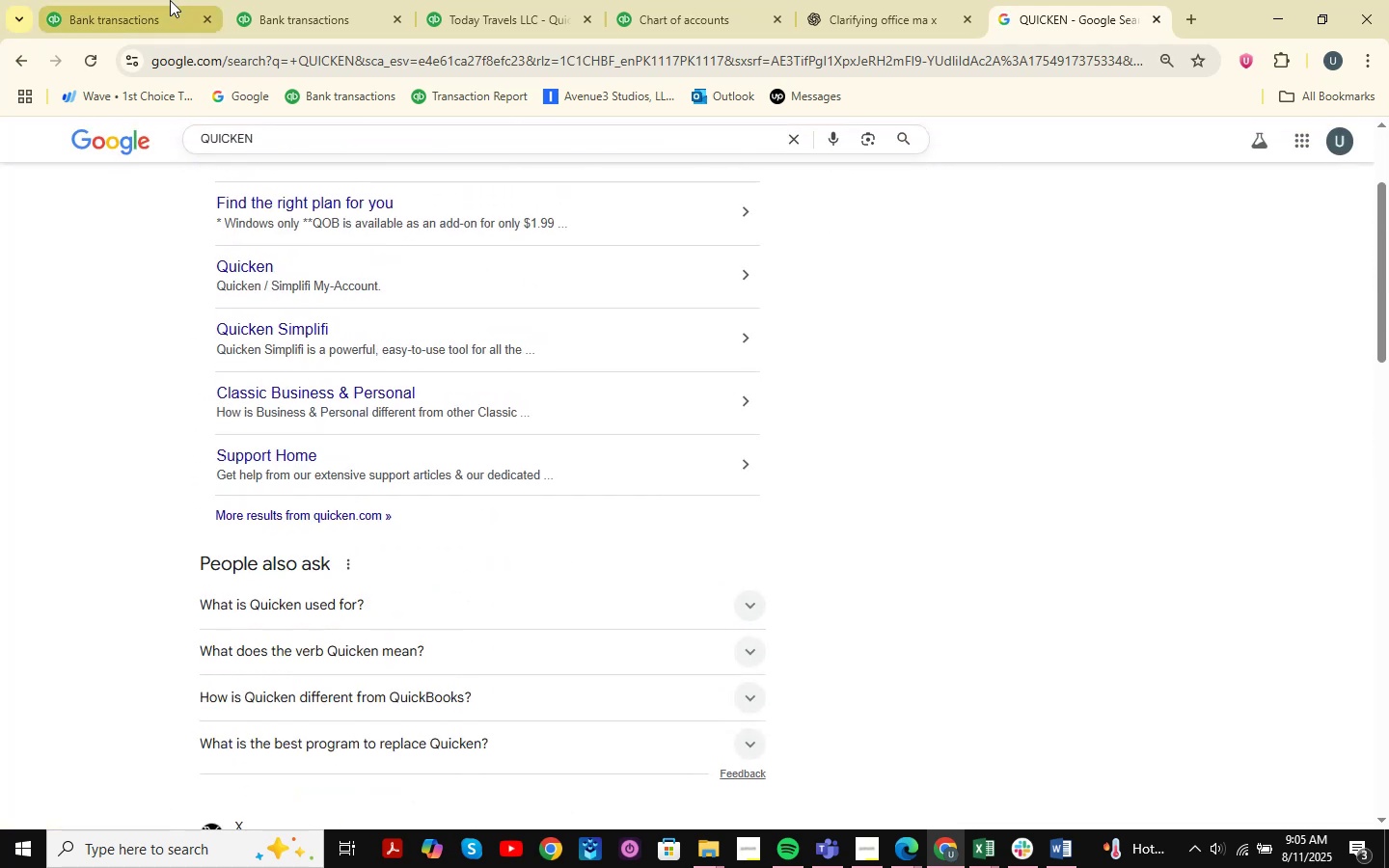 
left_click([170, 0])
 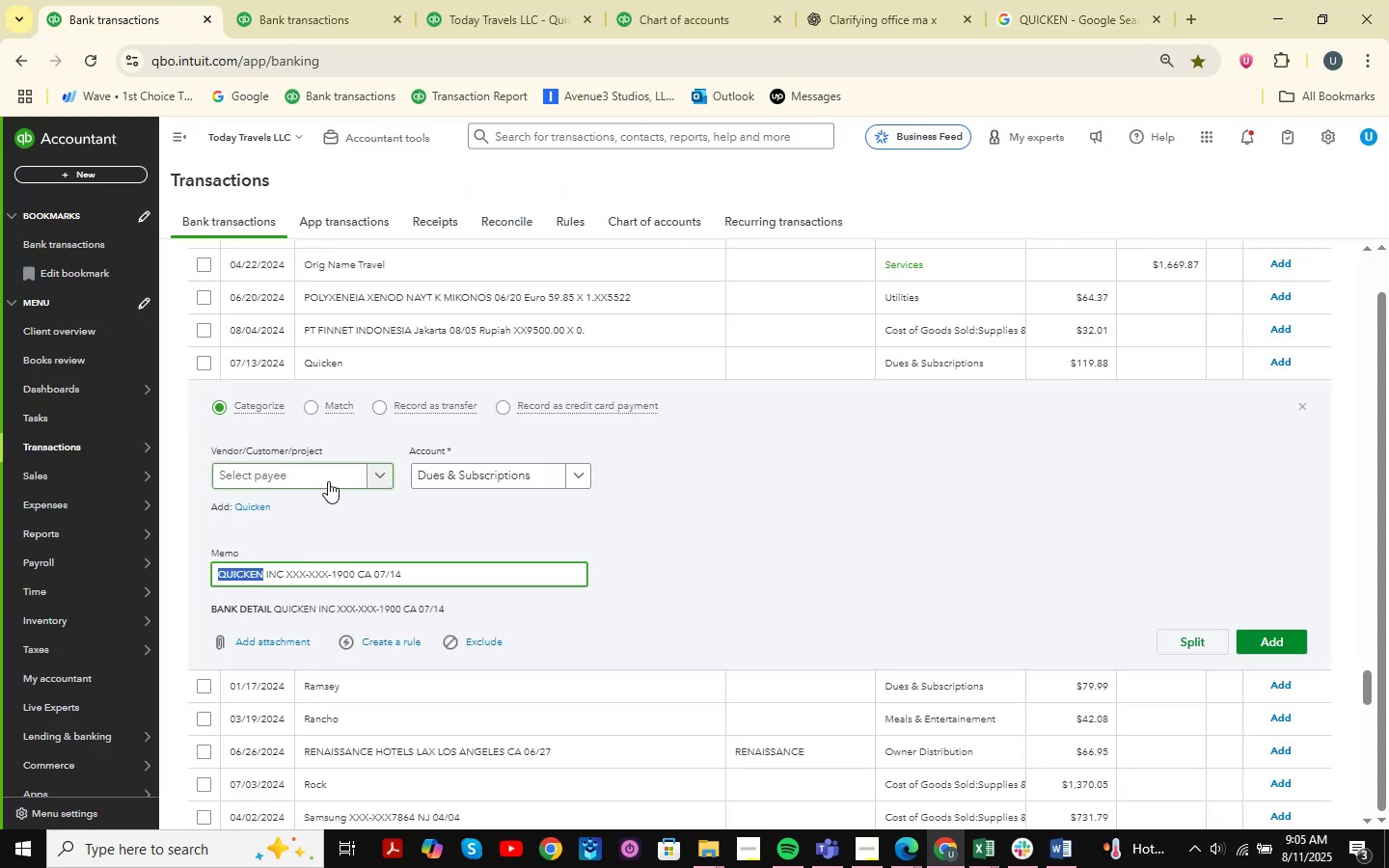 
left_click([328, 476])
 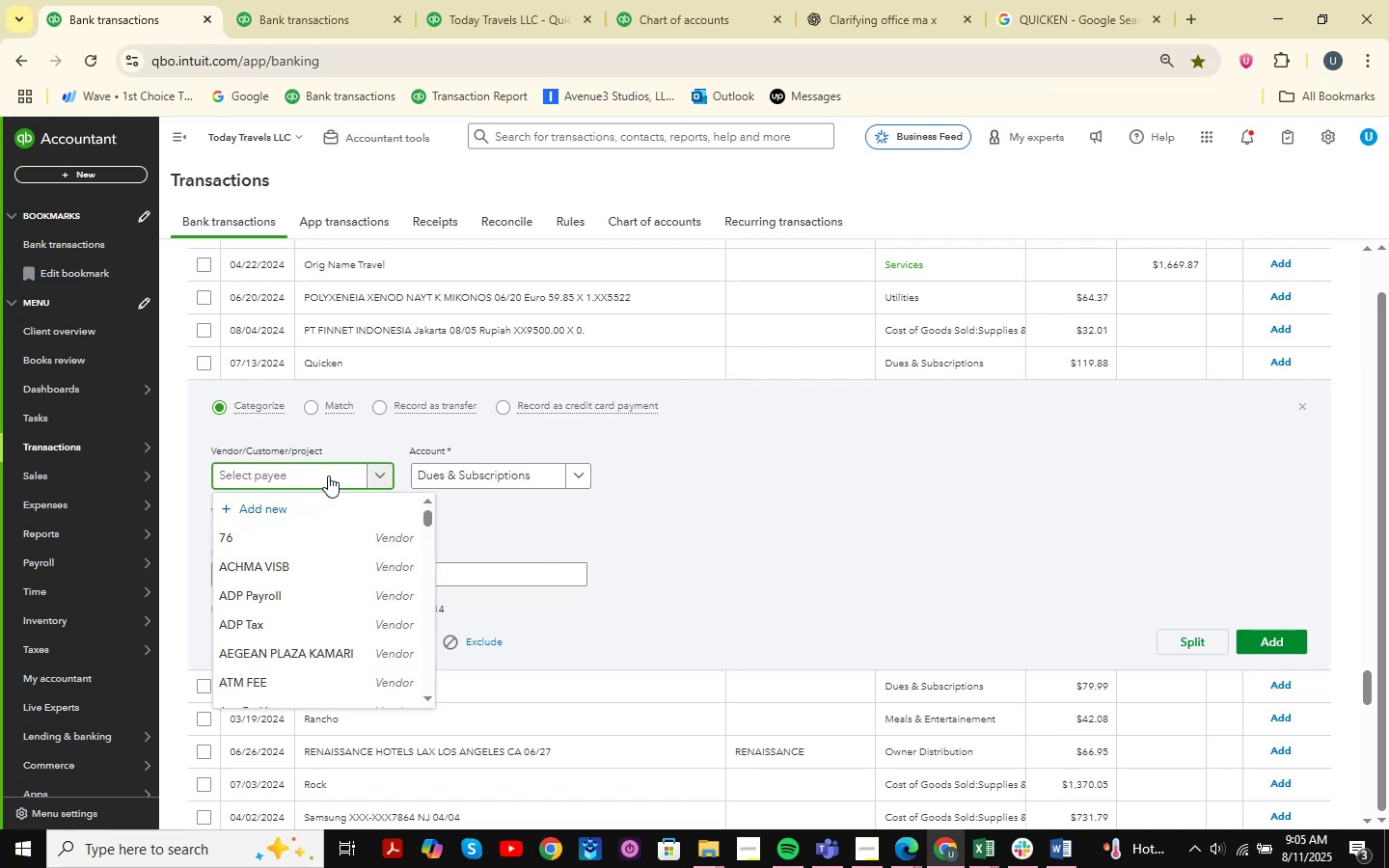 
left_click([442, 506])
 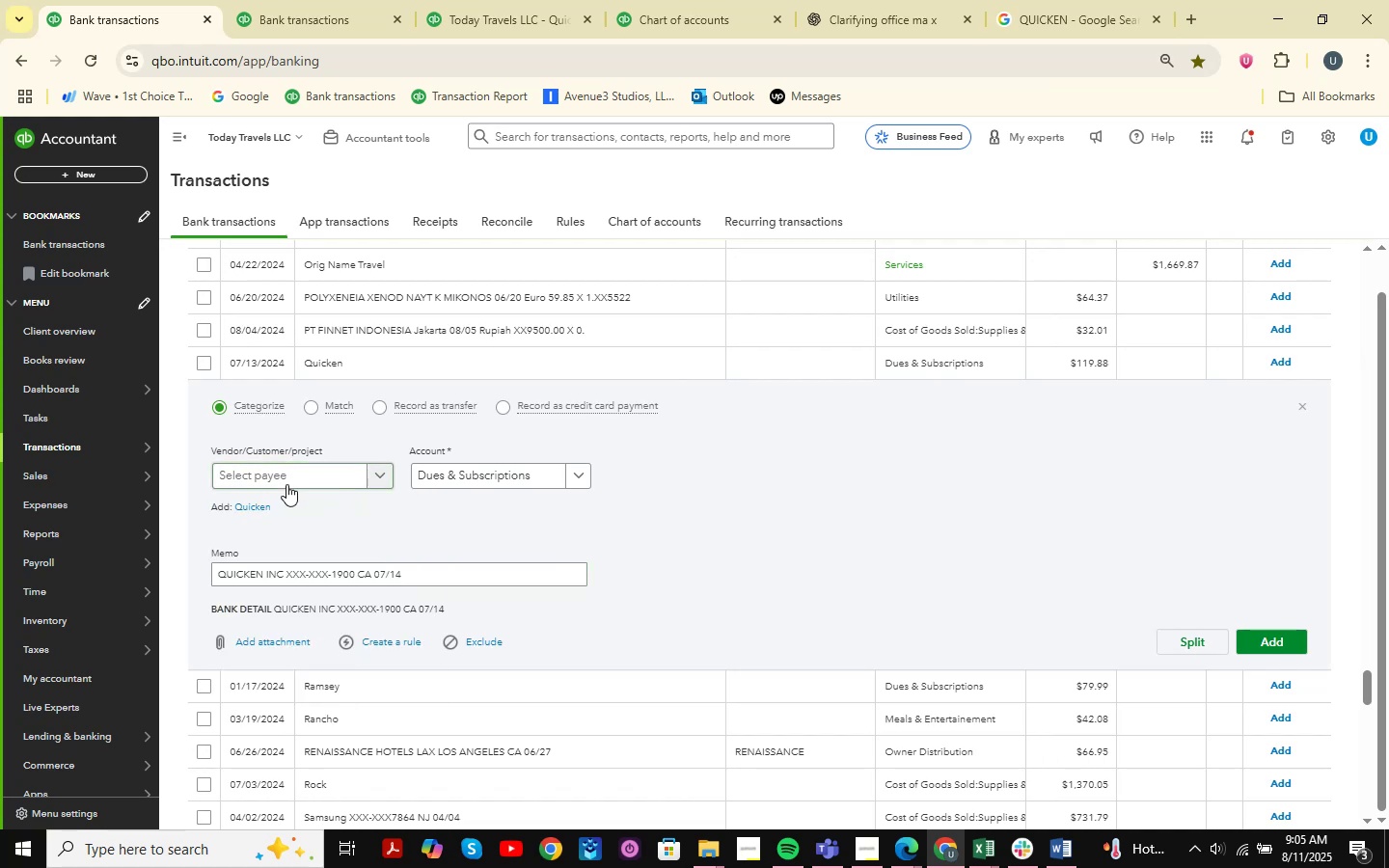 
left_click([289, 476])
 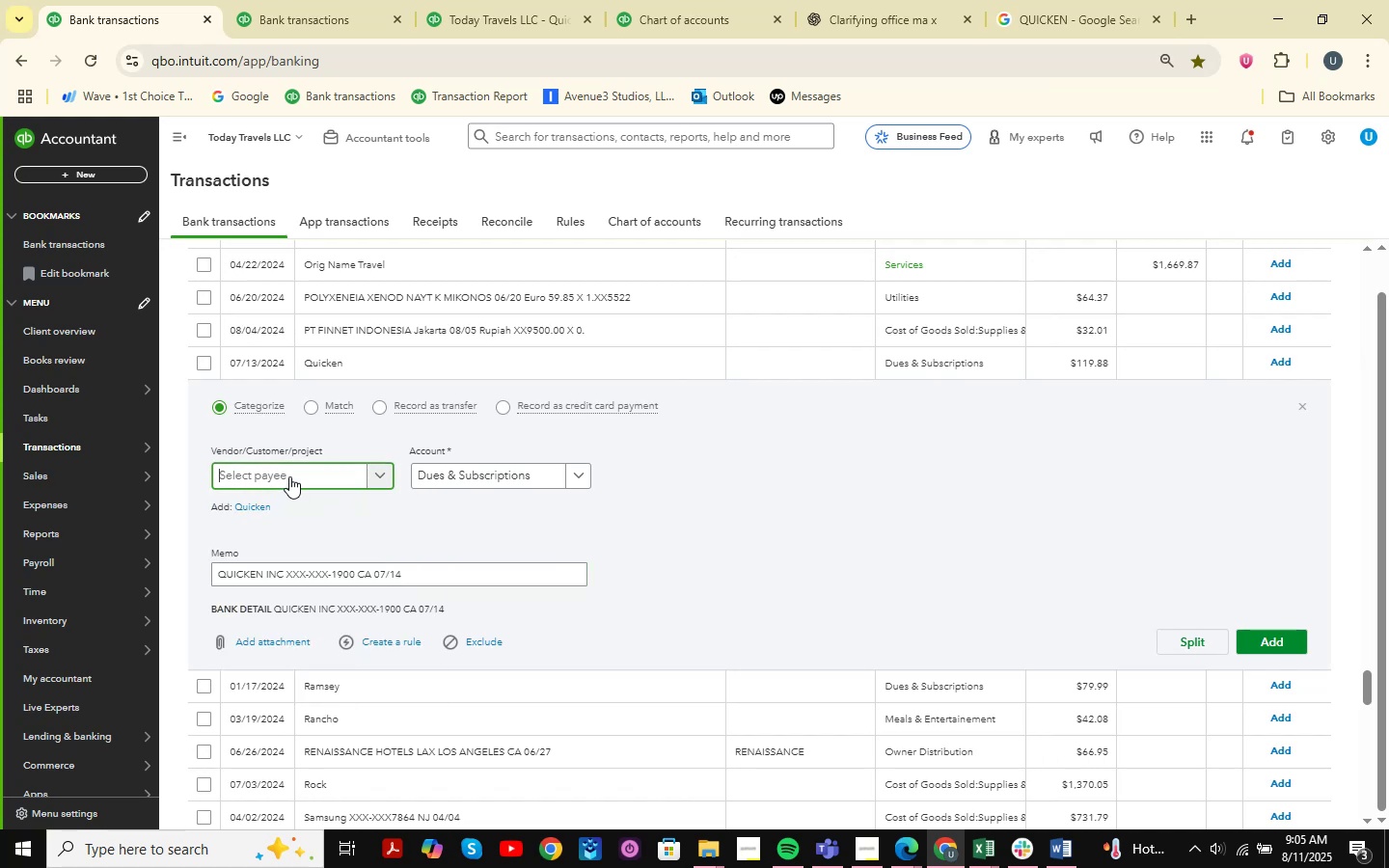 
key(Control+V)
 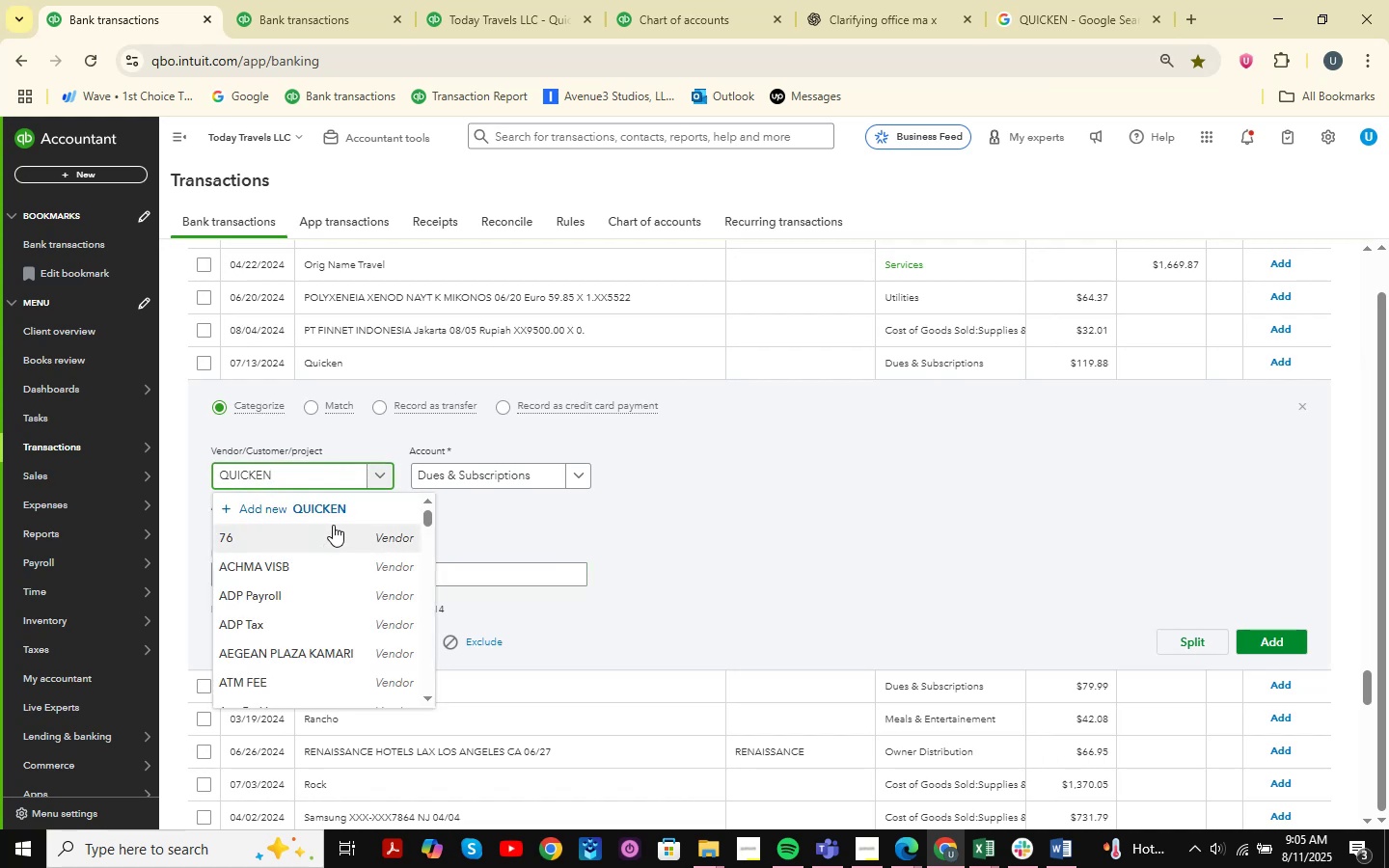 
left_click([347, 503])
 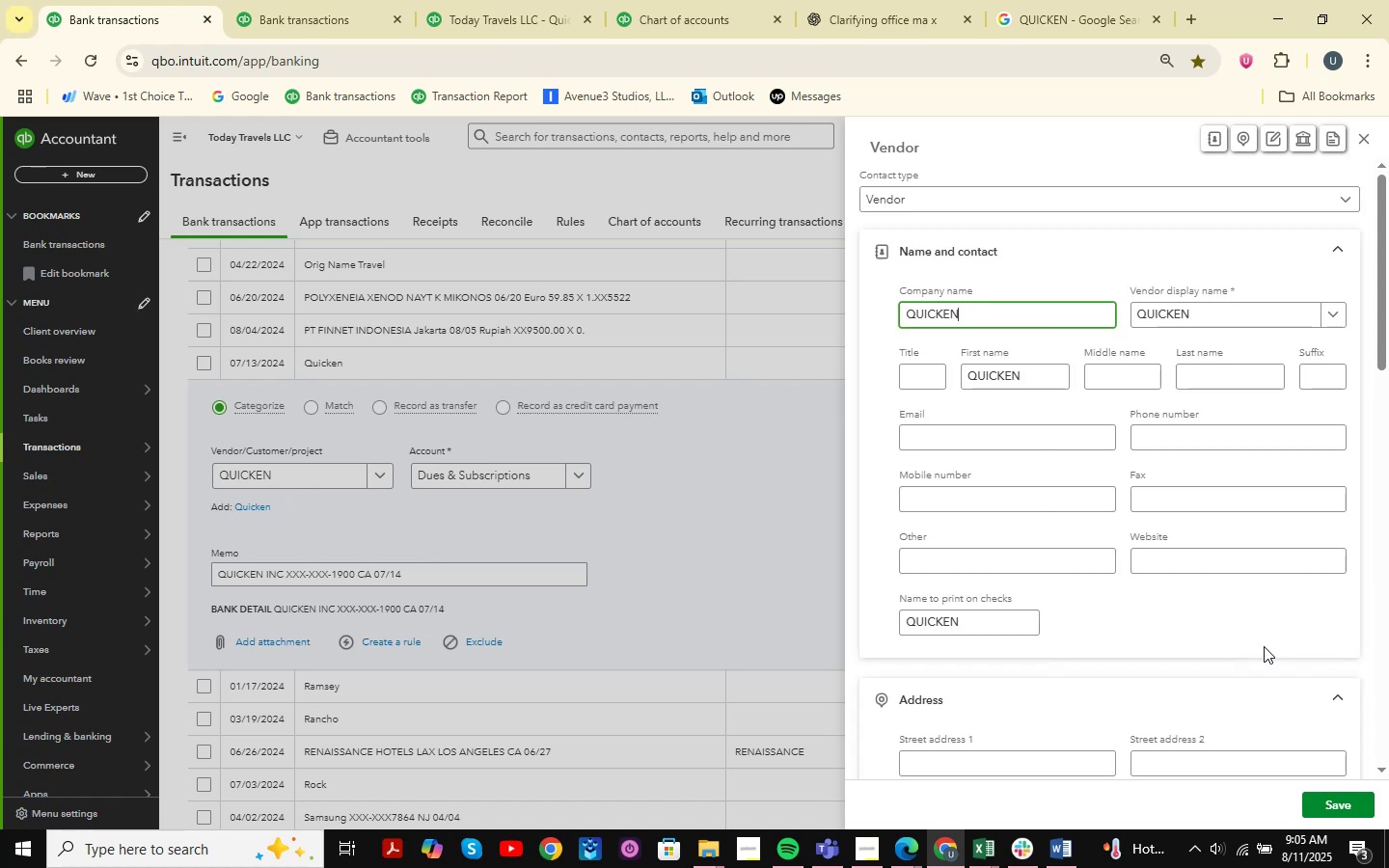 
left_click([1352, 800])
 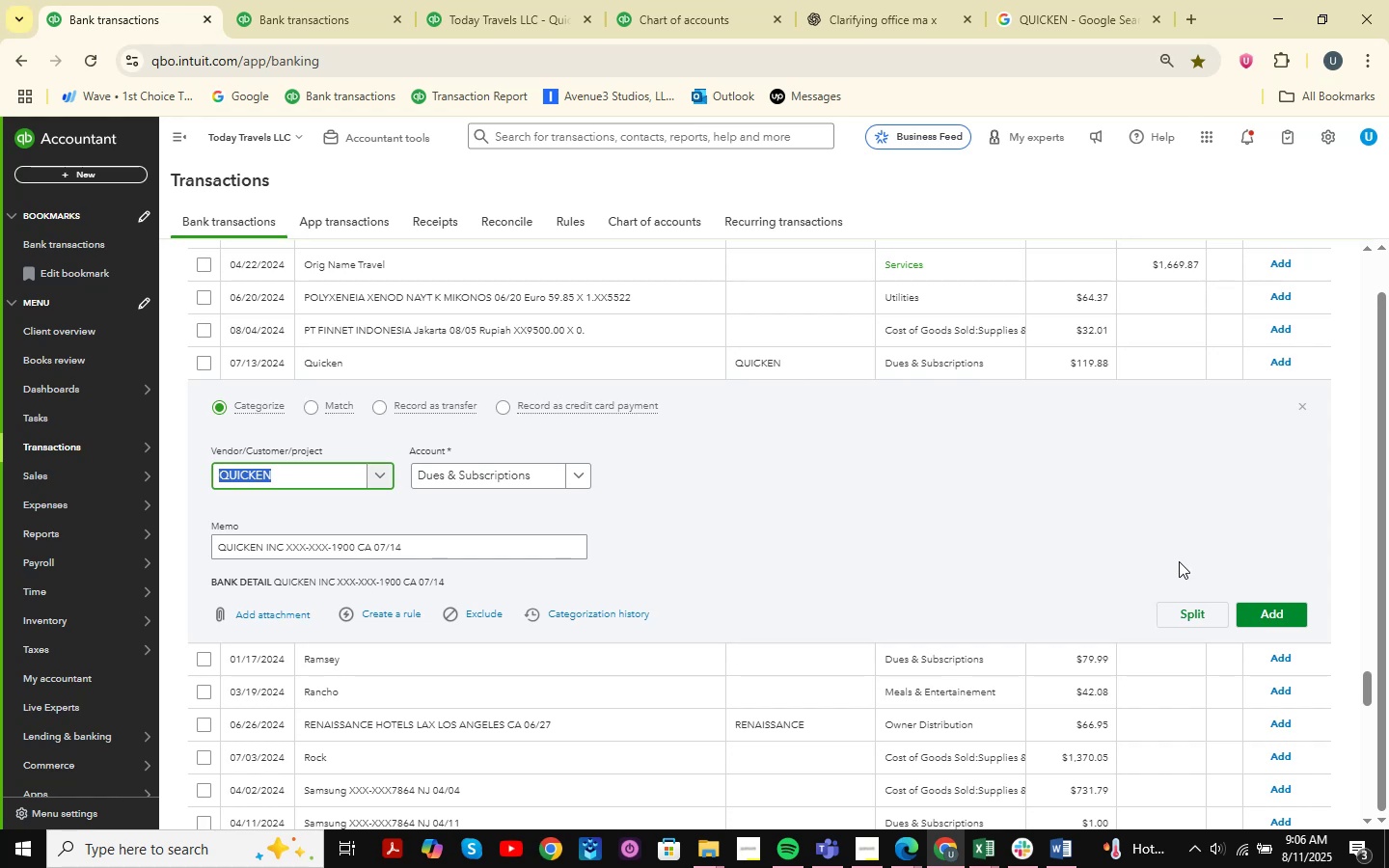 
wait(23.0)
 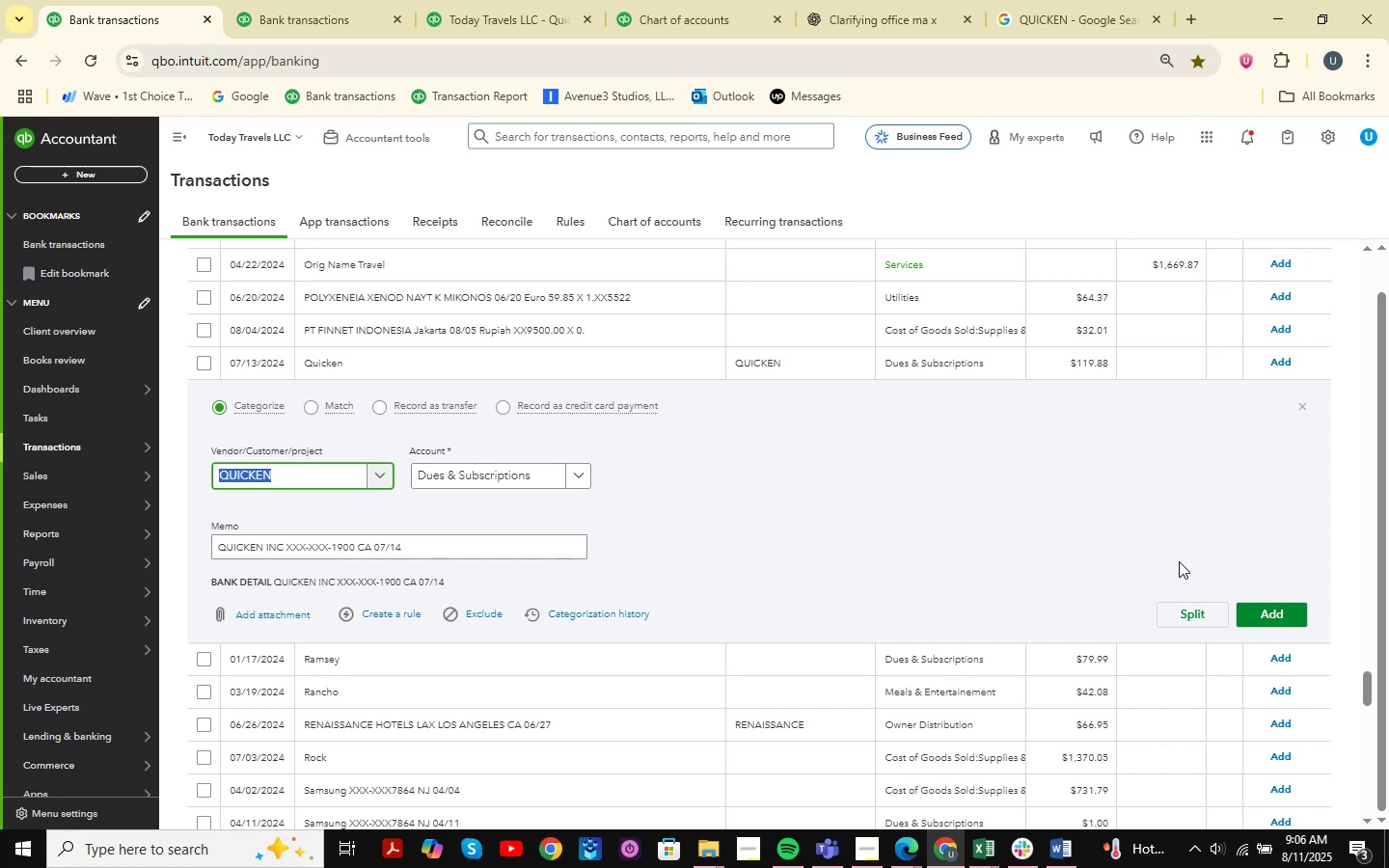 
left_click([988, 854])
 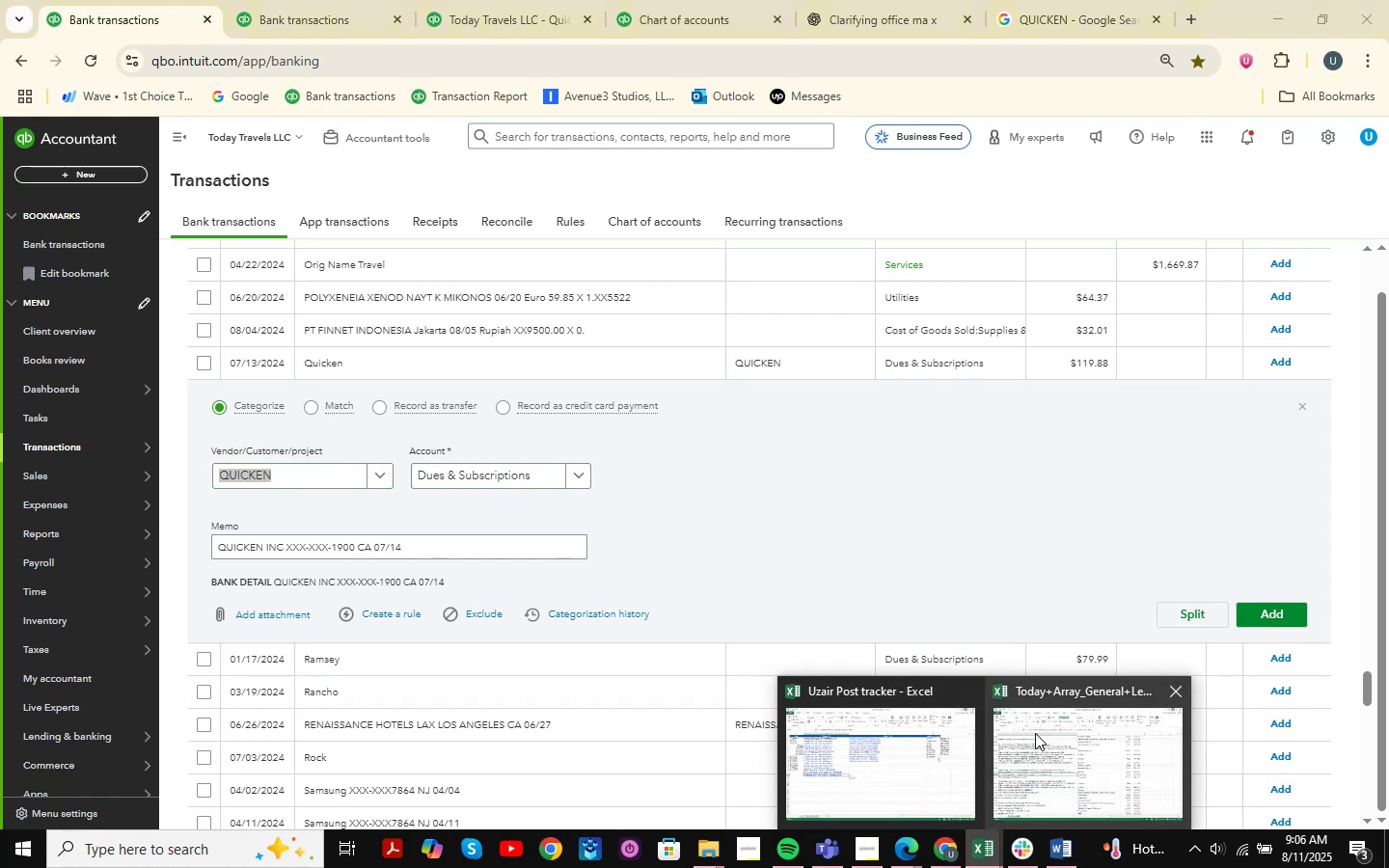 
left_click([1035, 733])
 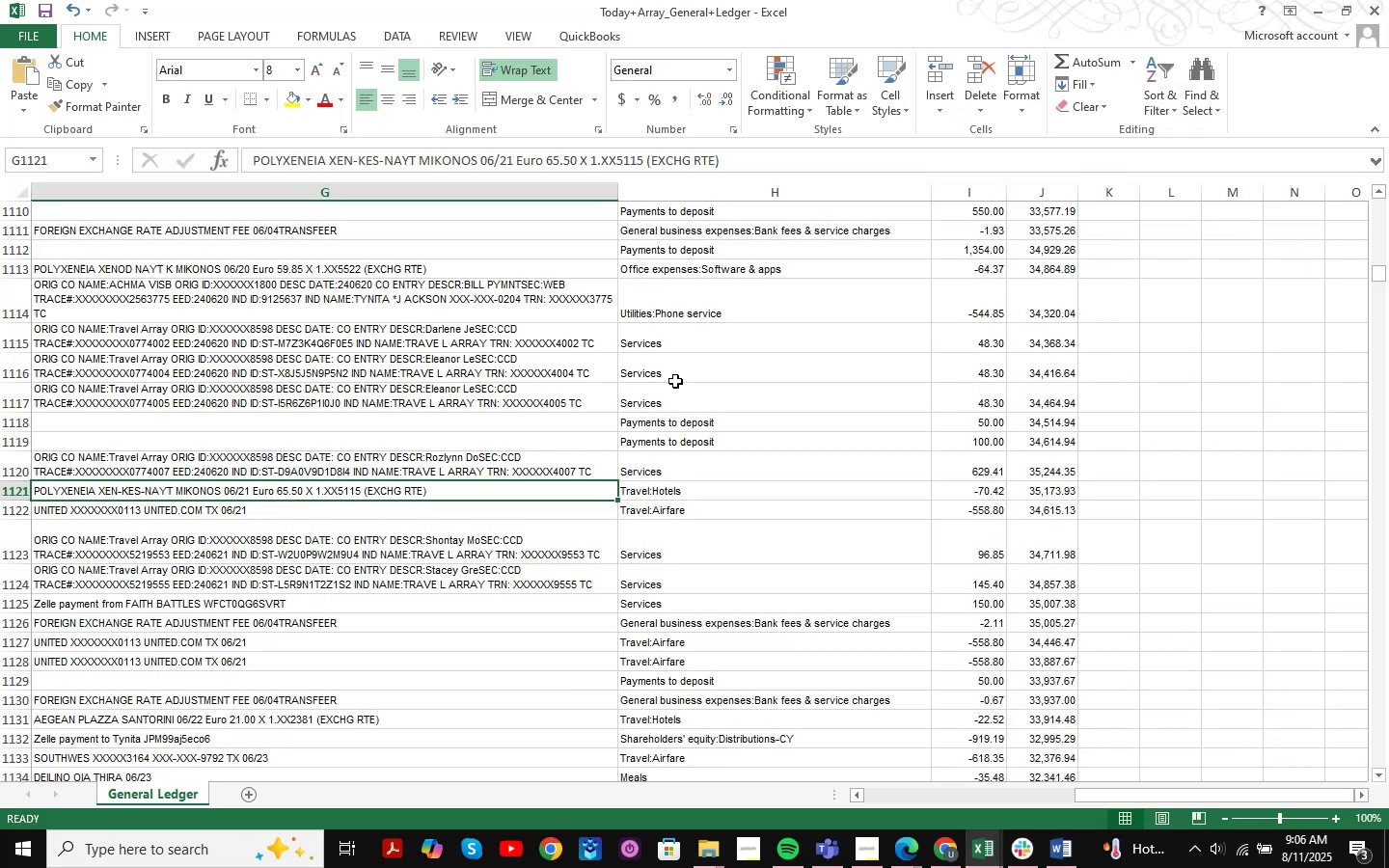 
key(Control+F)
 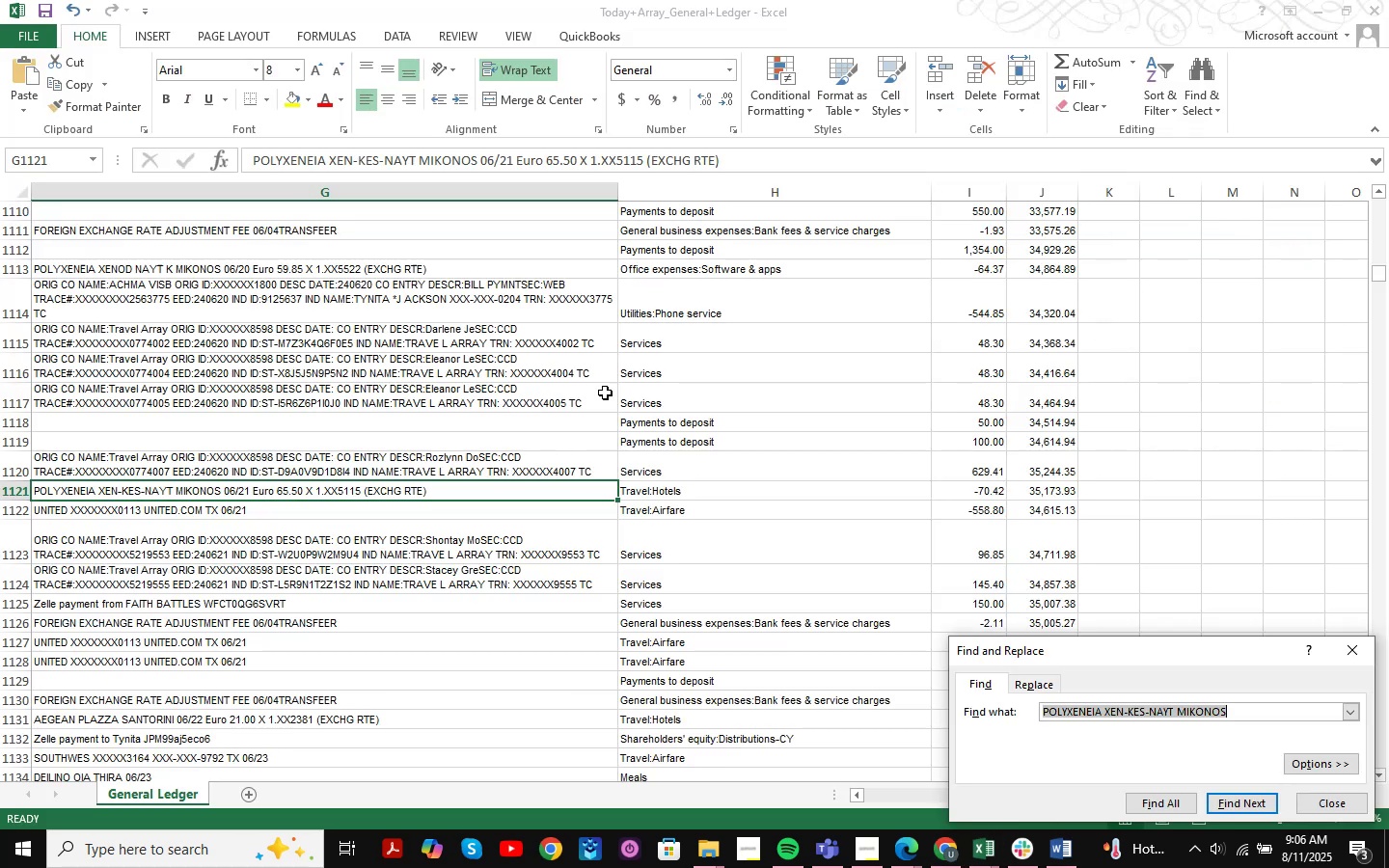 
key(Space)
 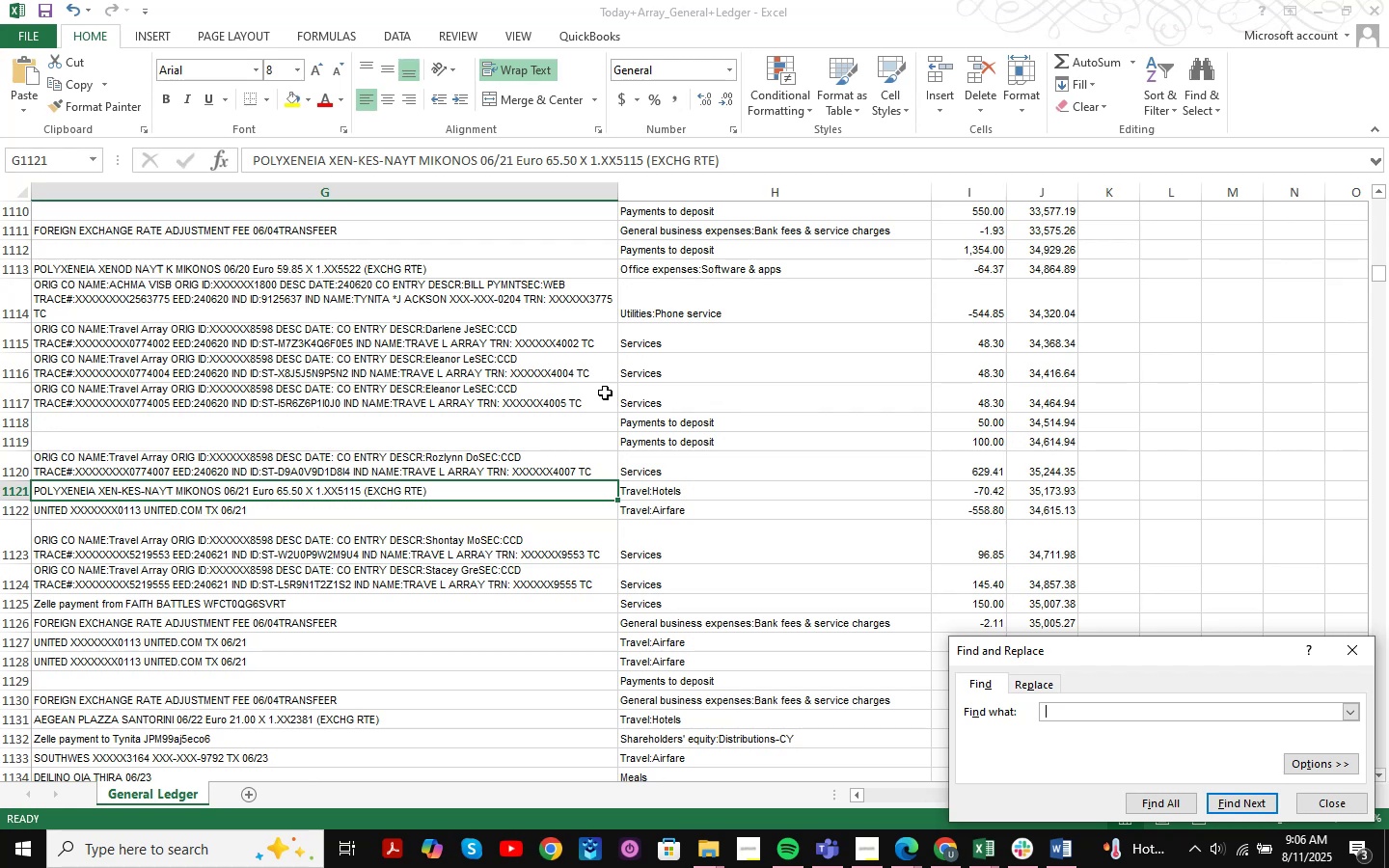 
key(Backspace)
 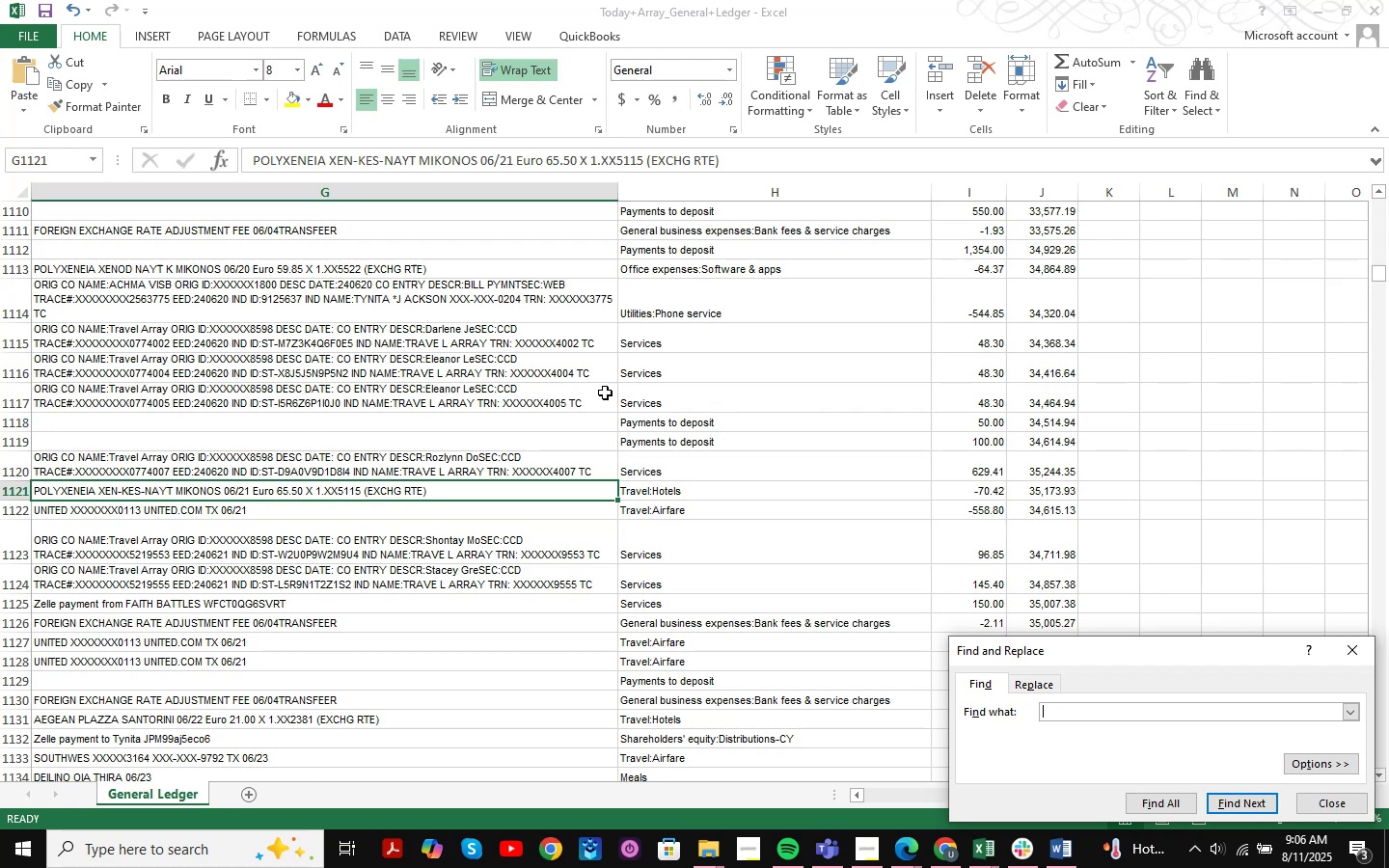 
key(Control+V)
 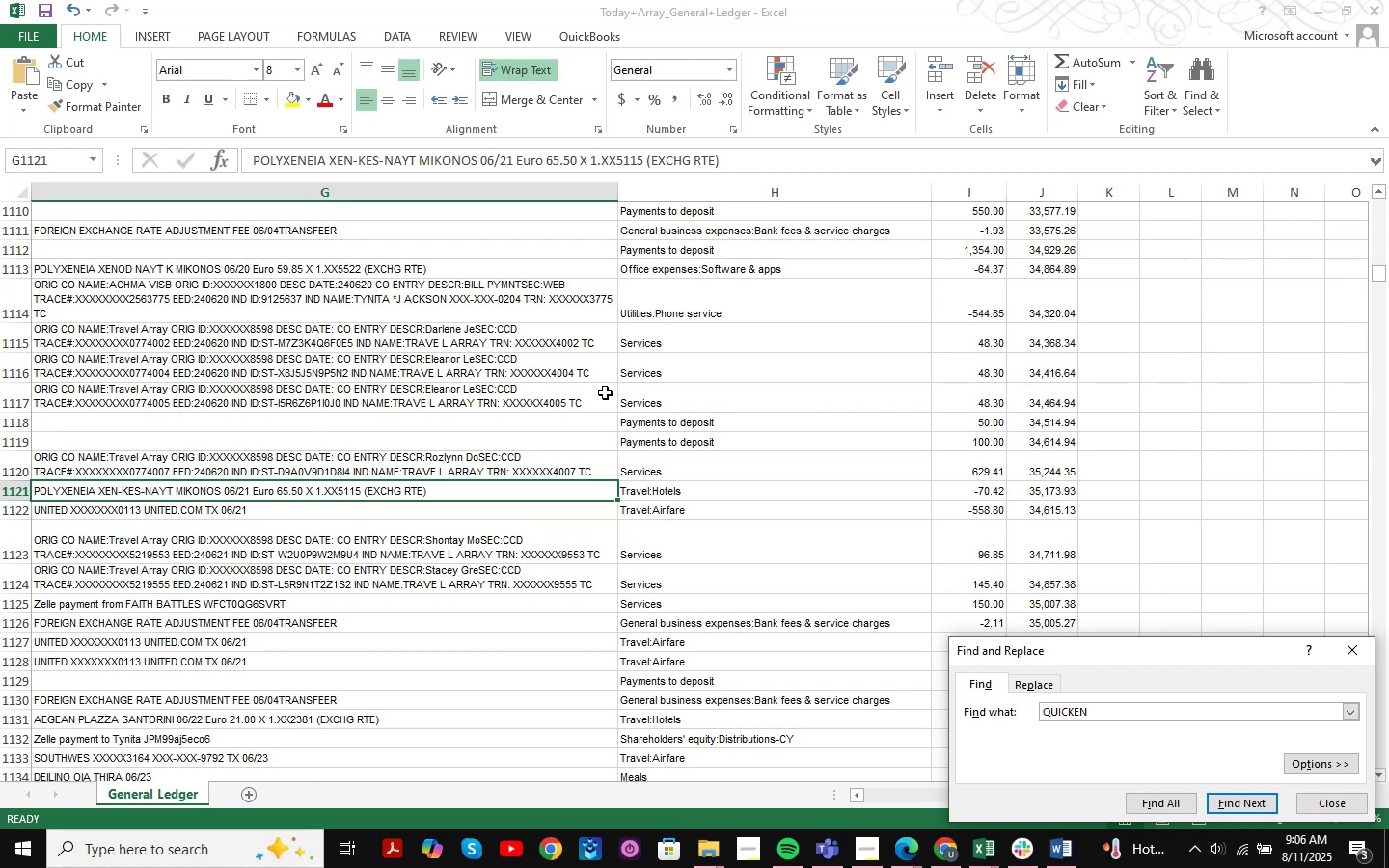 
key(NumpadEnter)
 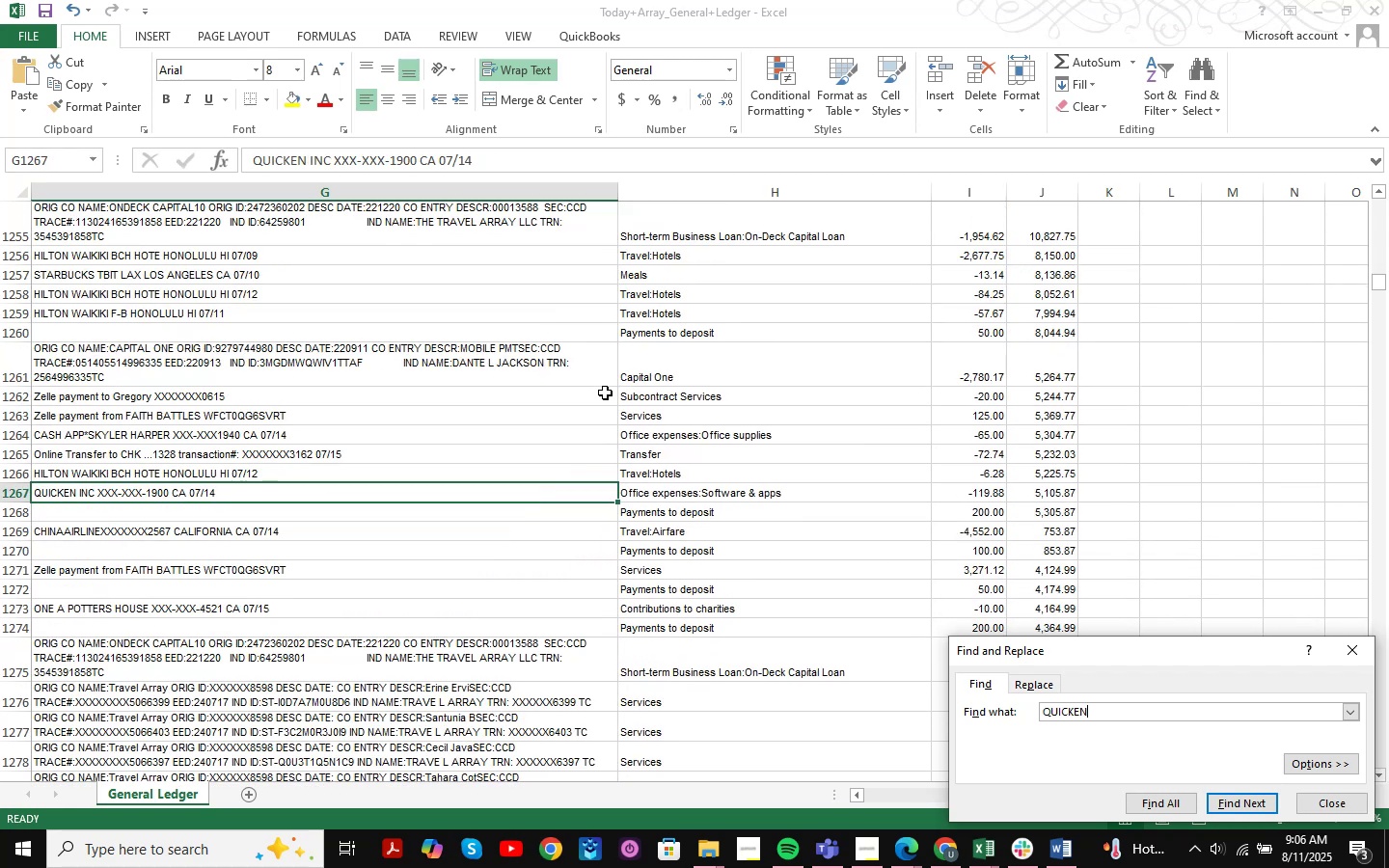 
key(NumpadEnter)
 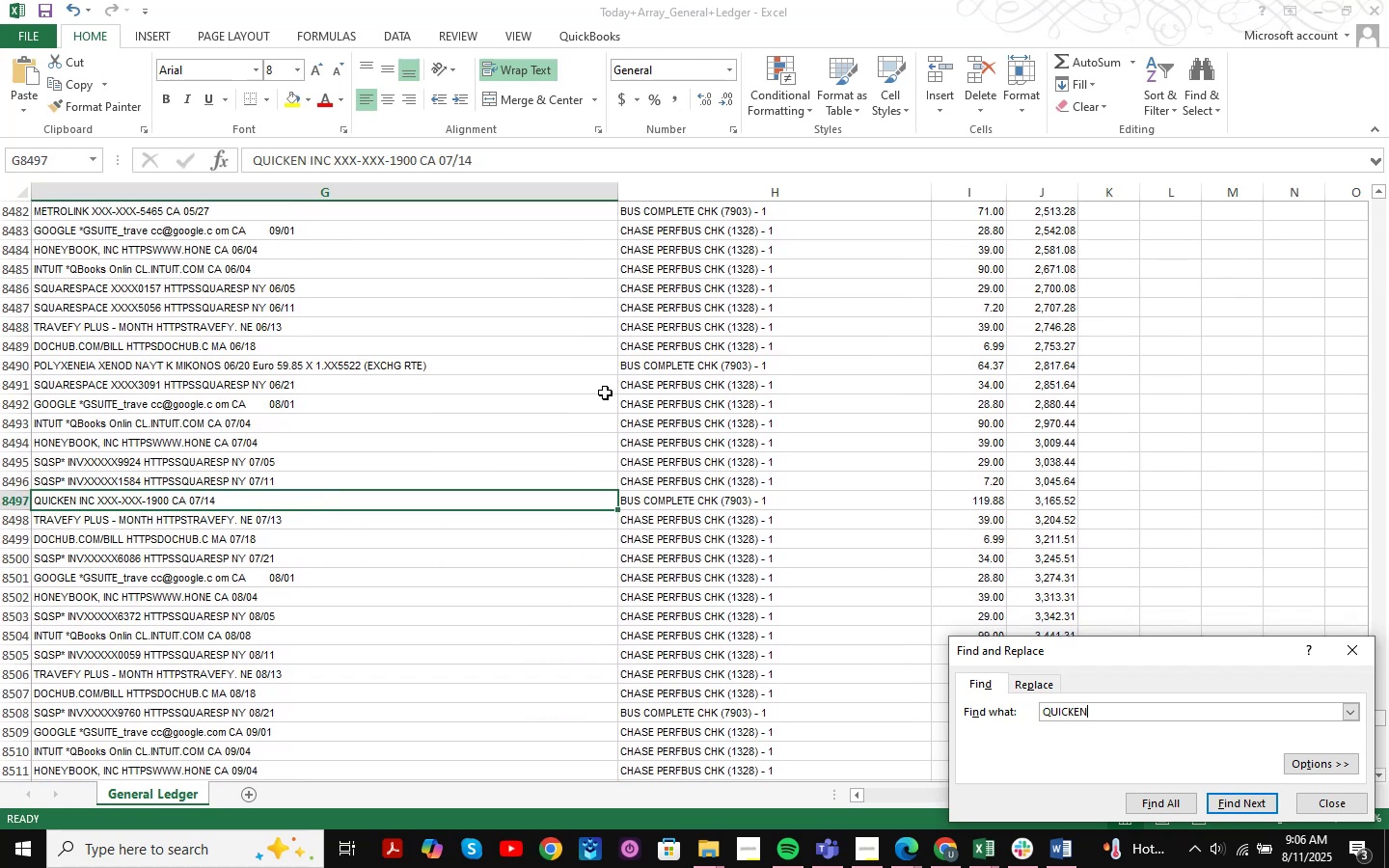 
key(NumpadEnter)
 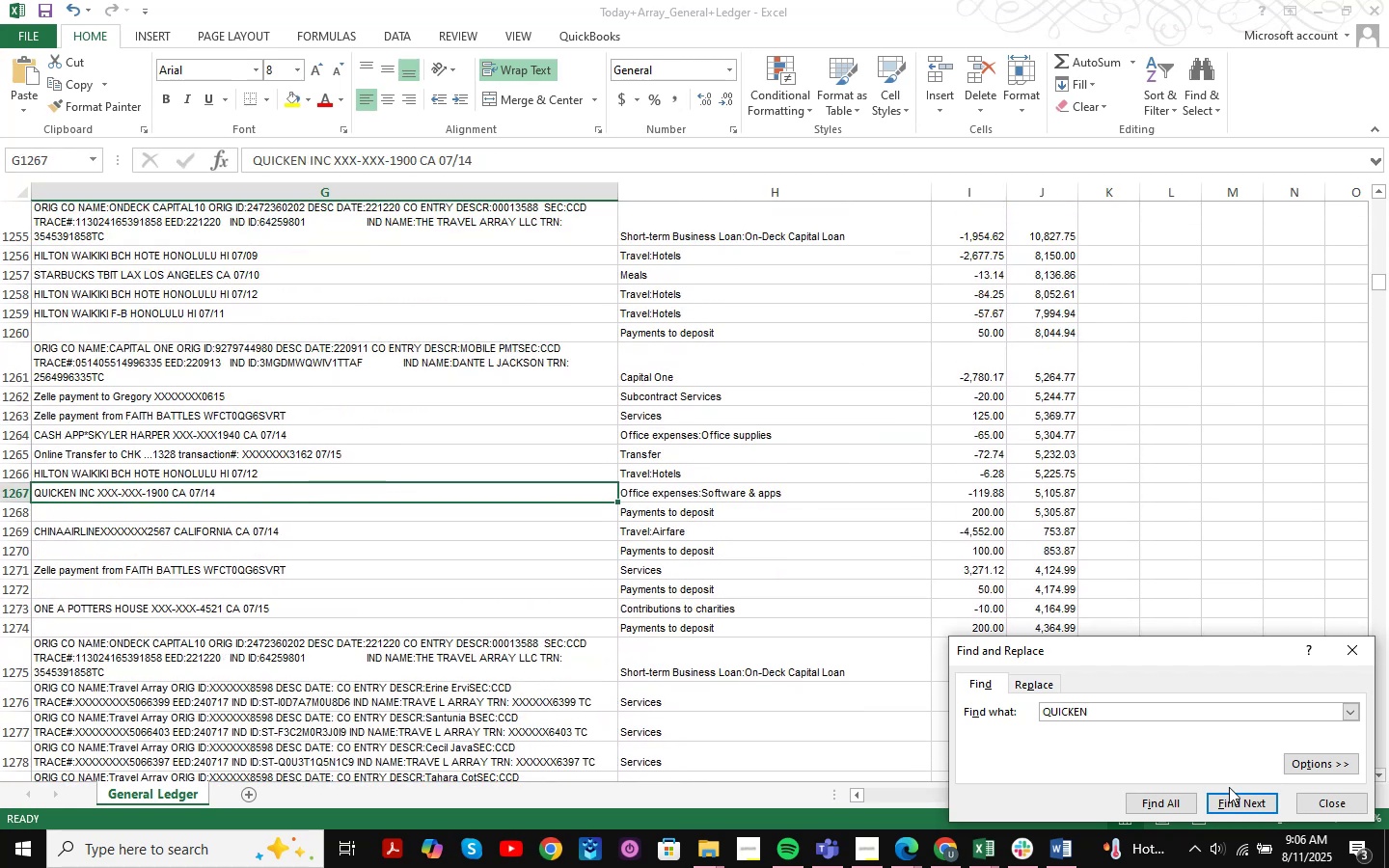 
wait(5.25)
 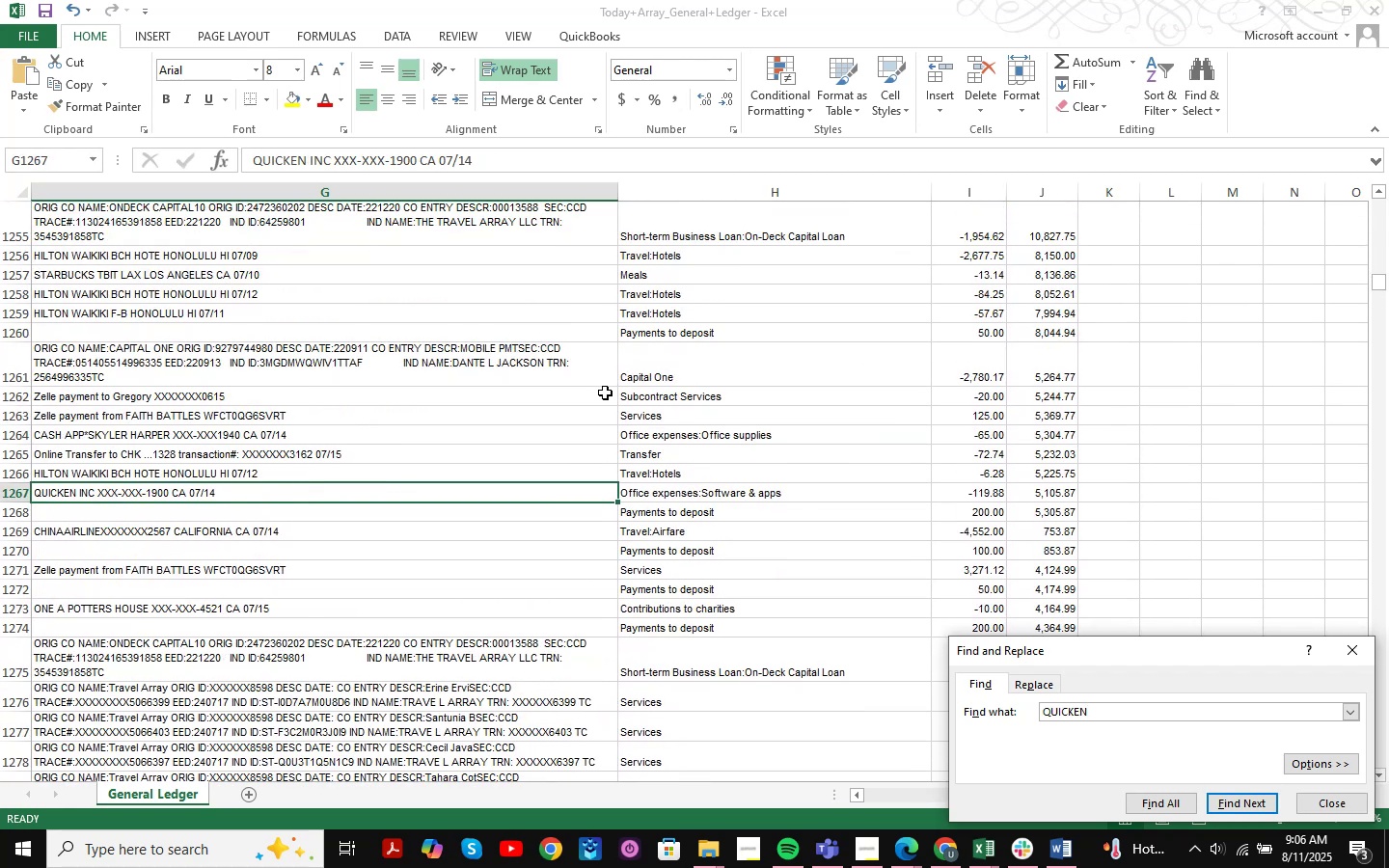 
left_click([1321, 802])
 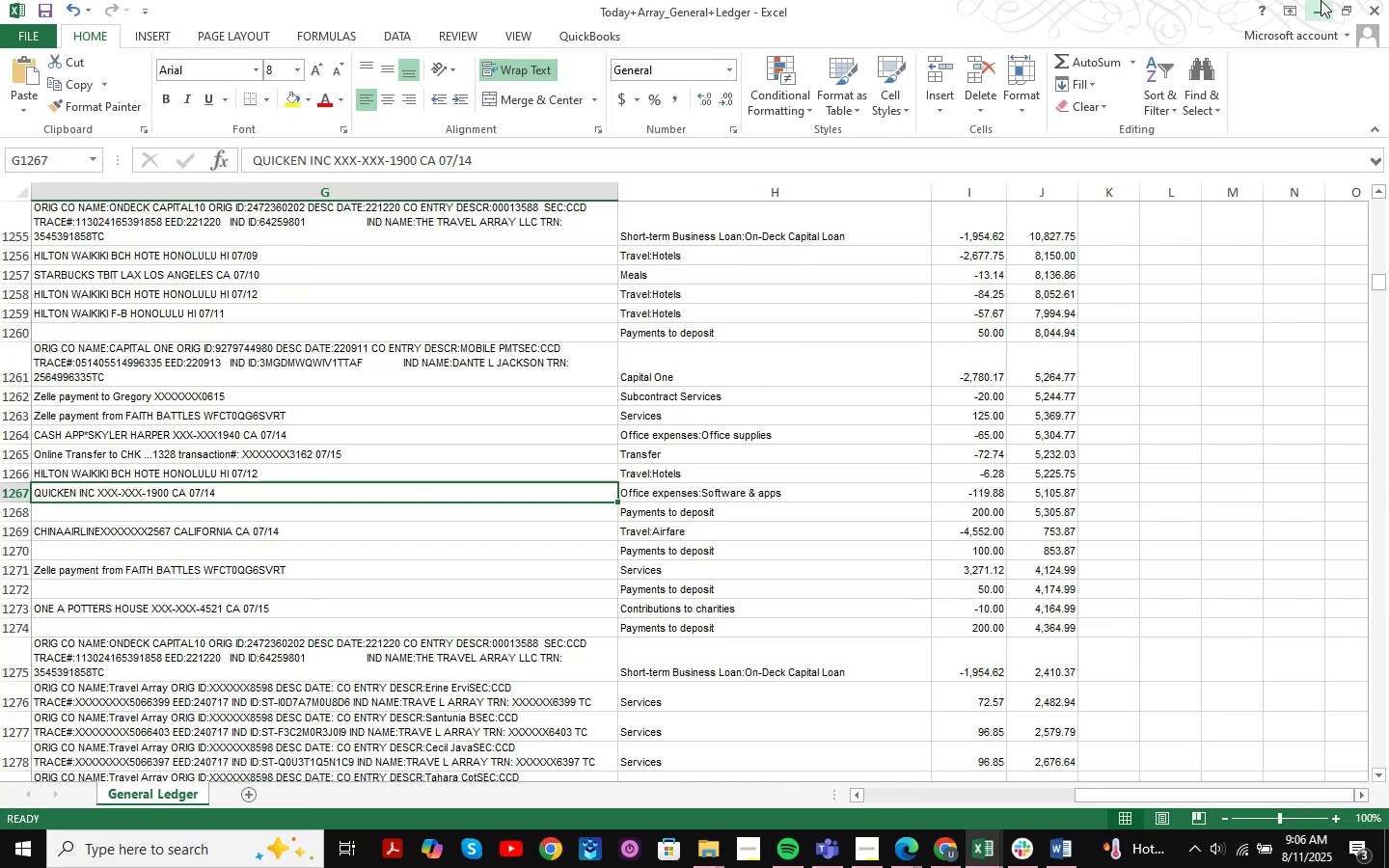 
left_click([1321, 0])
 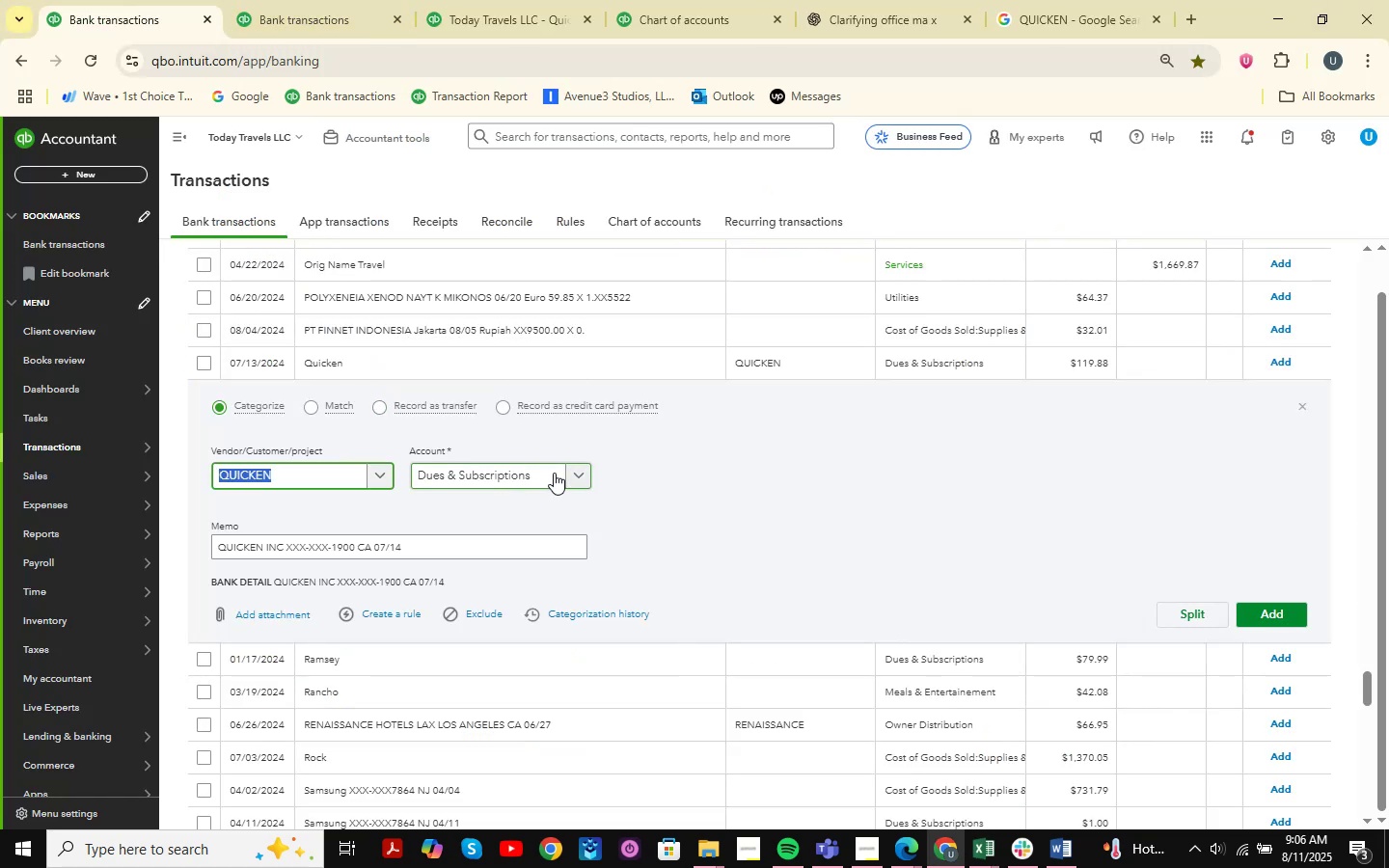 
left_click([571, 470])
 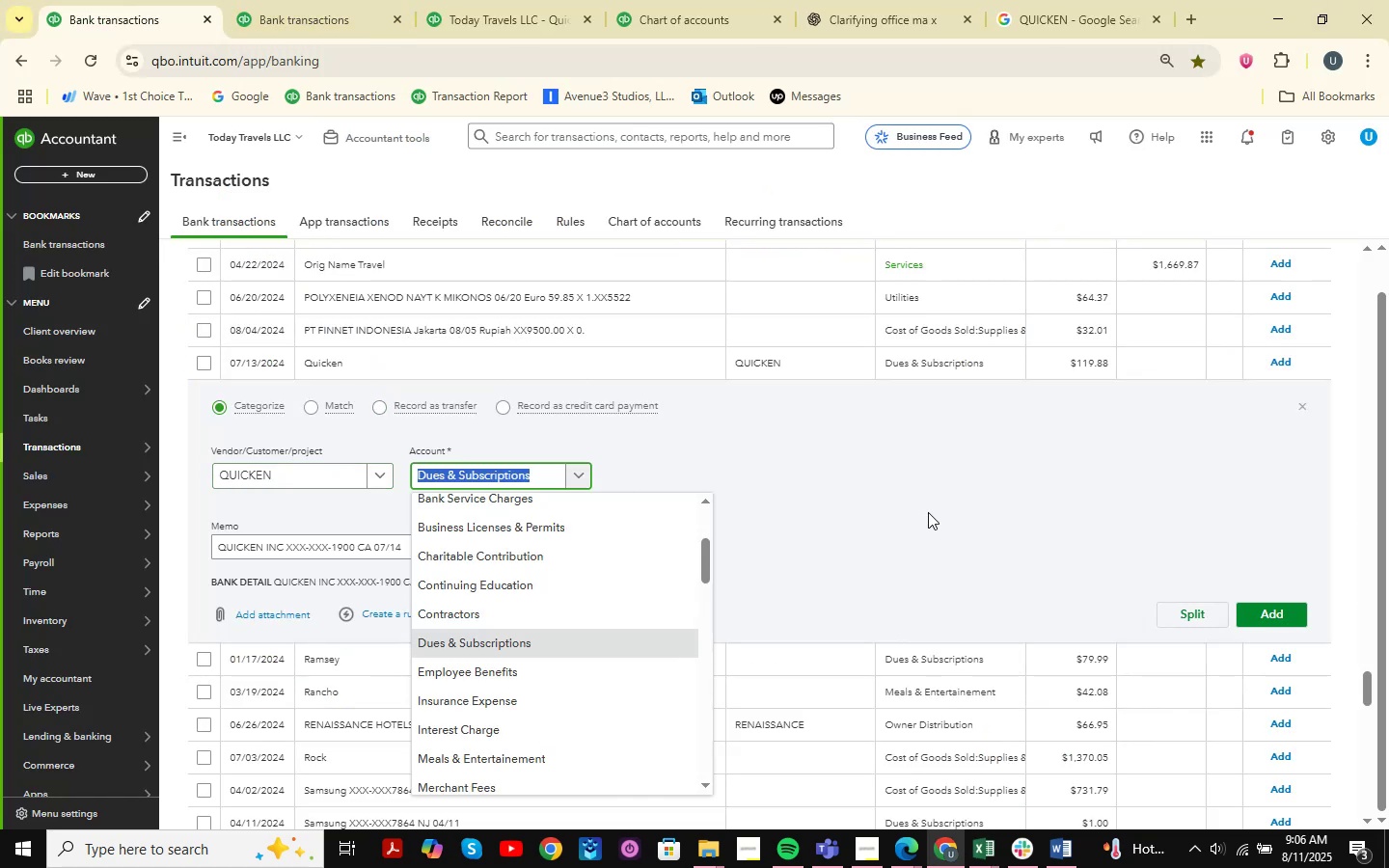 
type( )
key(Backspace)
type(office )
 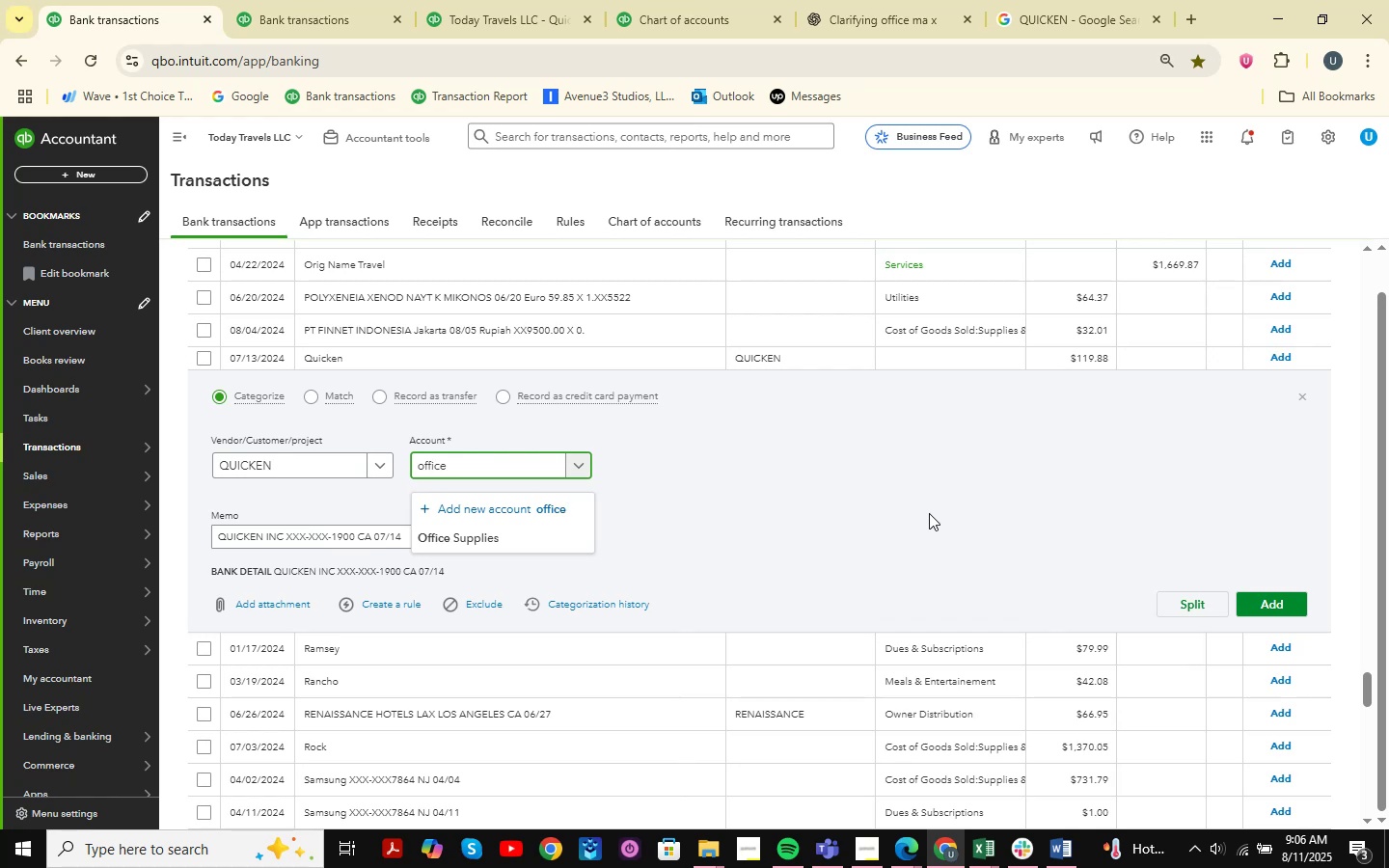 
hold_key(key=Backspace, duration=0.91)
 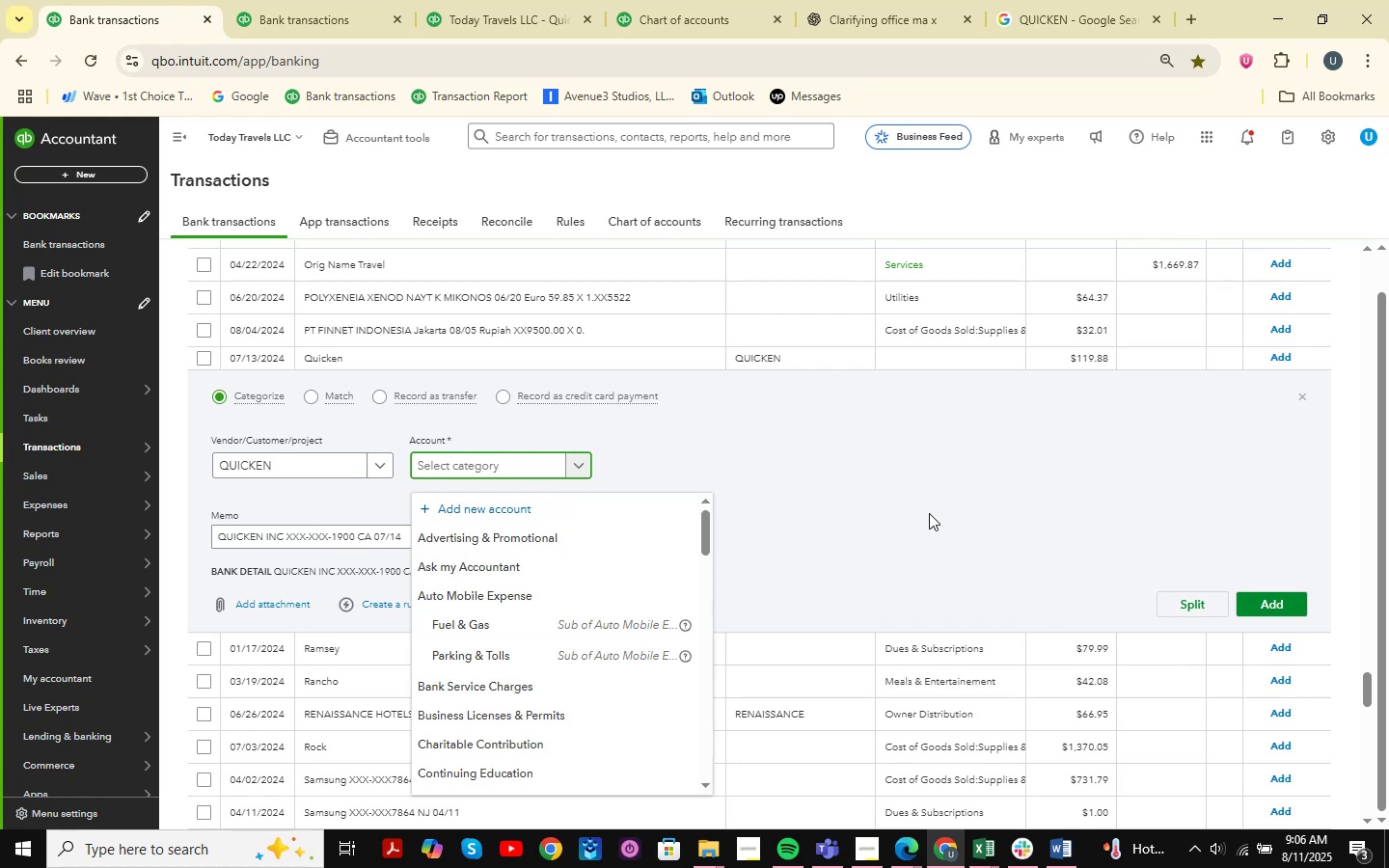 
type(softwa)
 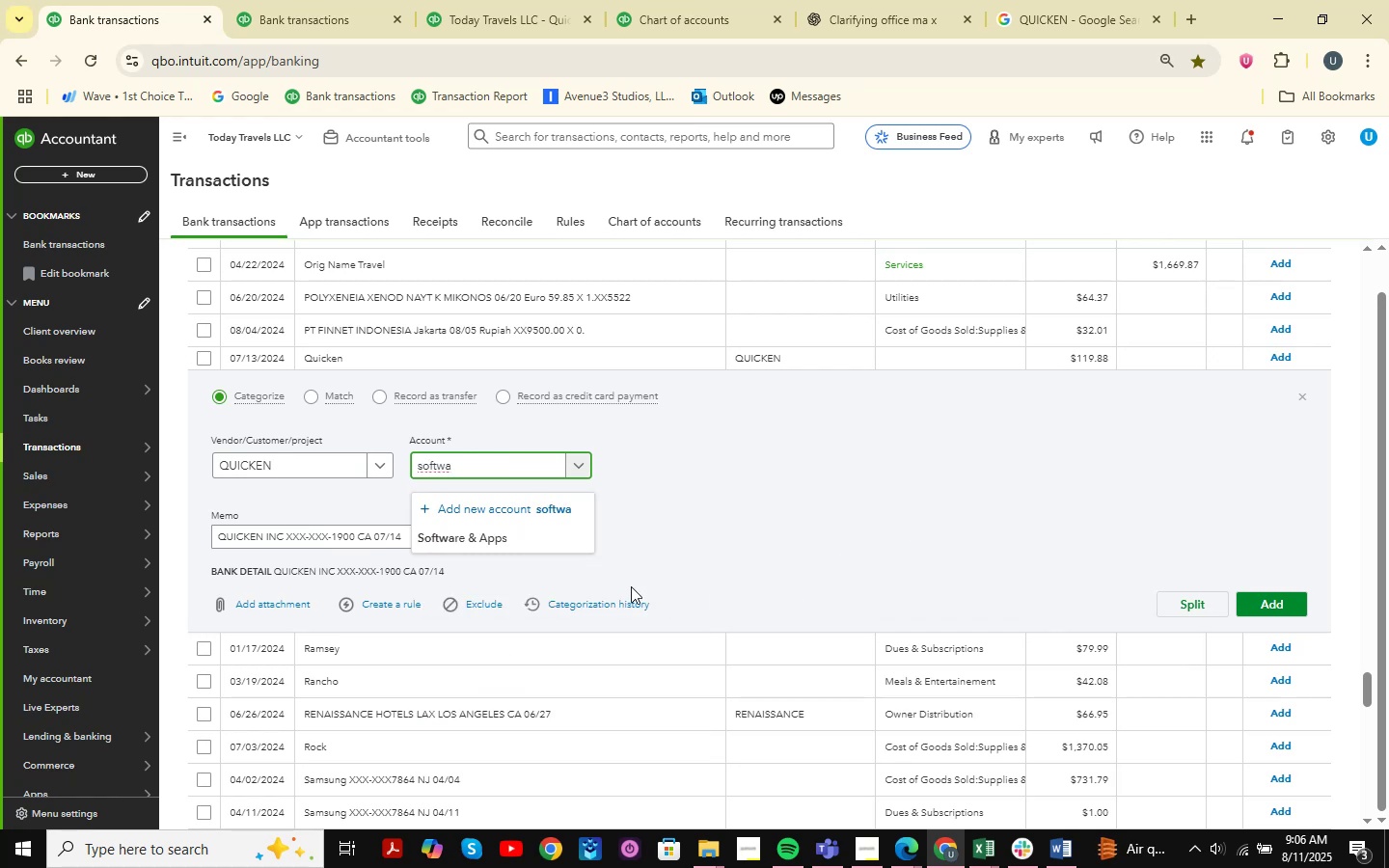 
left_click([492, 538])
 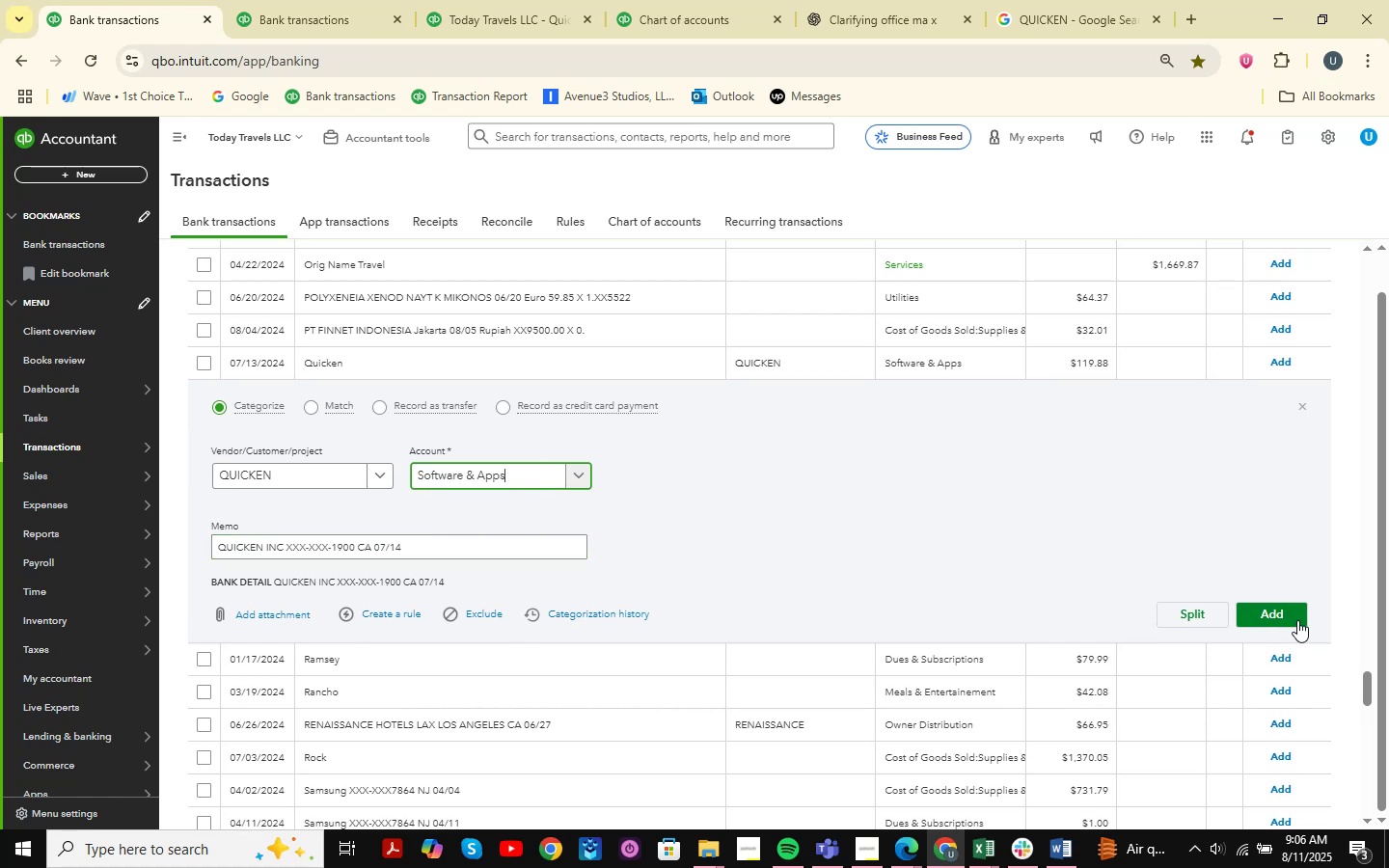 
left_click([1282, 612])
 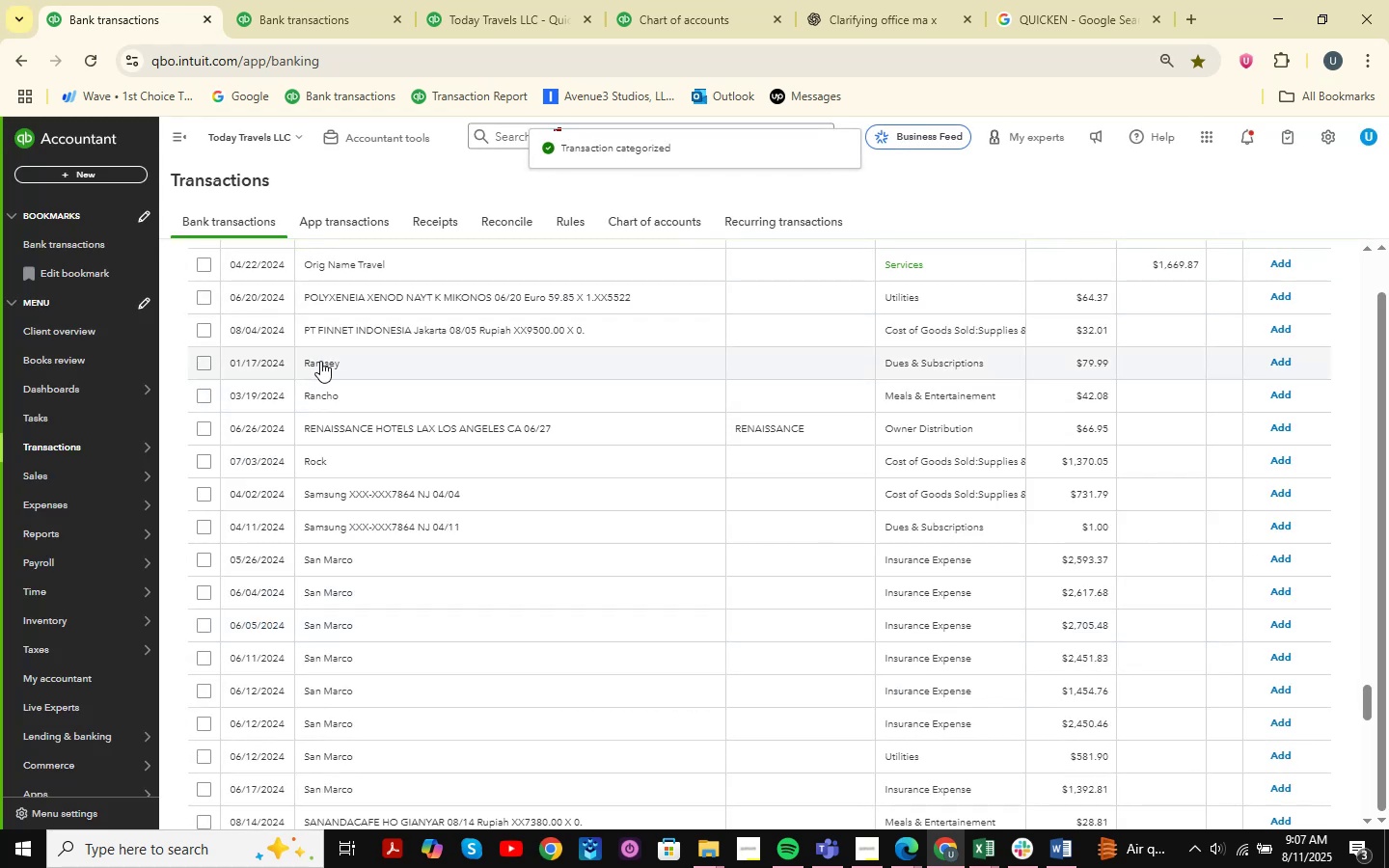 
wait(7.11)
 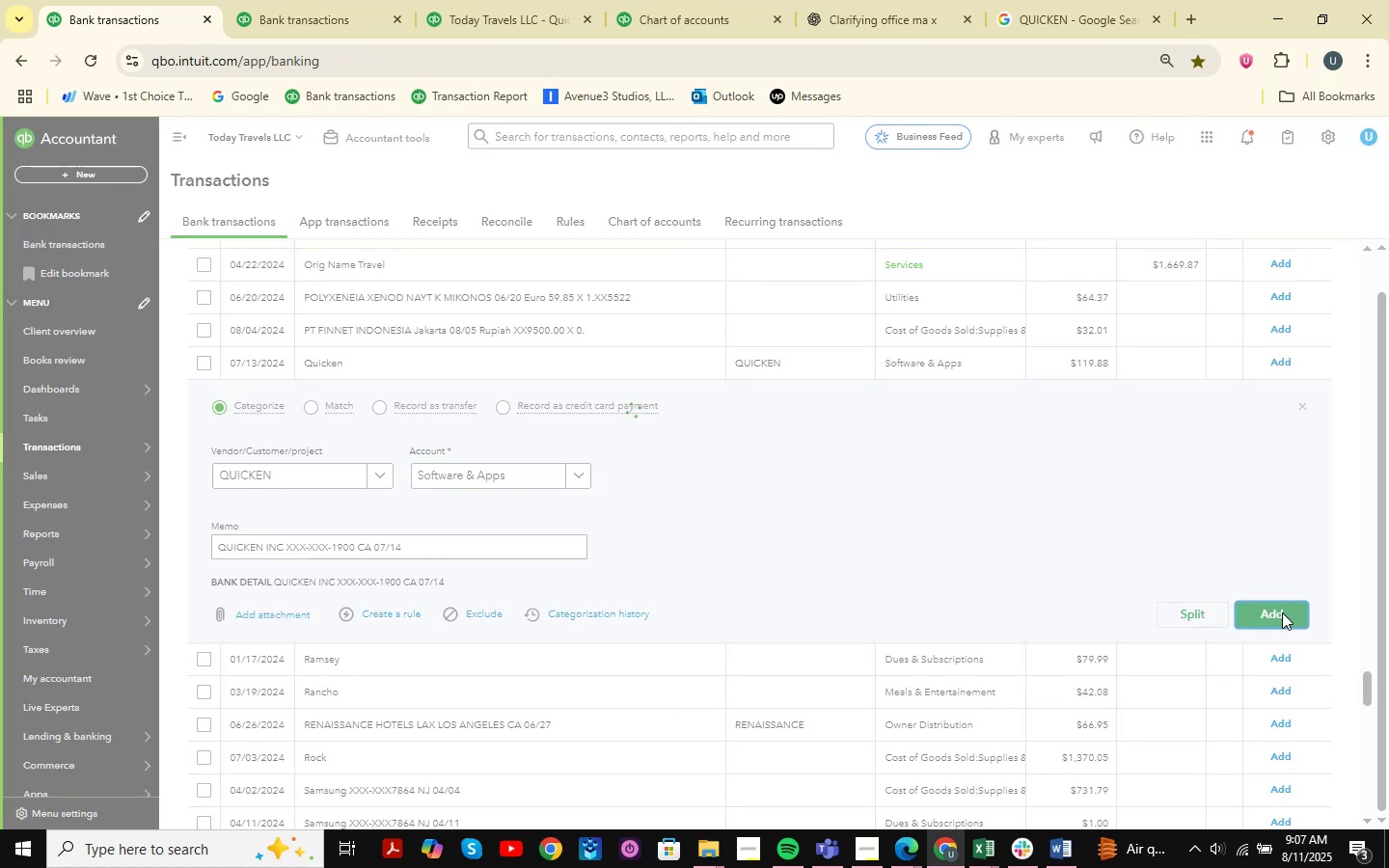 
left_click([320, 361])
 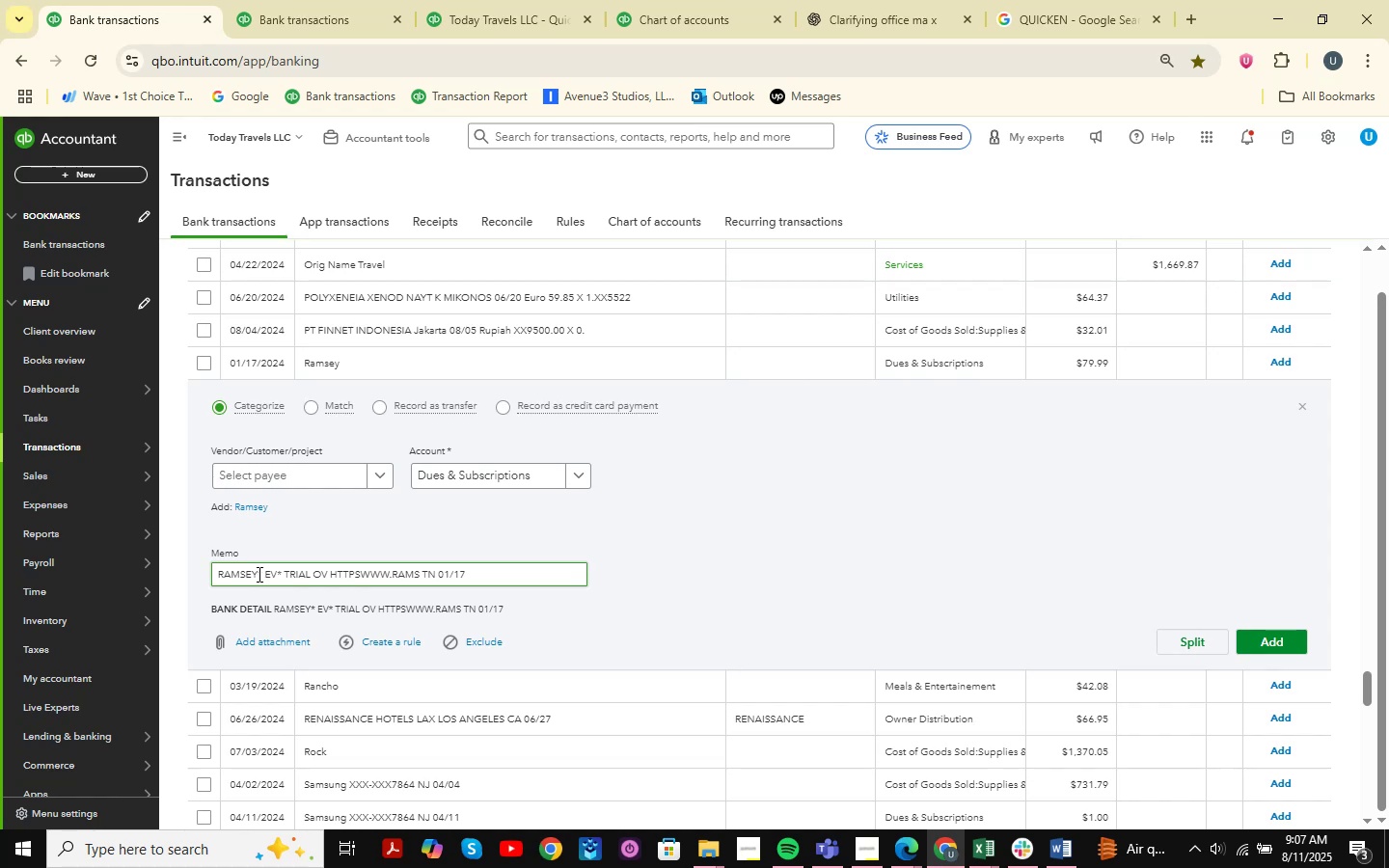 
wait(15.44)
 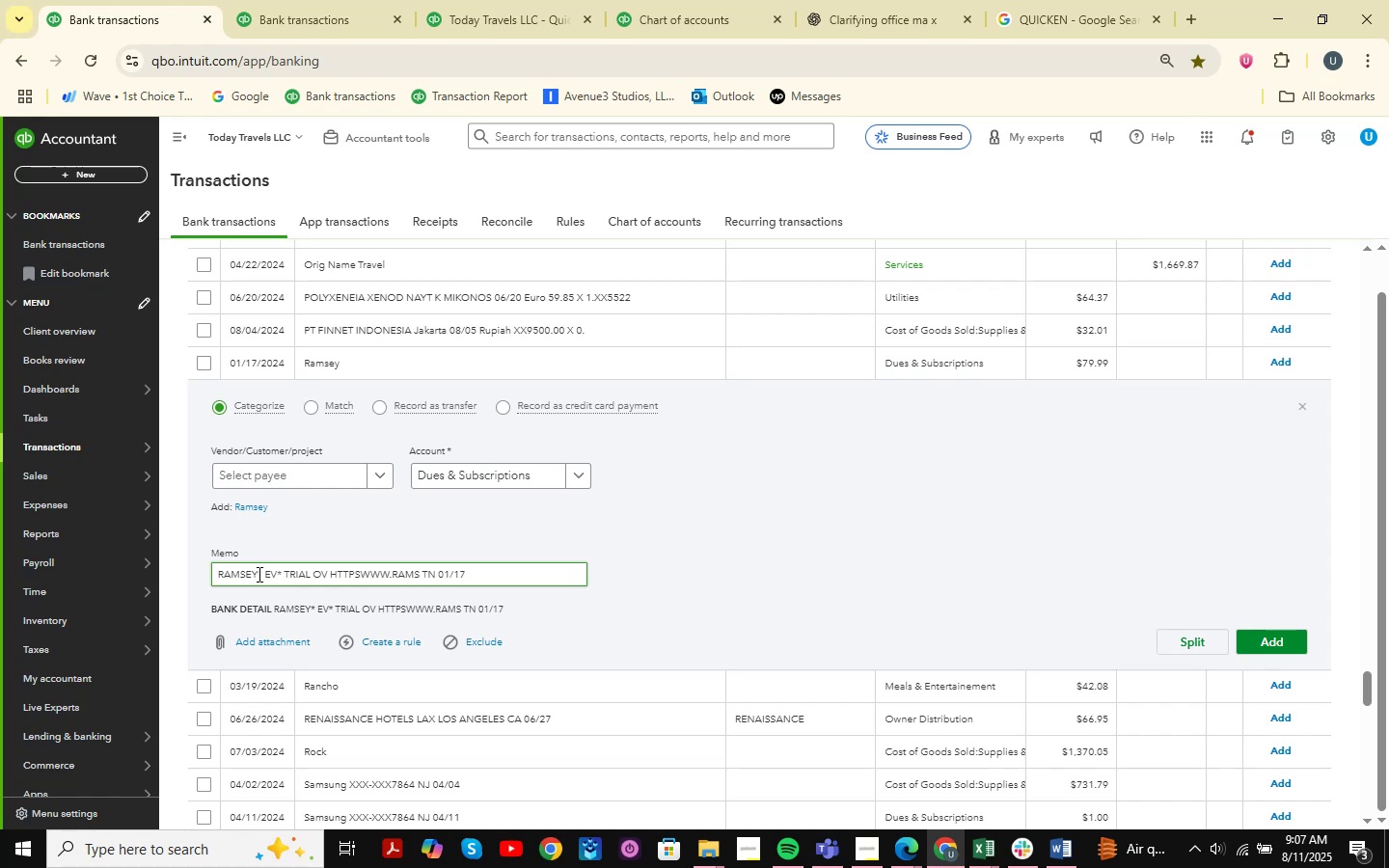 
left_click([318, 574])
 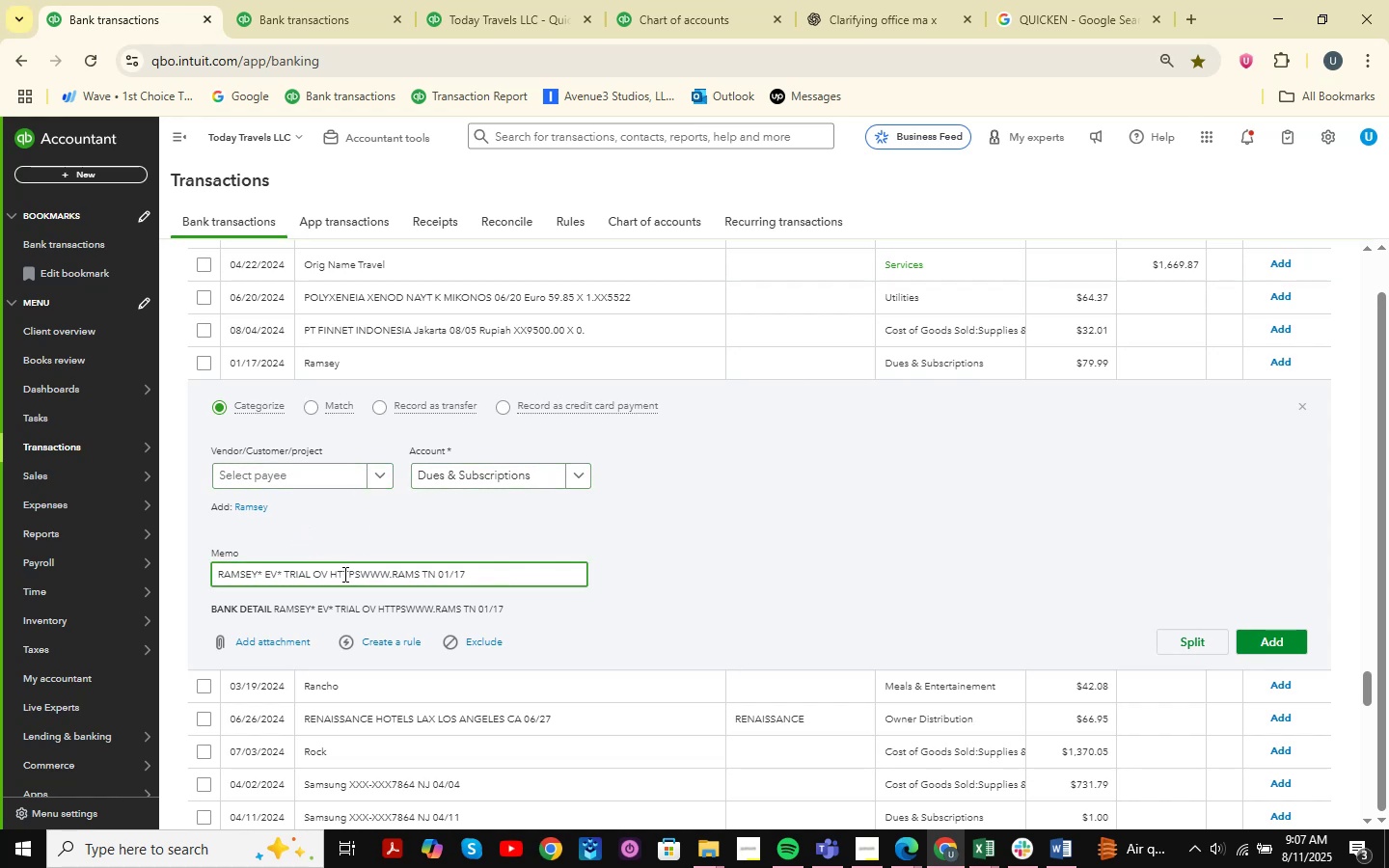 
left_click_drag(start_coordinate=[327, 573], to_coordinate=[184, 573])
 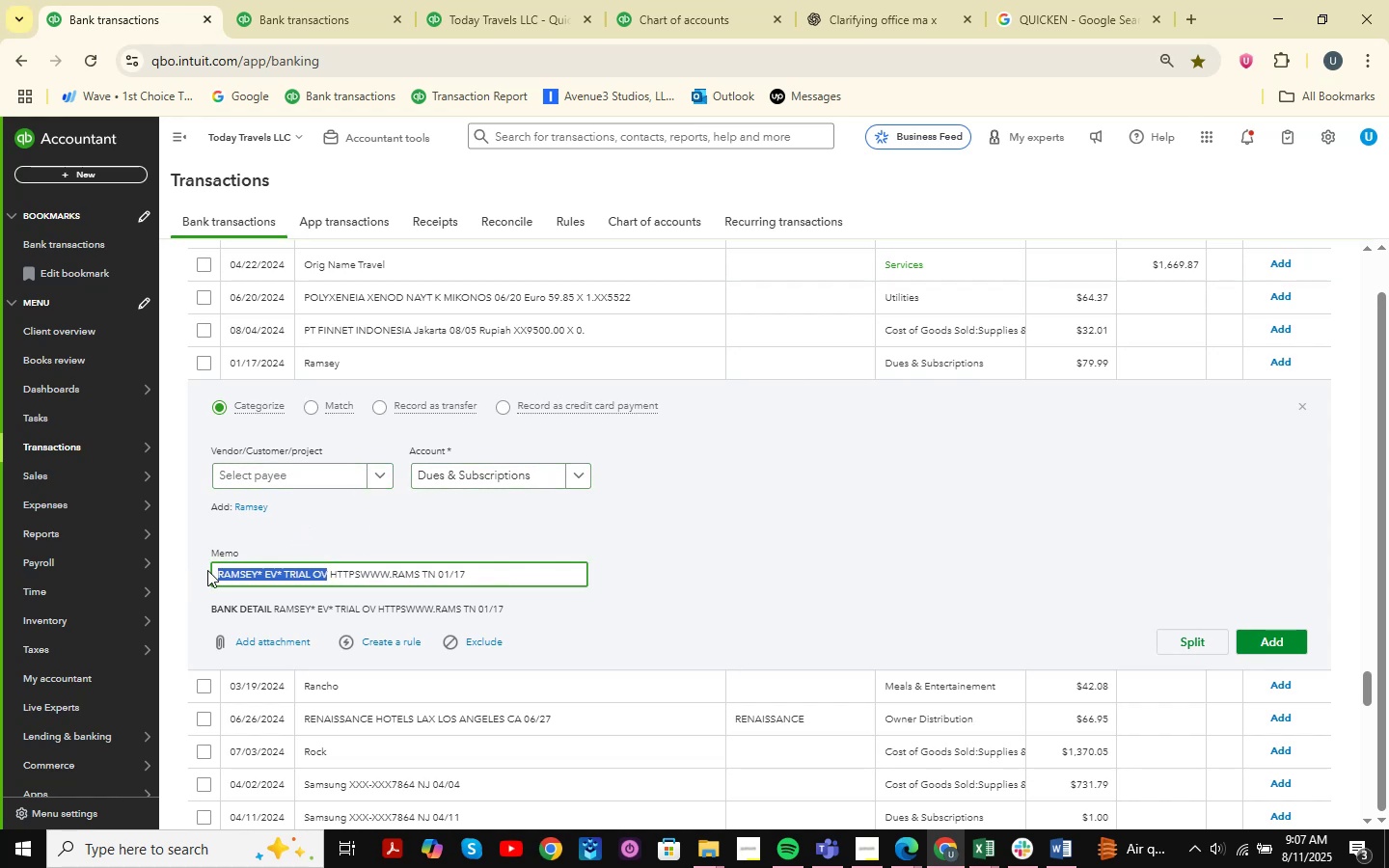 
hold_key(key=ControlLeft, duration=0.74)
 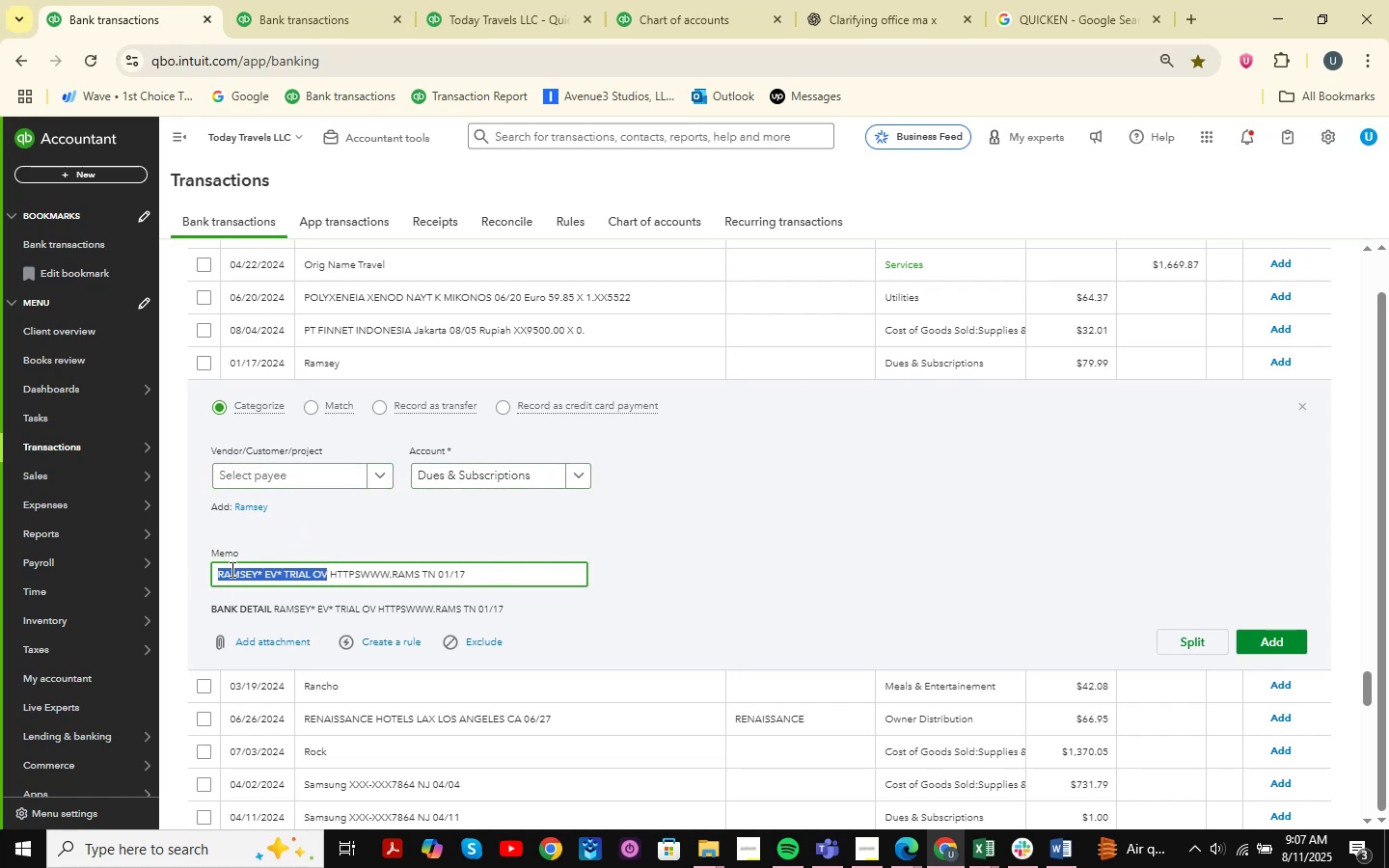 
hold_key(key=C, duration=0.35)
 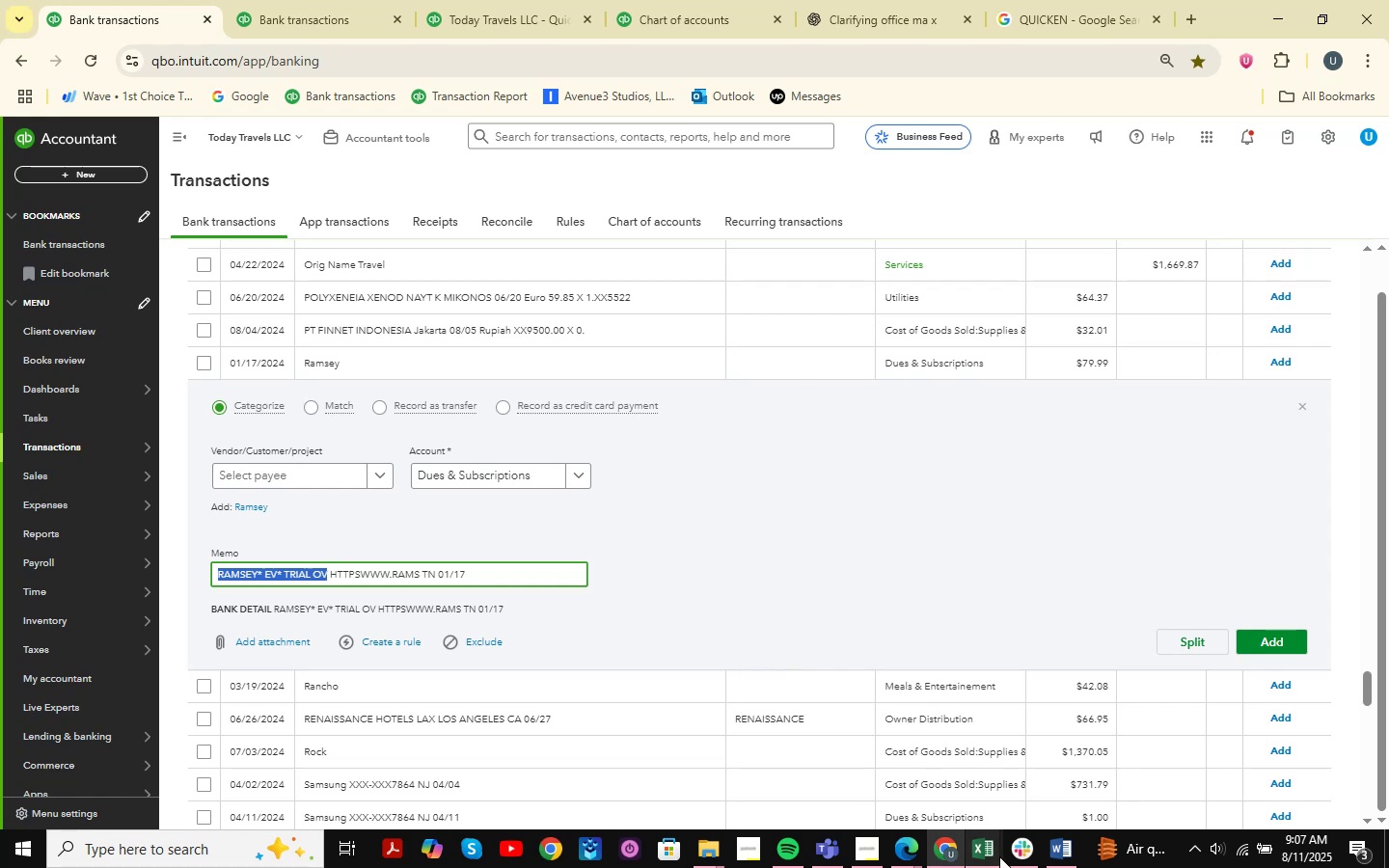 
left_click([989, 853])
 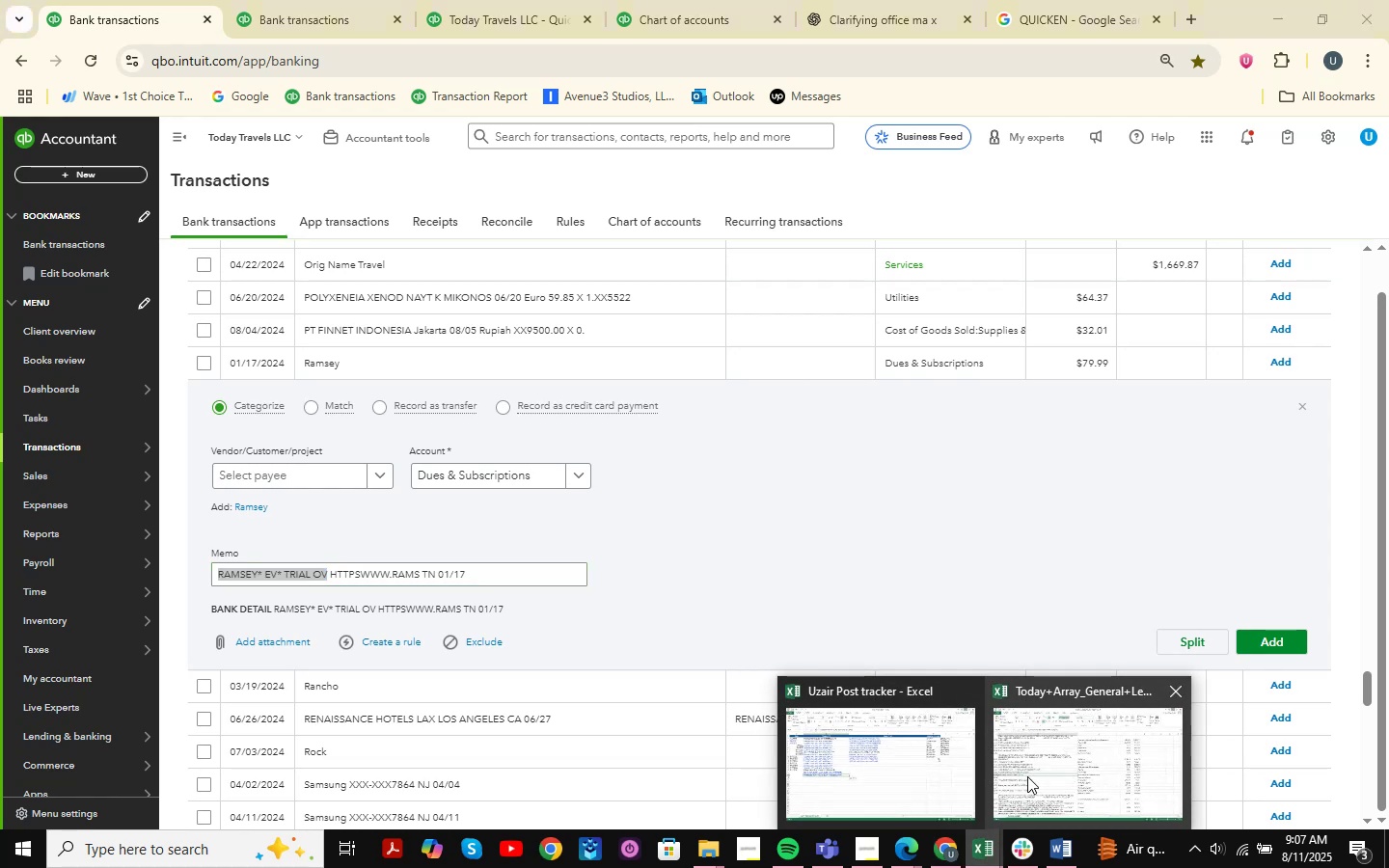 
left_click([1027, 776])
 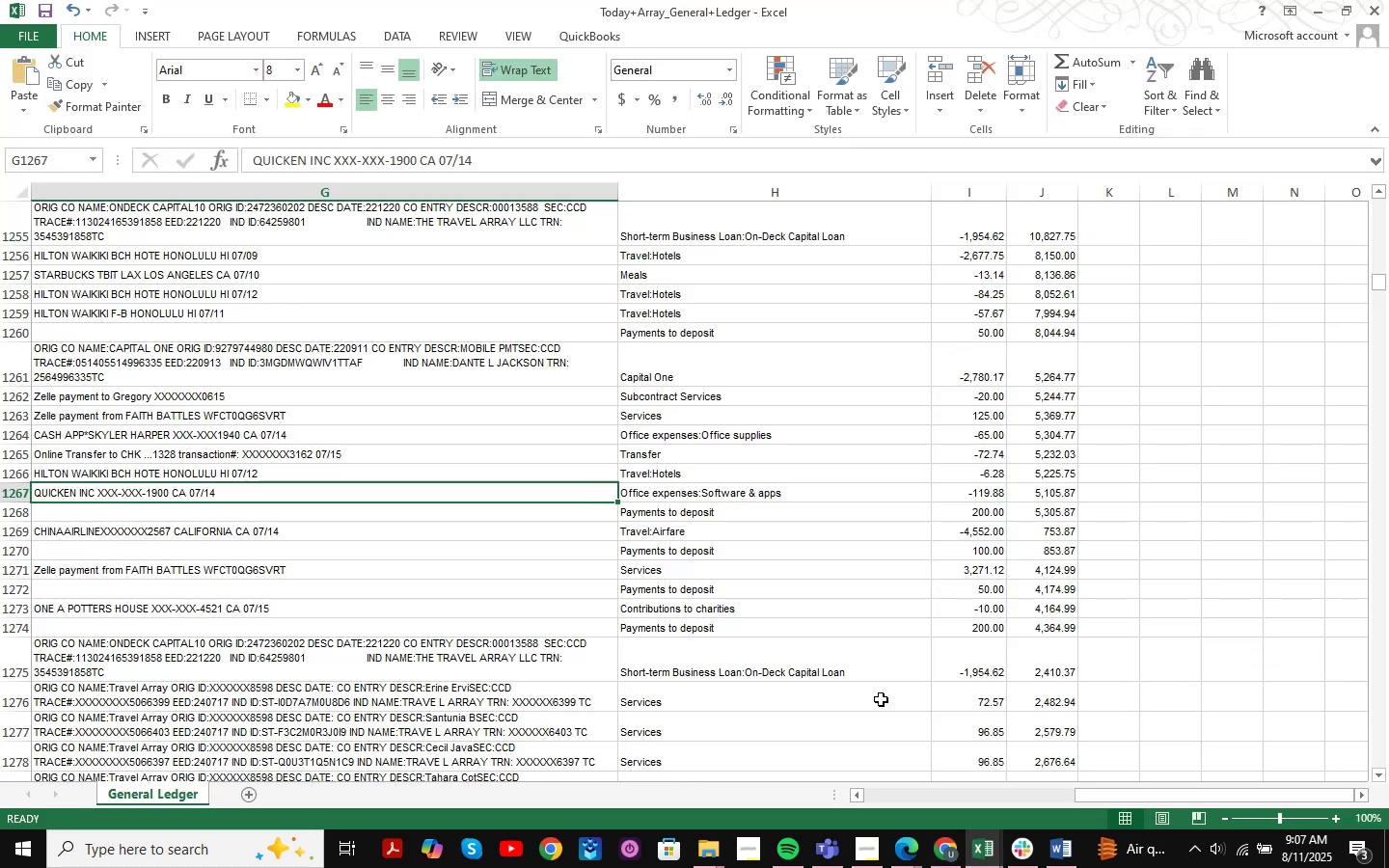 
key(Control+F)
 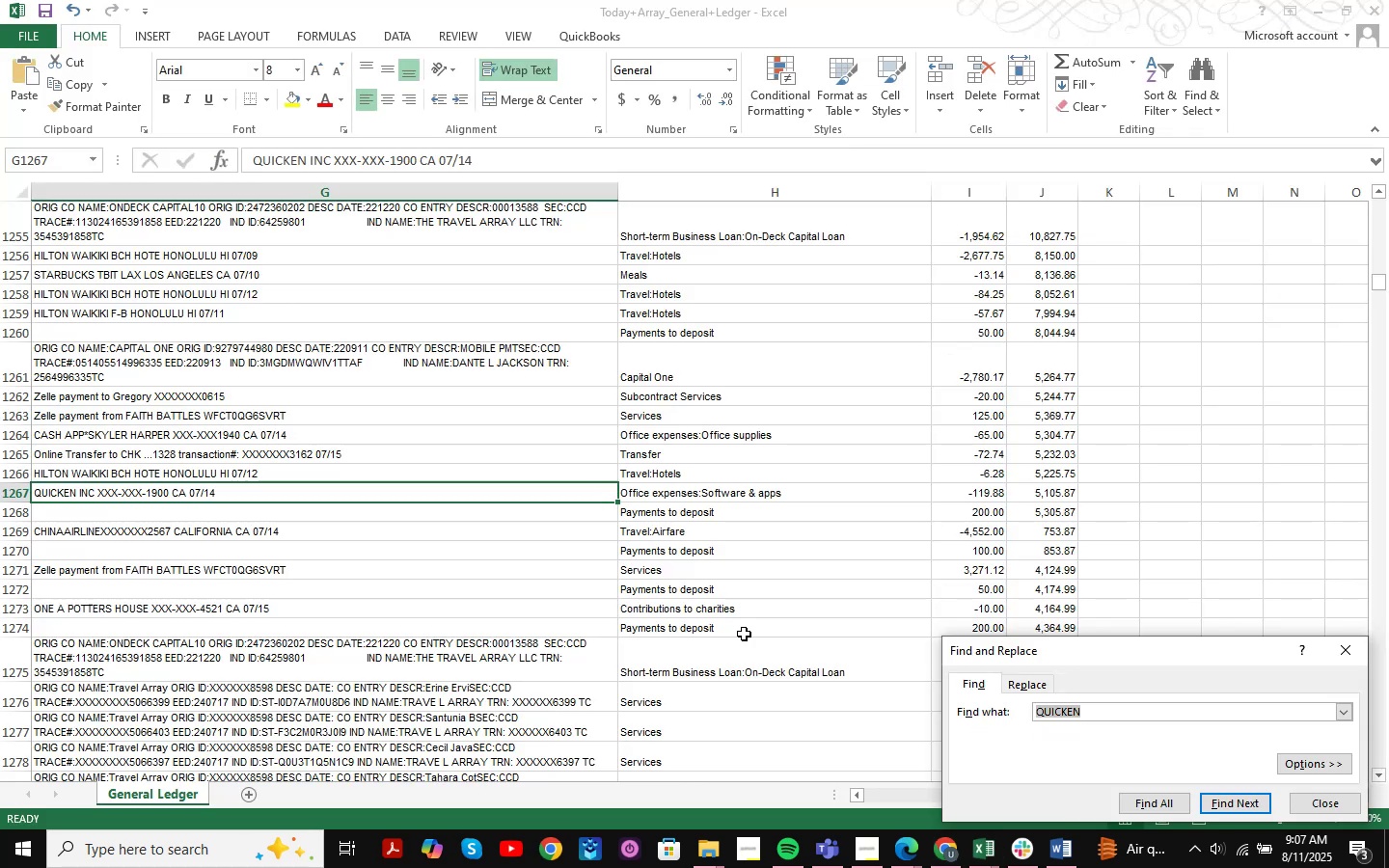 
key(Space)
 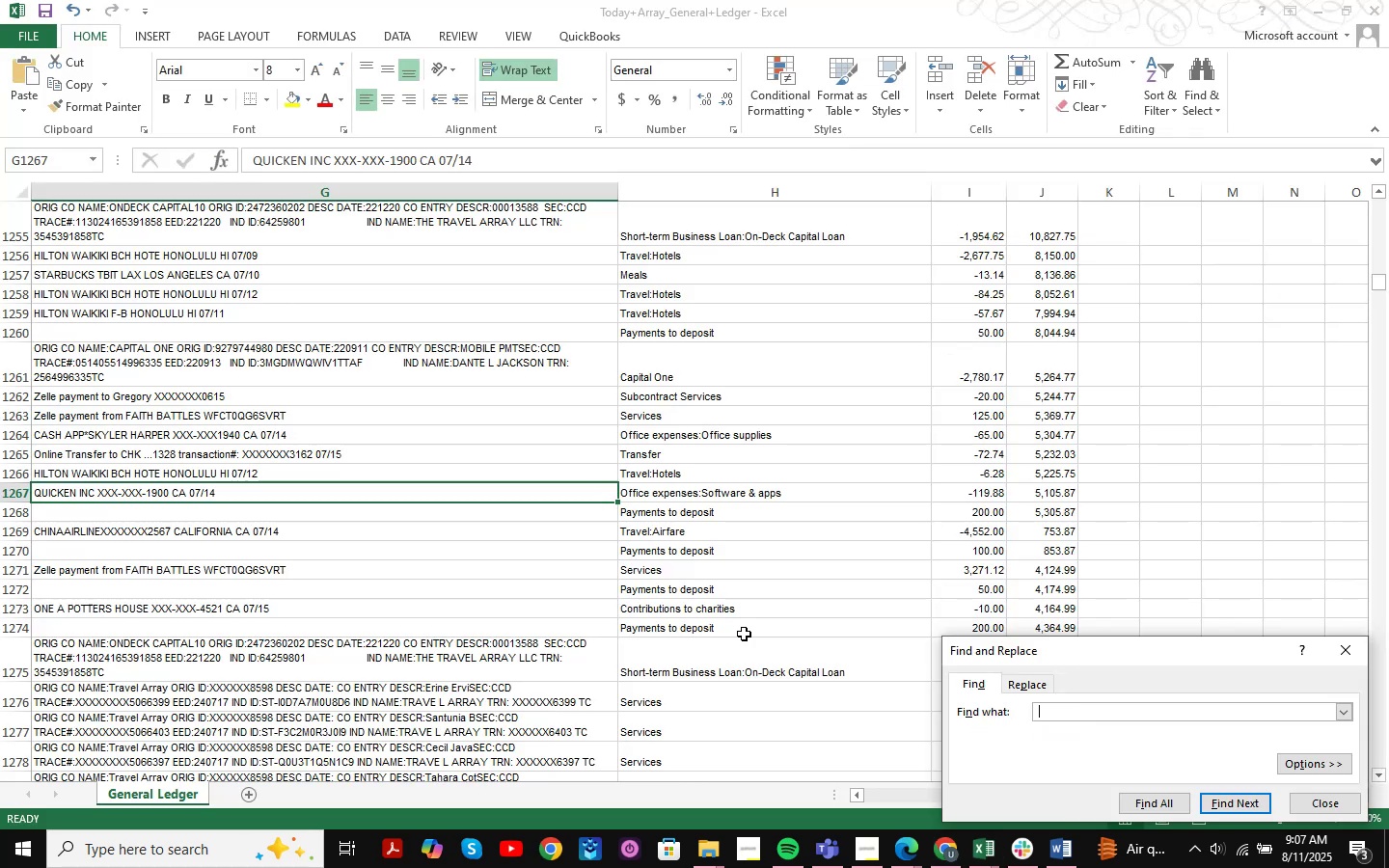 
key(Backspace)
 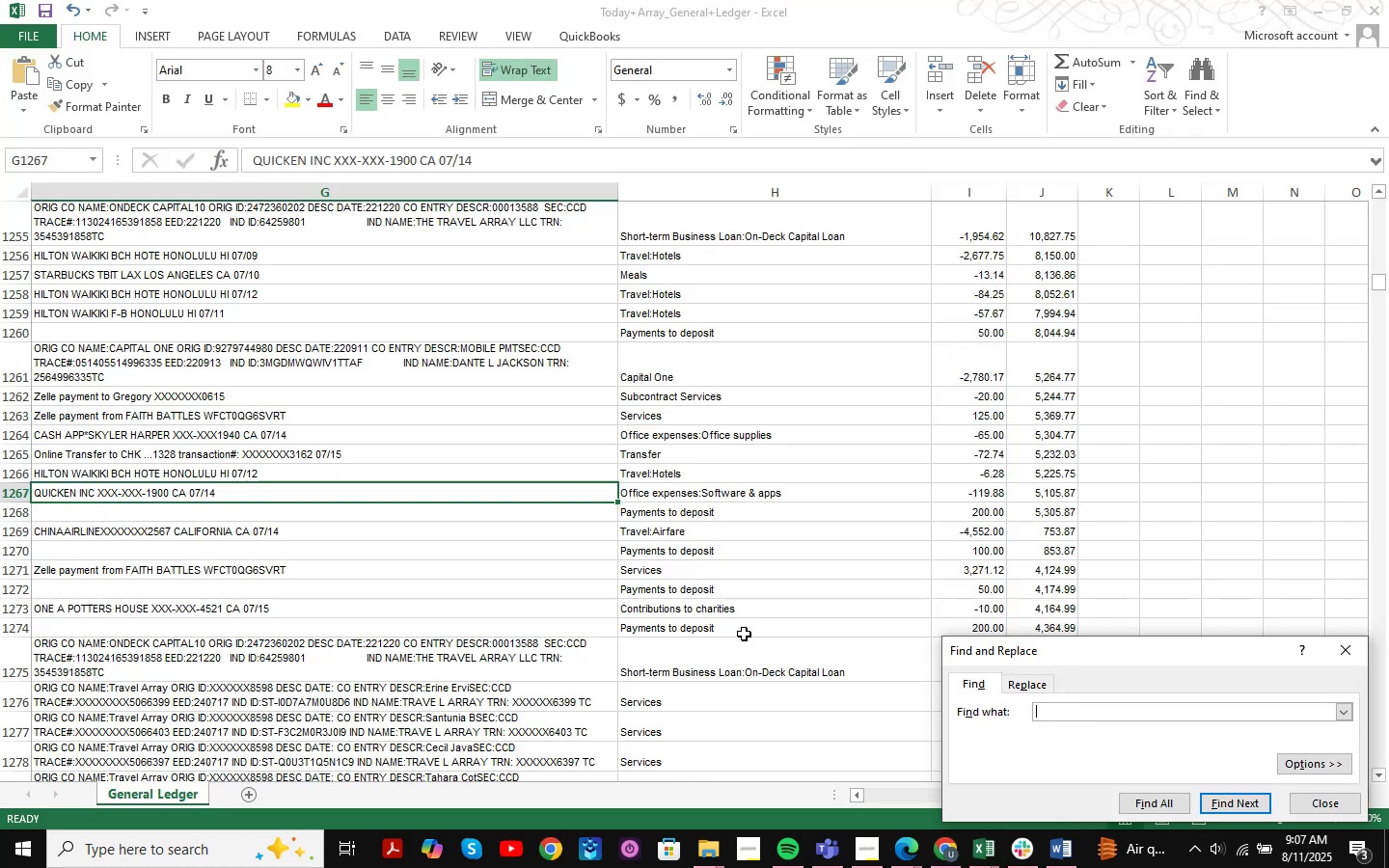 
key(Control+V)
 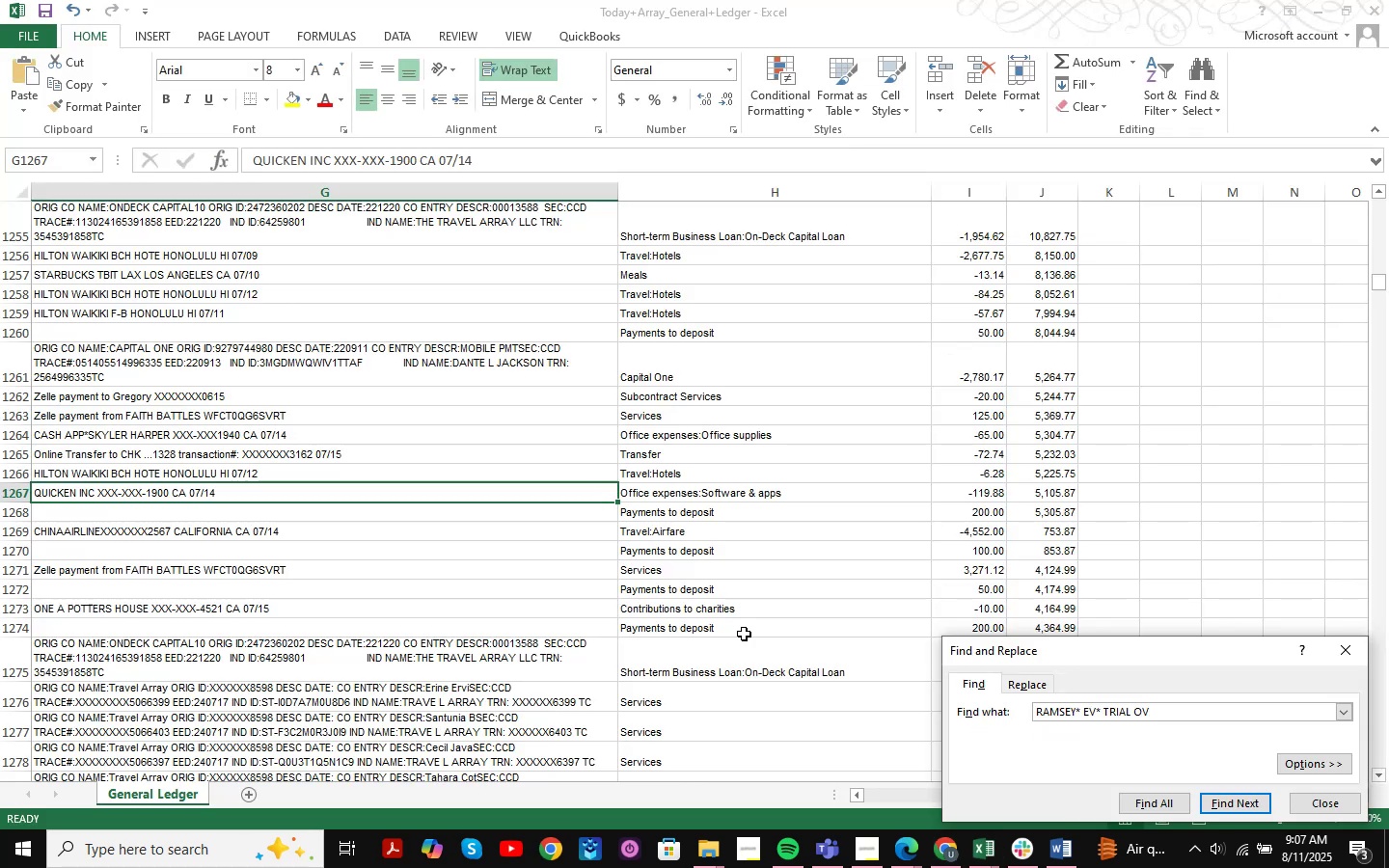 
key(NumpadEnter)
 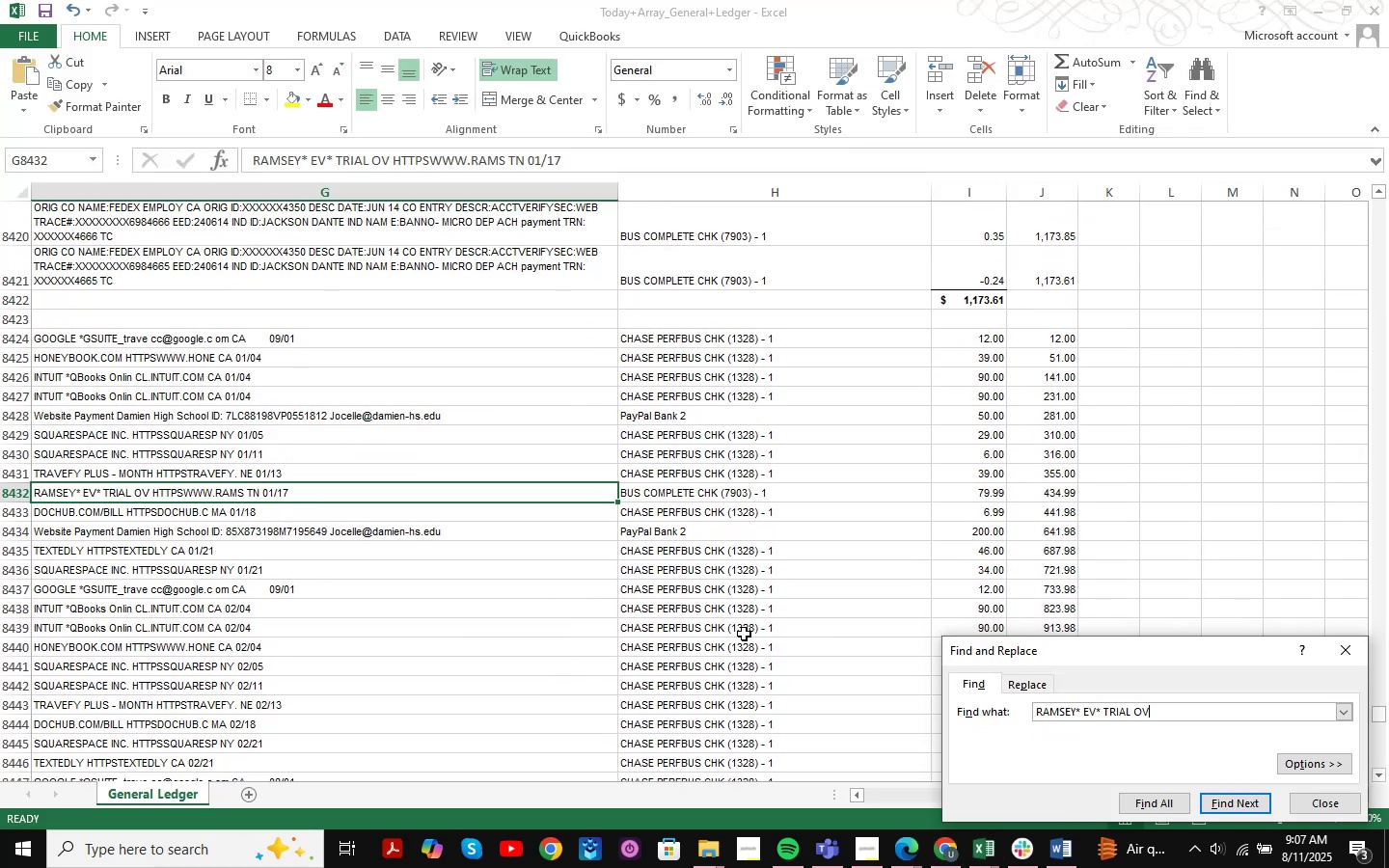 
key(NumpadEnter)
 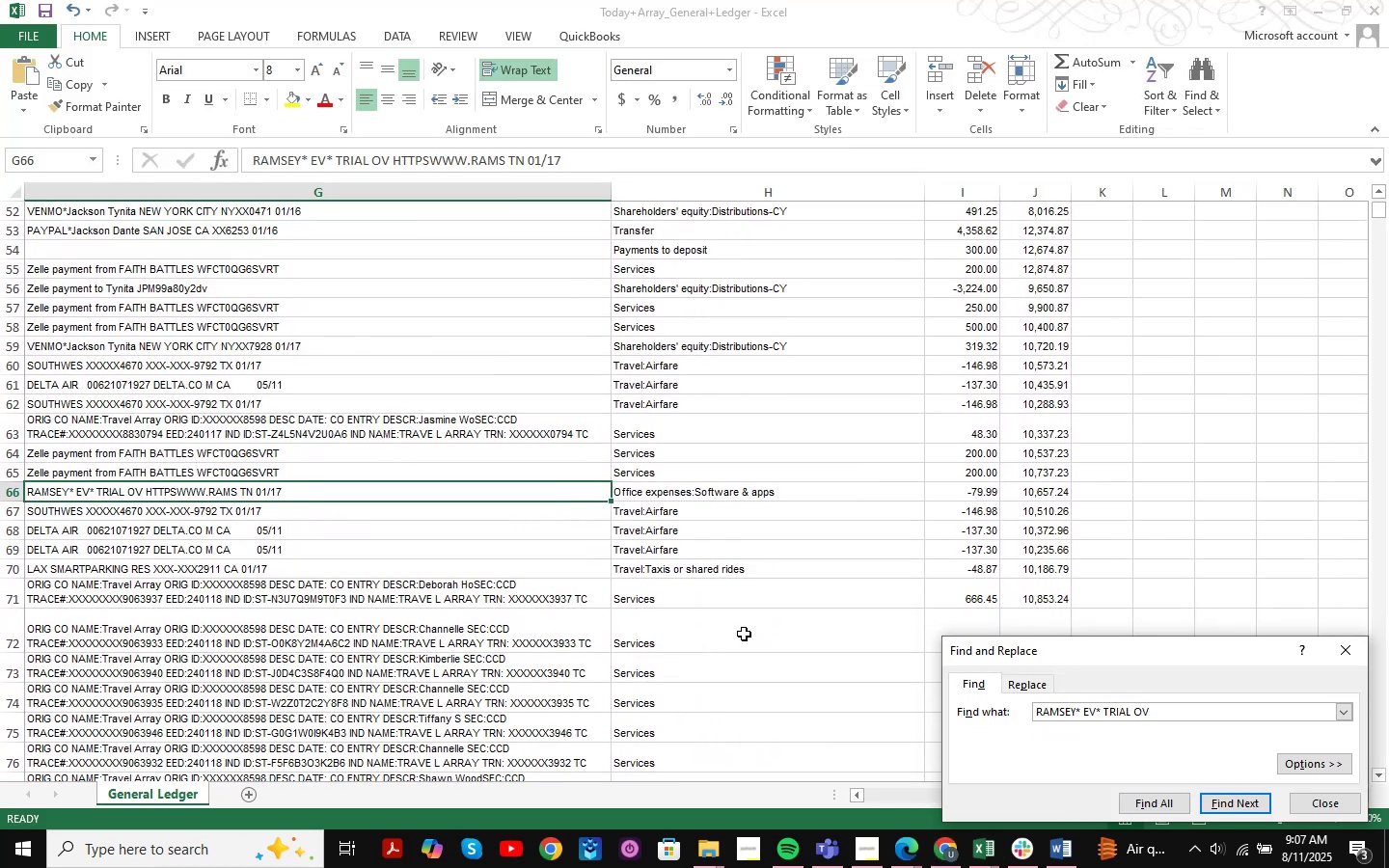 
key(NumpadEnter)
 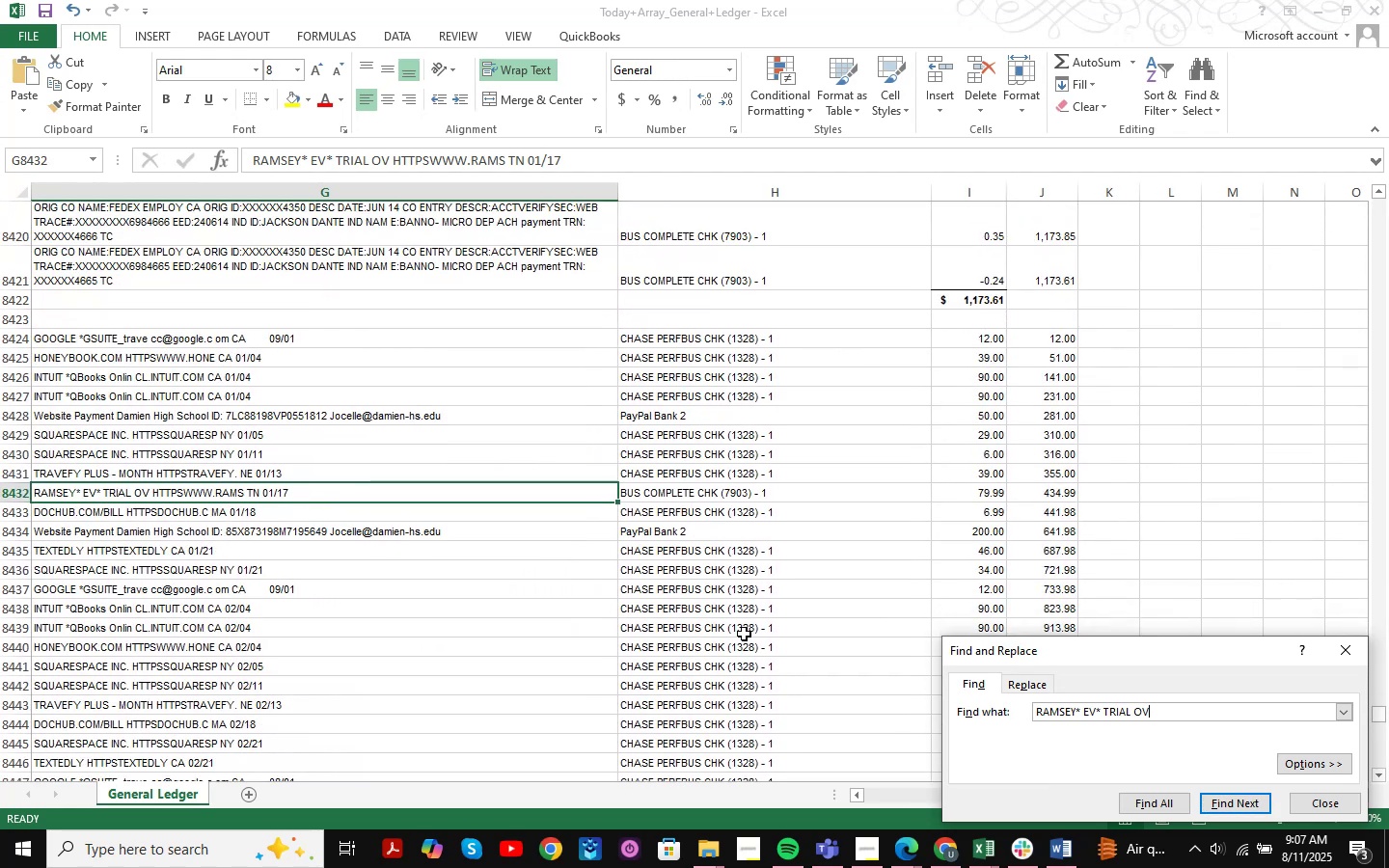 
key(NumpadEnter)
 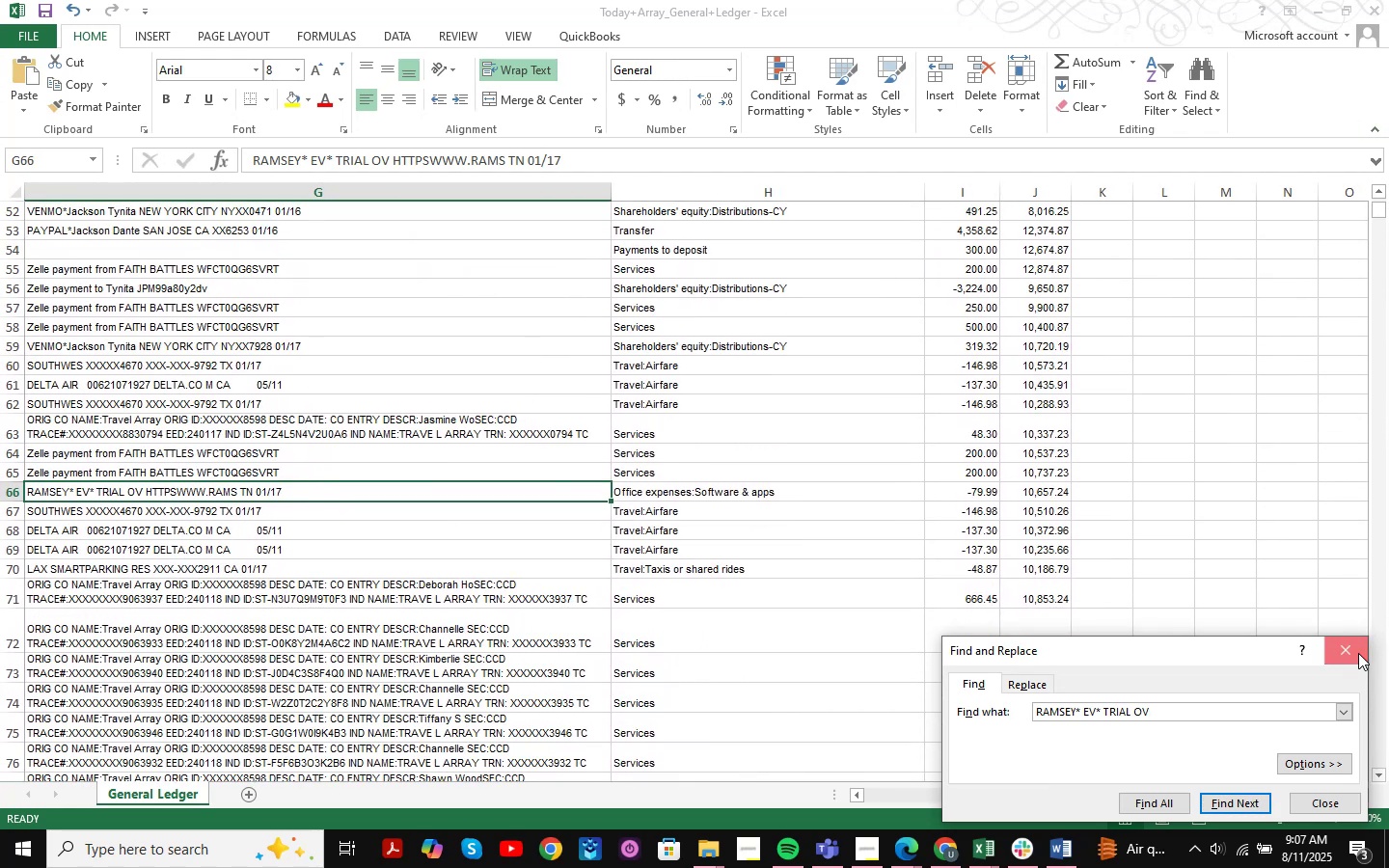 
left_click([1310, 14])
 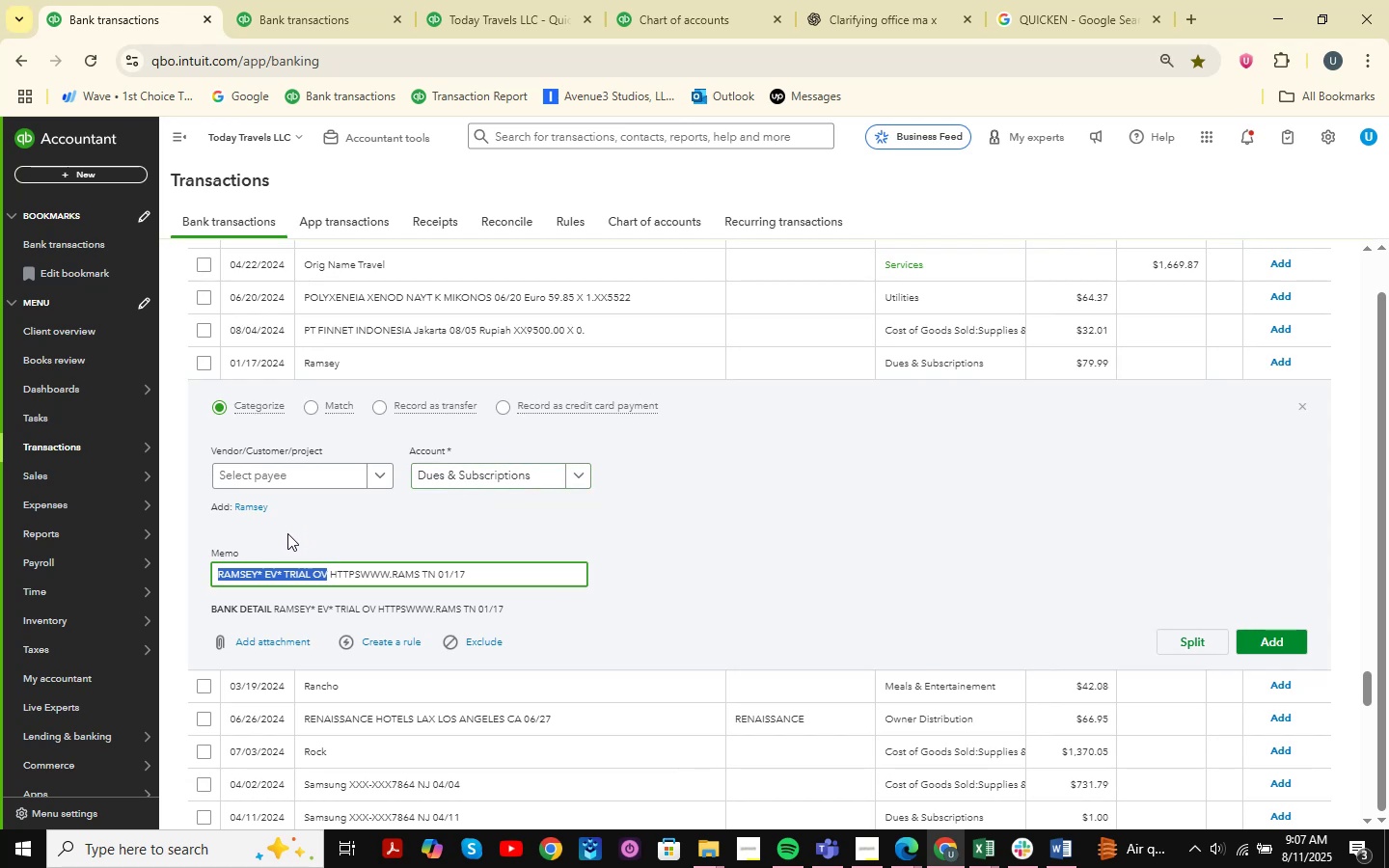 
wait(5.4)
 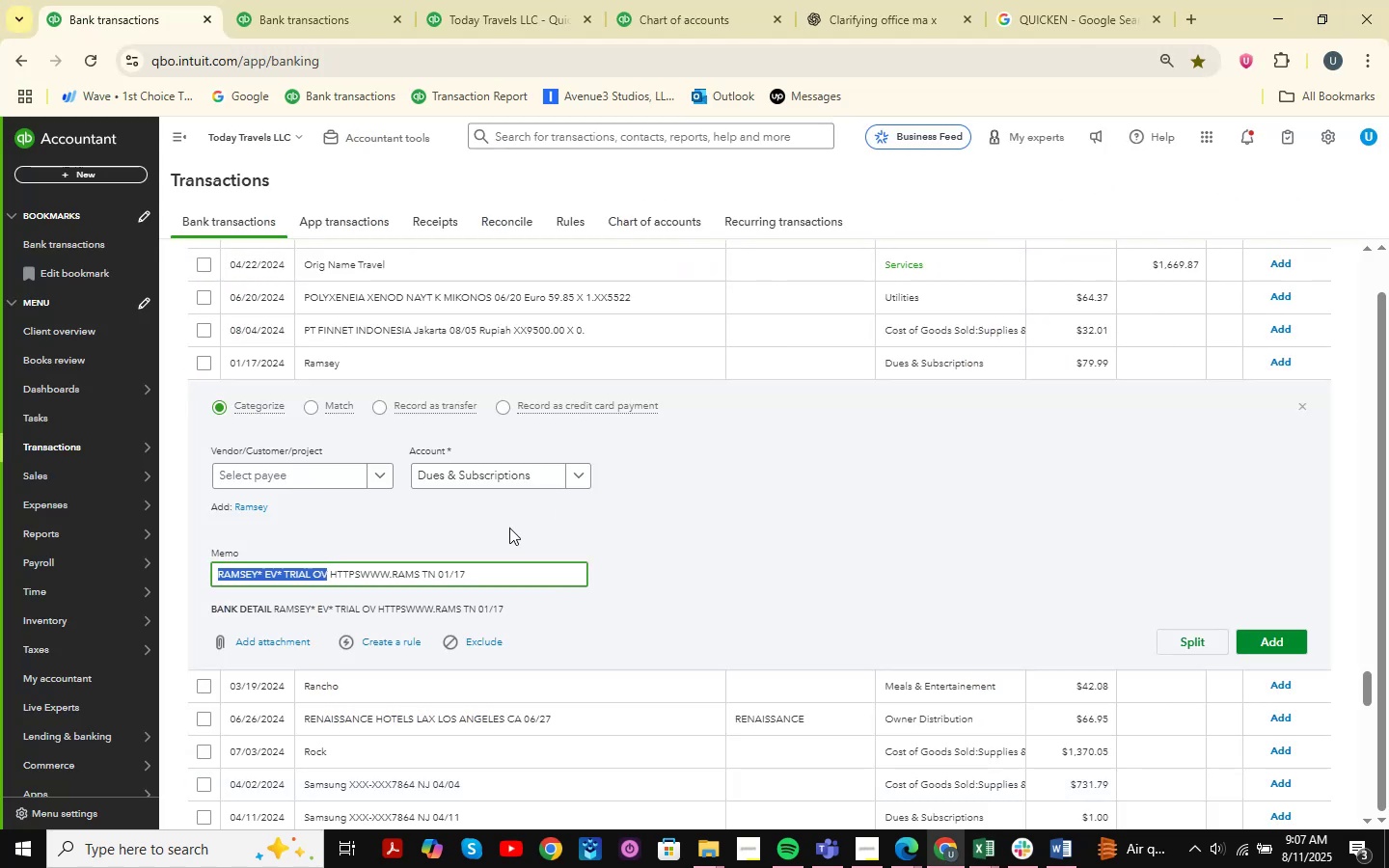 
left_click([297, 475])
 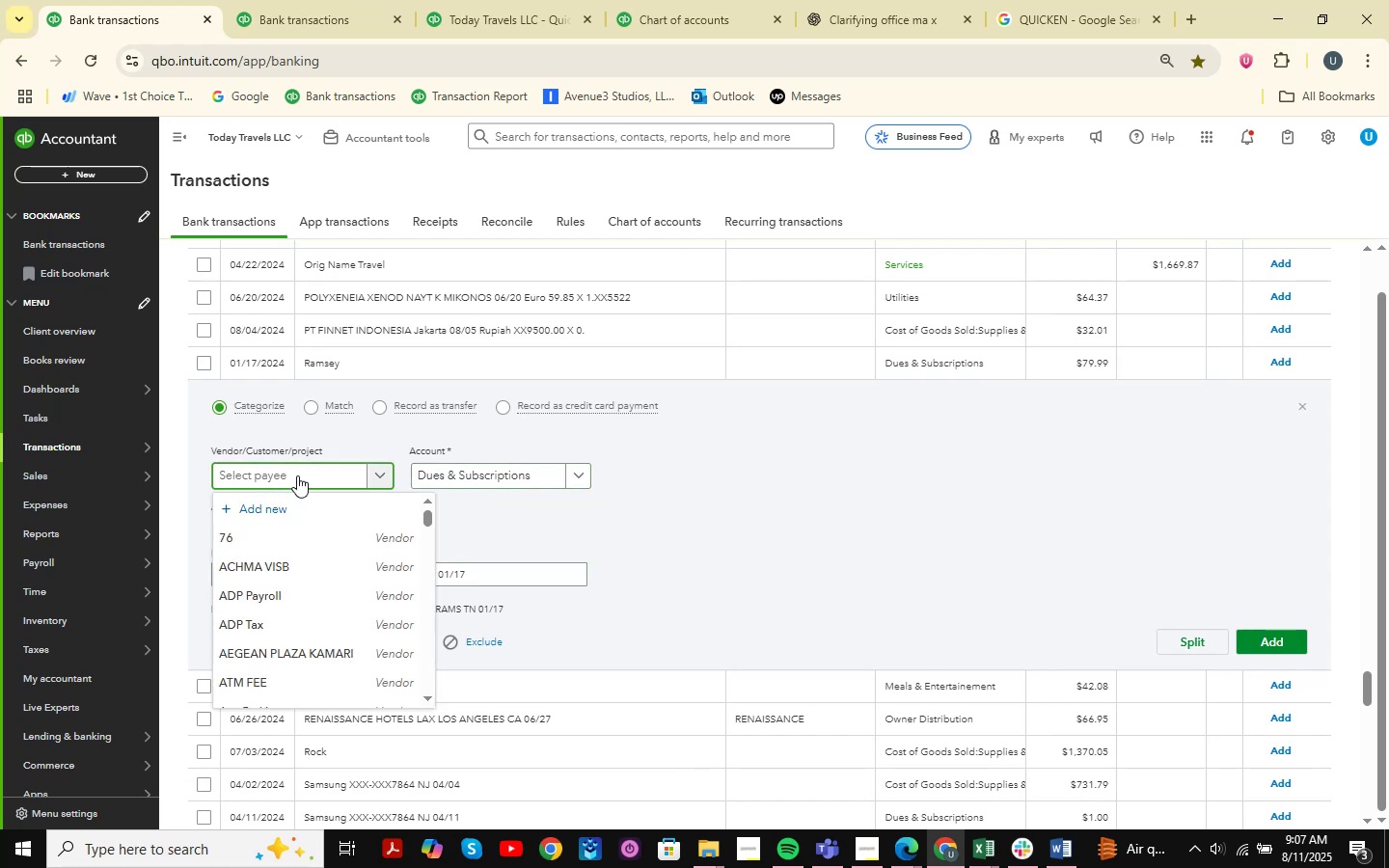 
key(Control+V)
 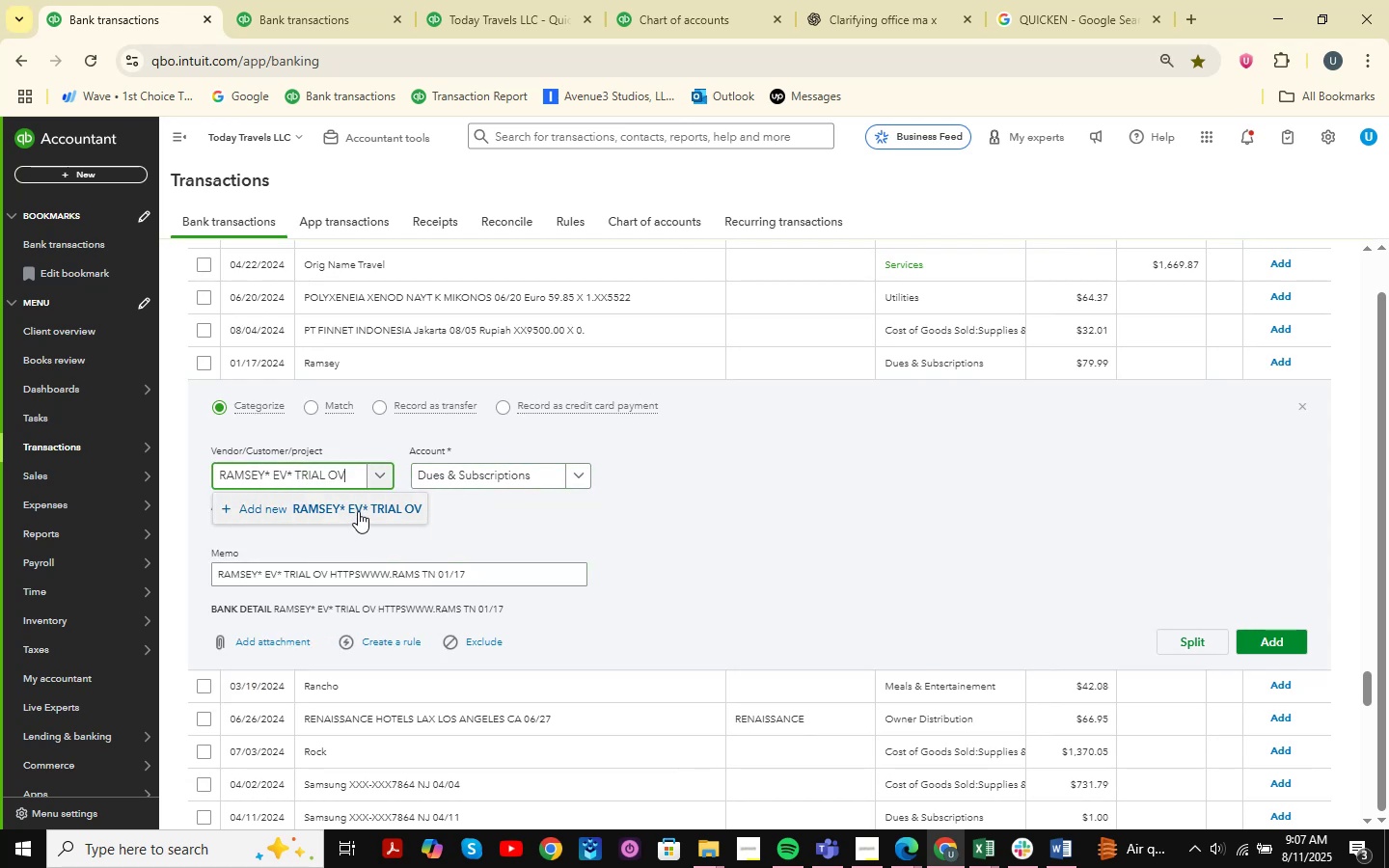 
key(Backspace)
 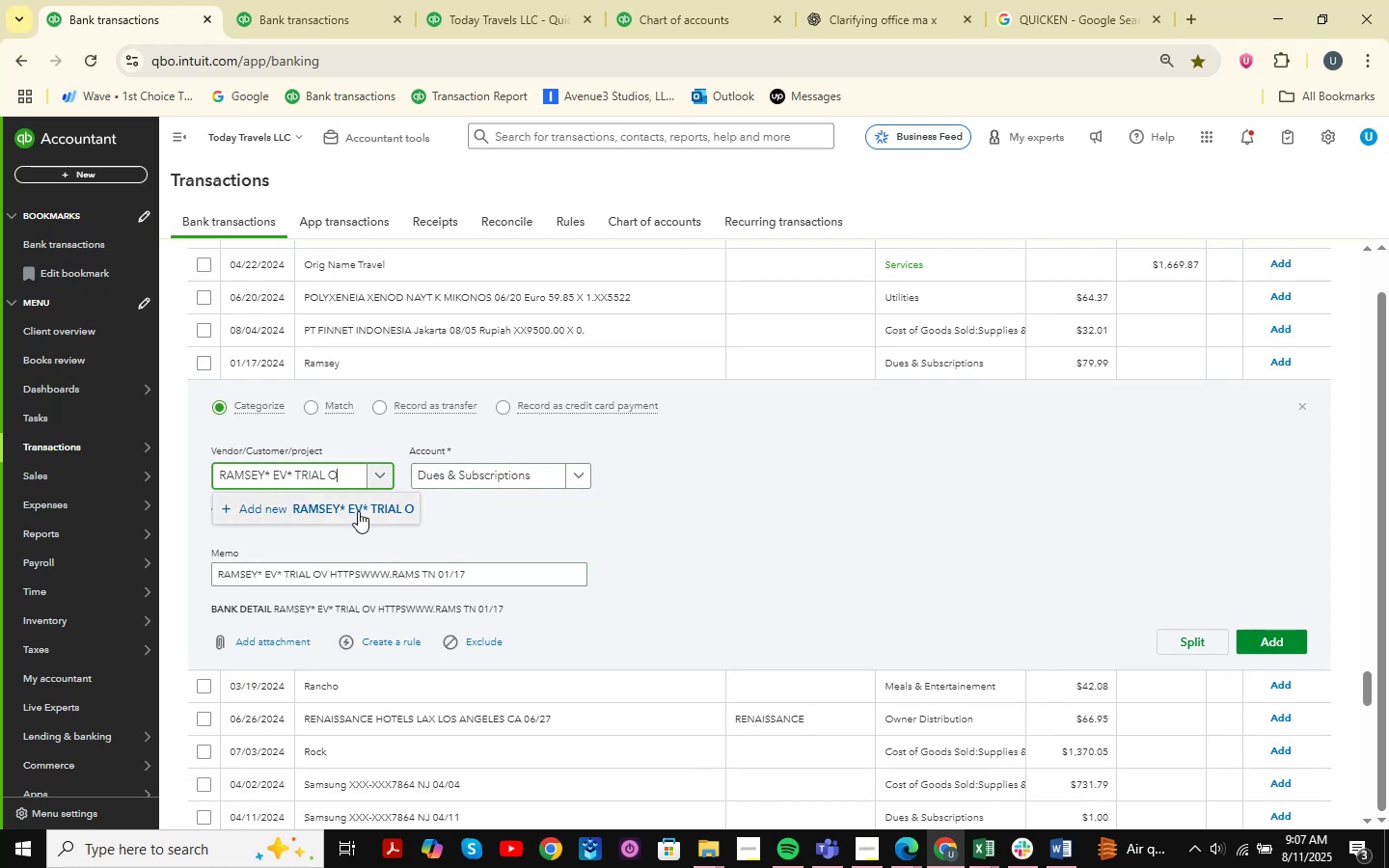 
key(Backspace)
 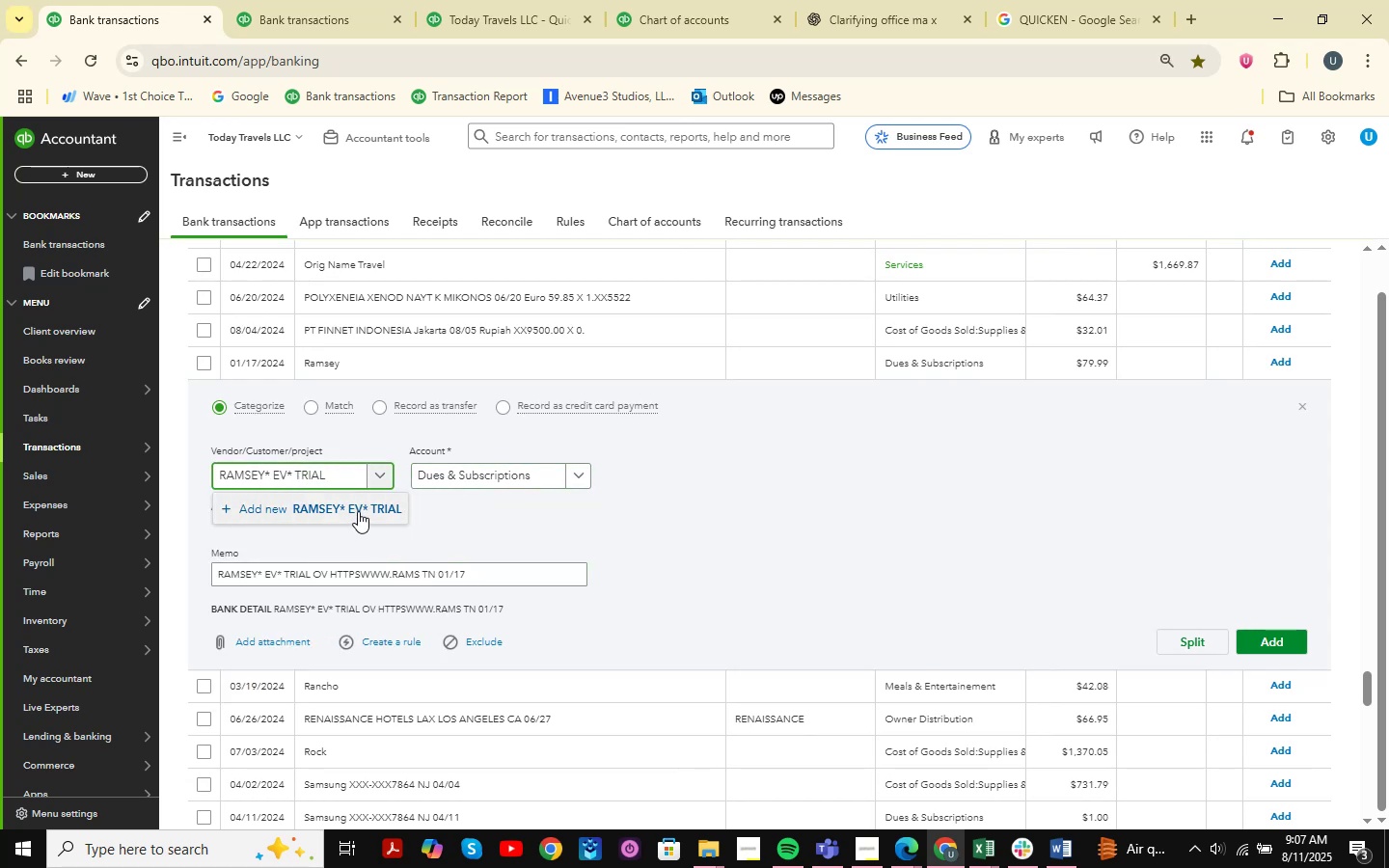 
key(Backspace)
 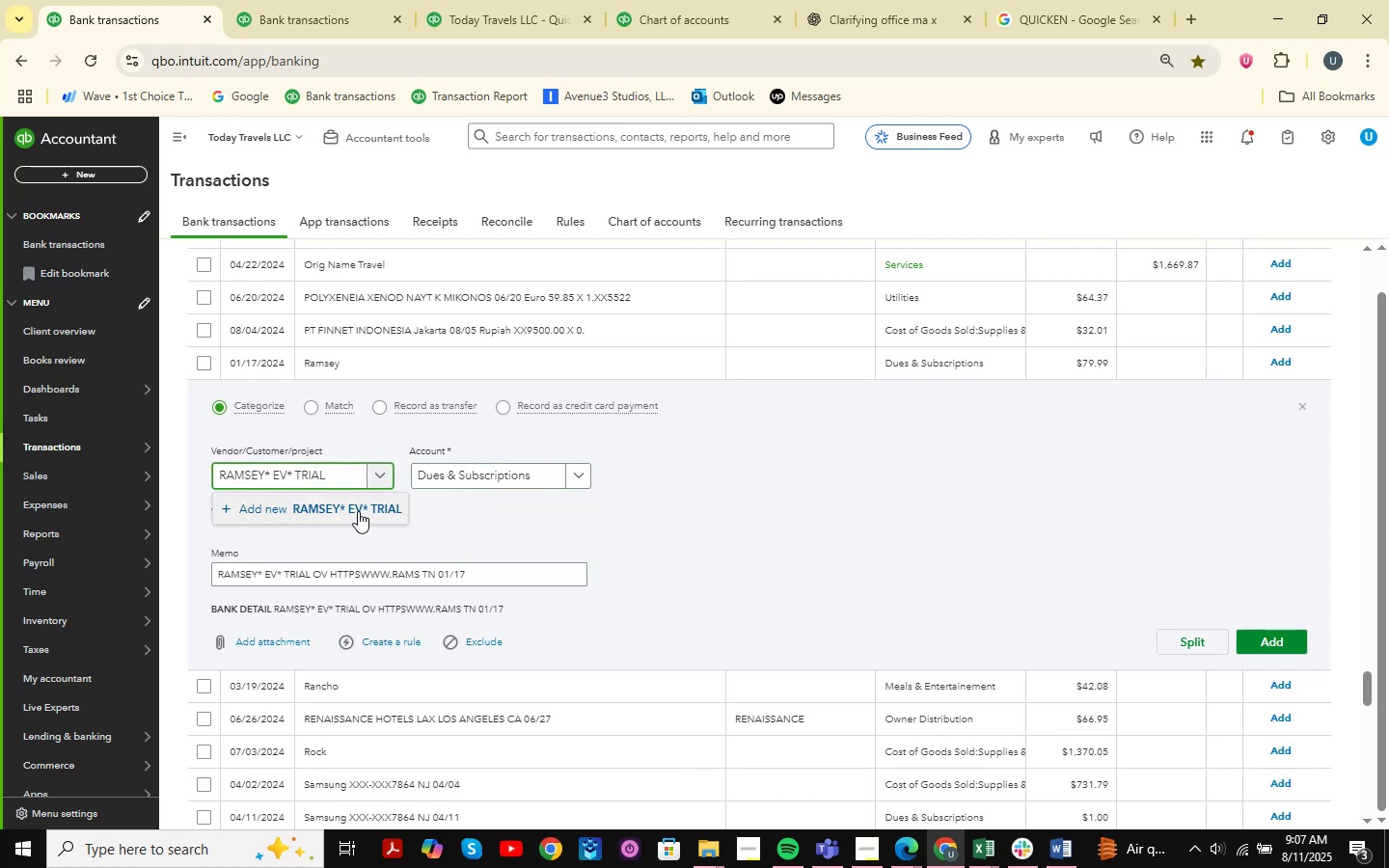 
key(Backspace)
 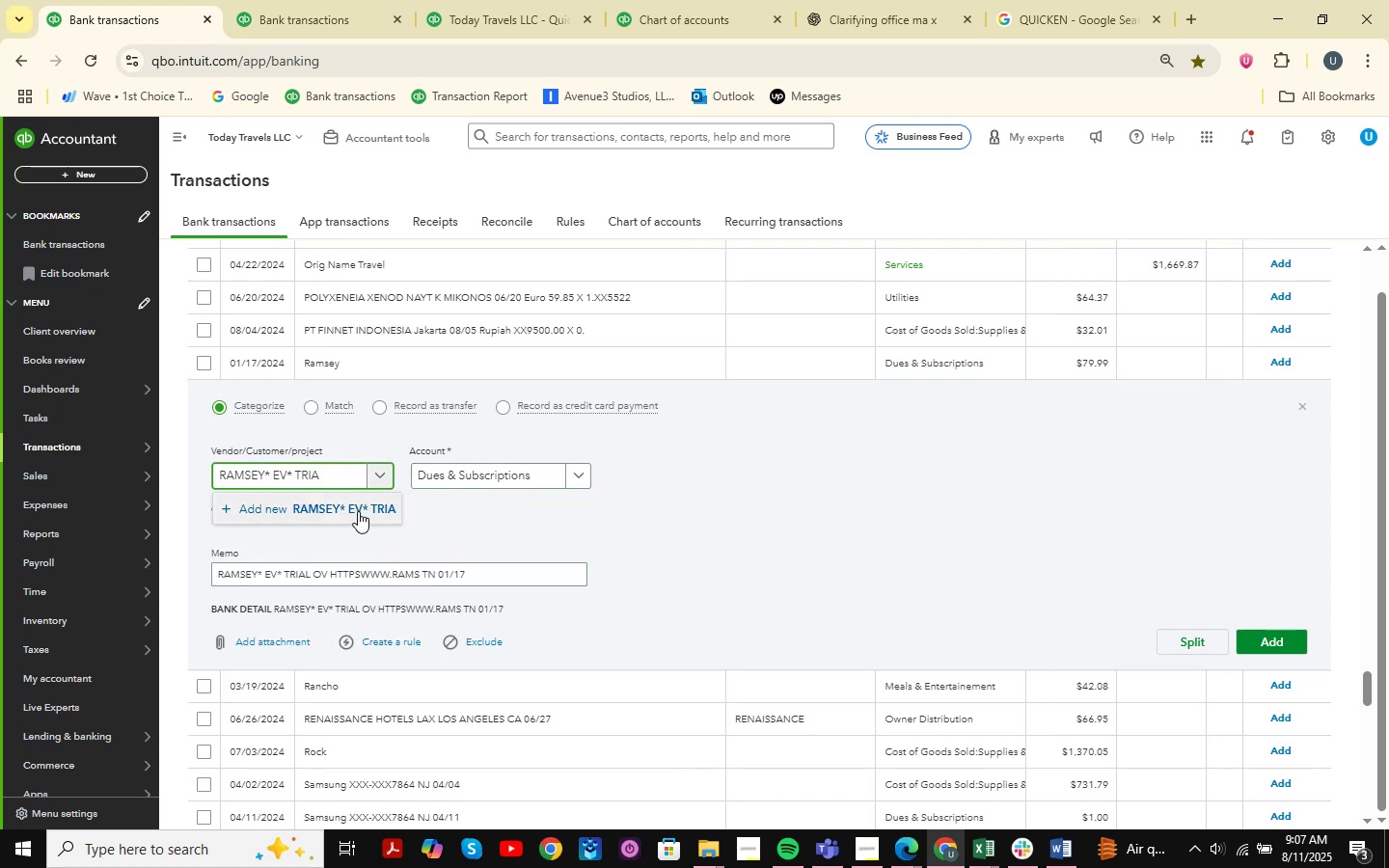 
key(Backspace)
 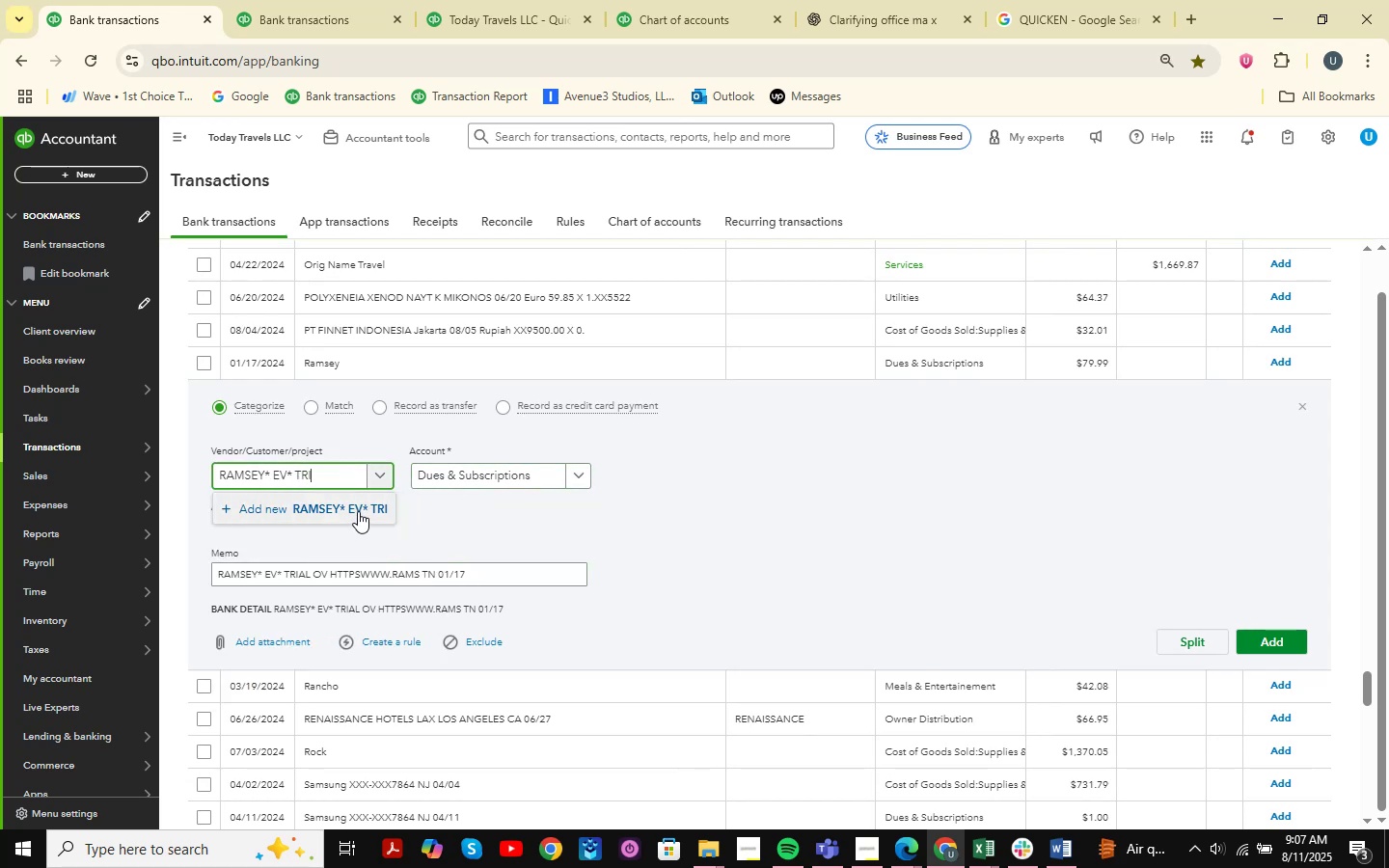 
key(Backspace)
 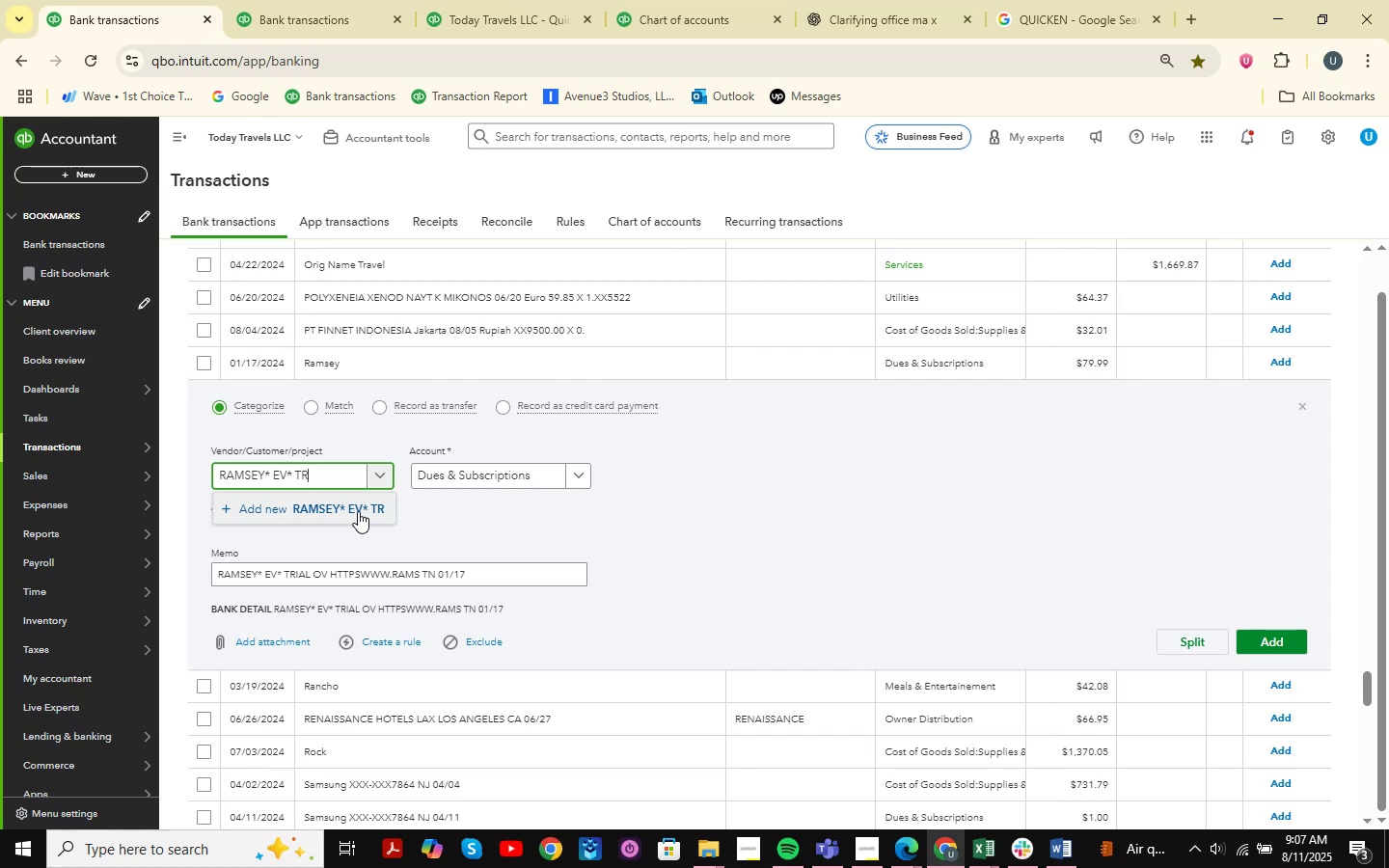 
key(Backspace)
 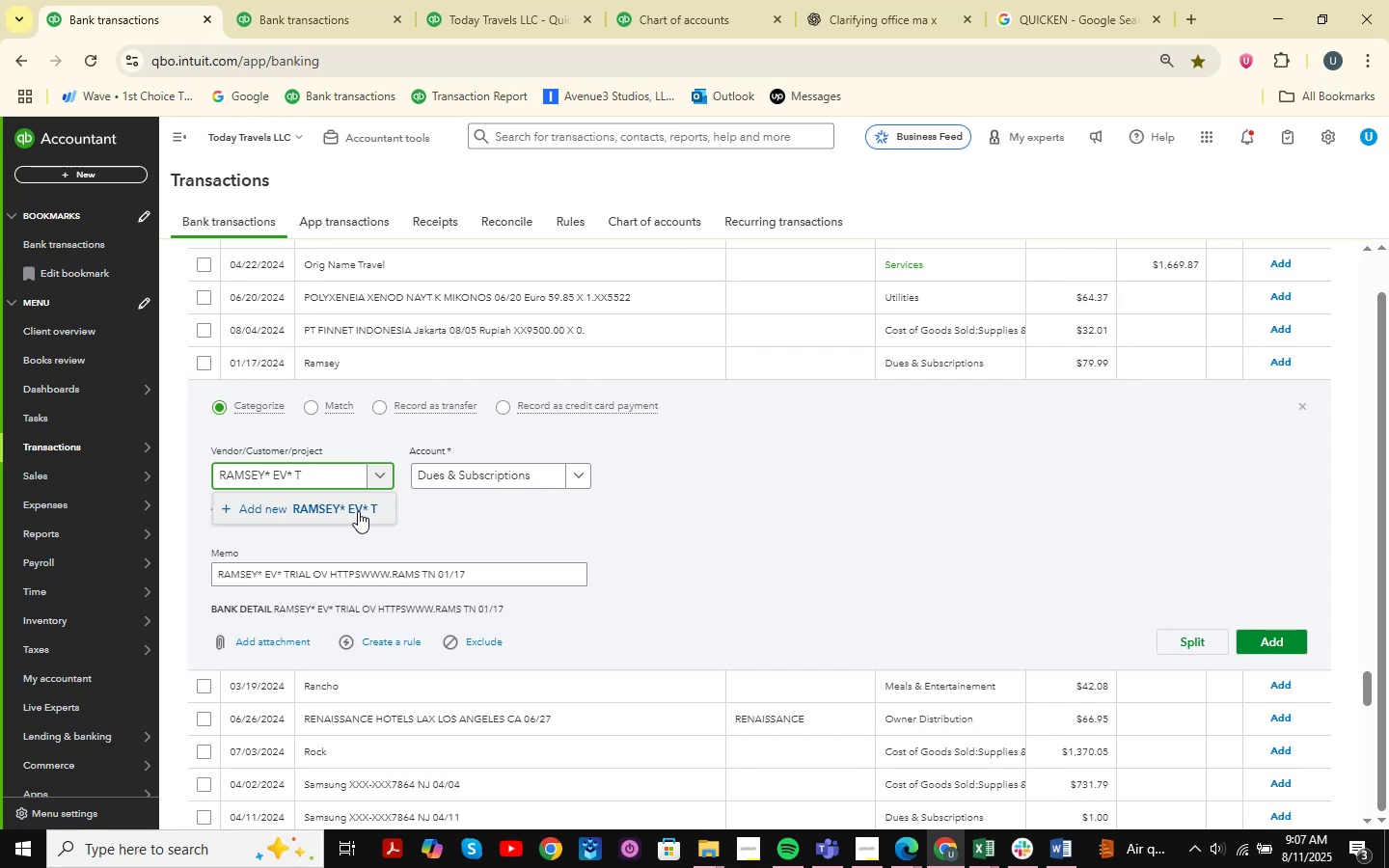 
key(Backspace)
 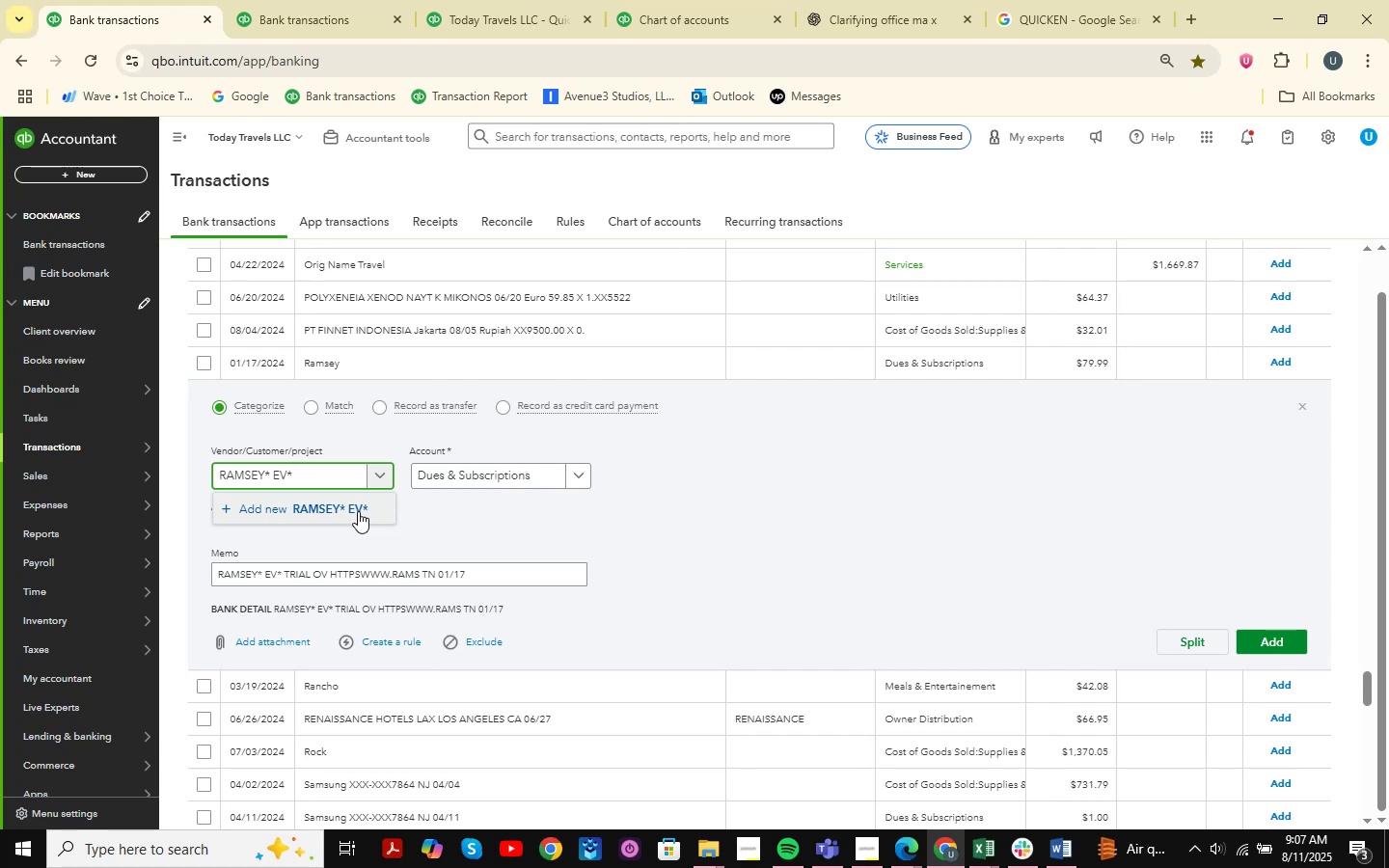 
key(Backspace)
 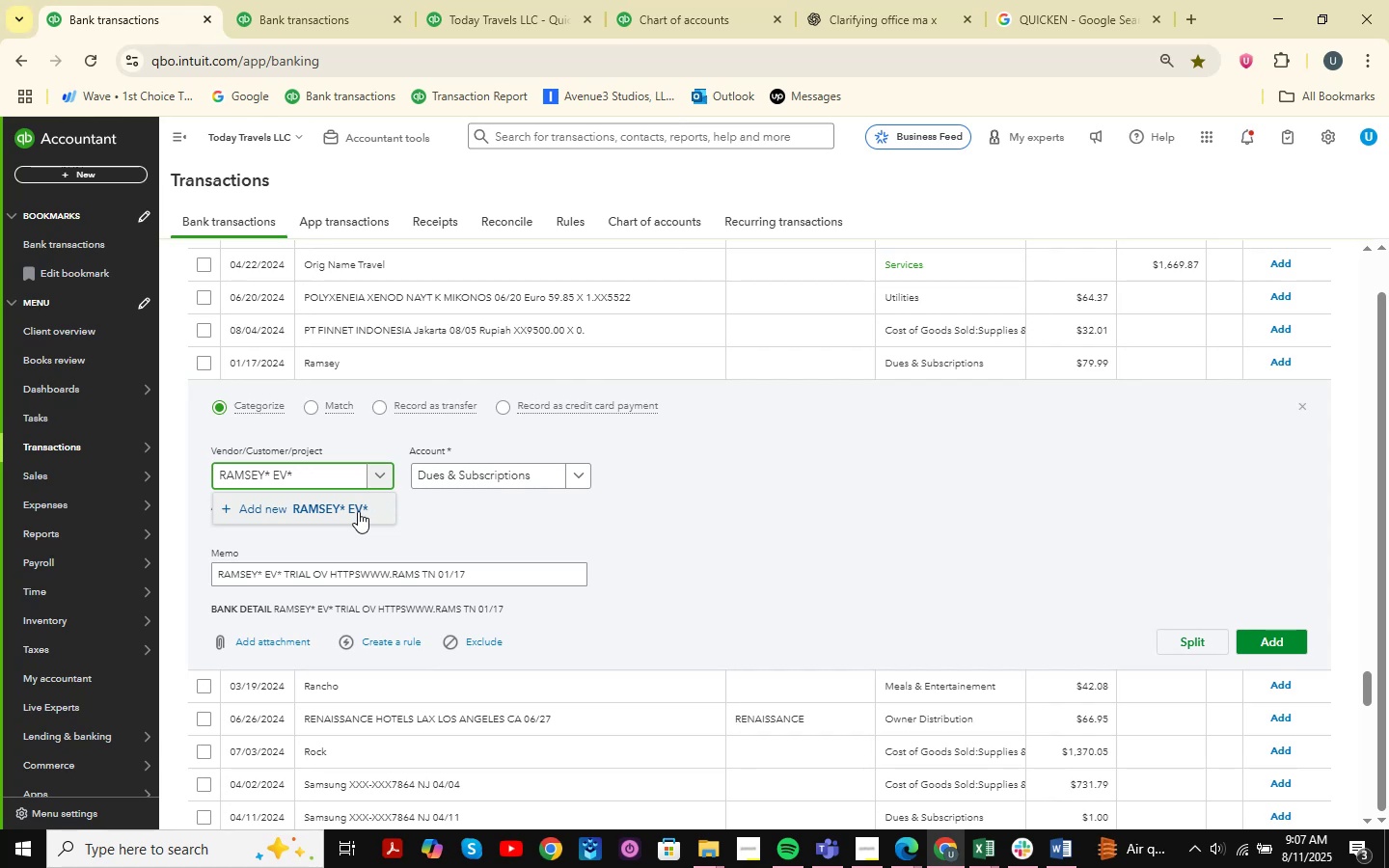 
key(Backspace)
 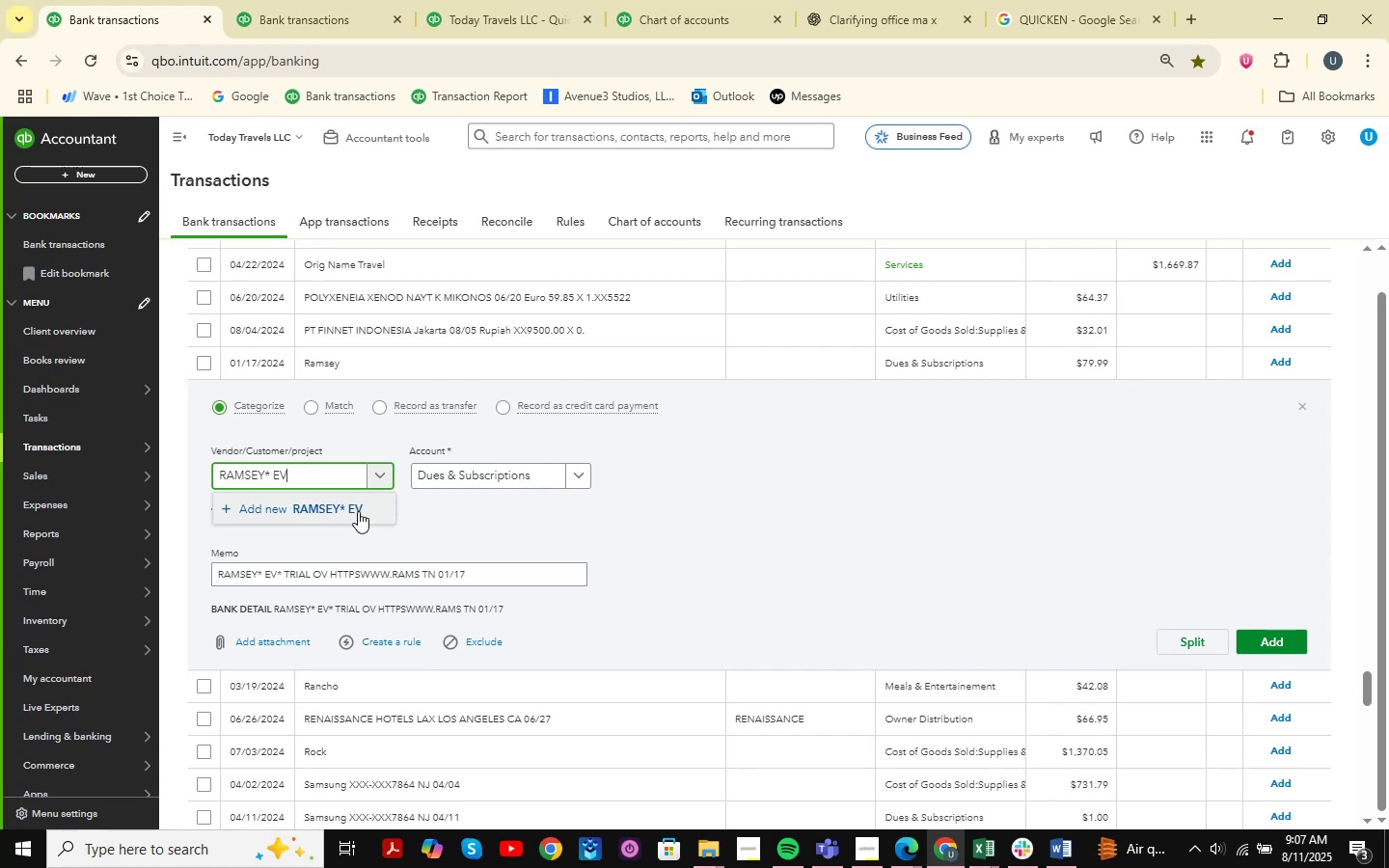 
key(Backspace)
 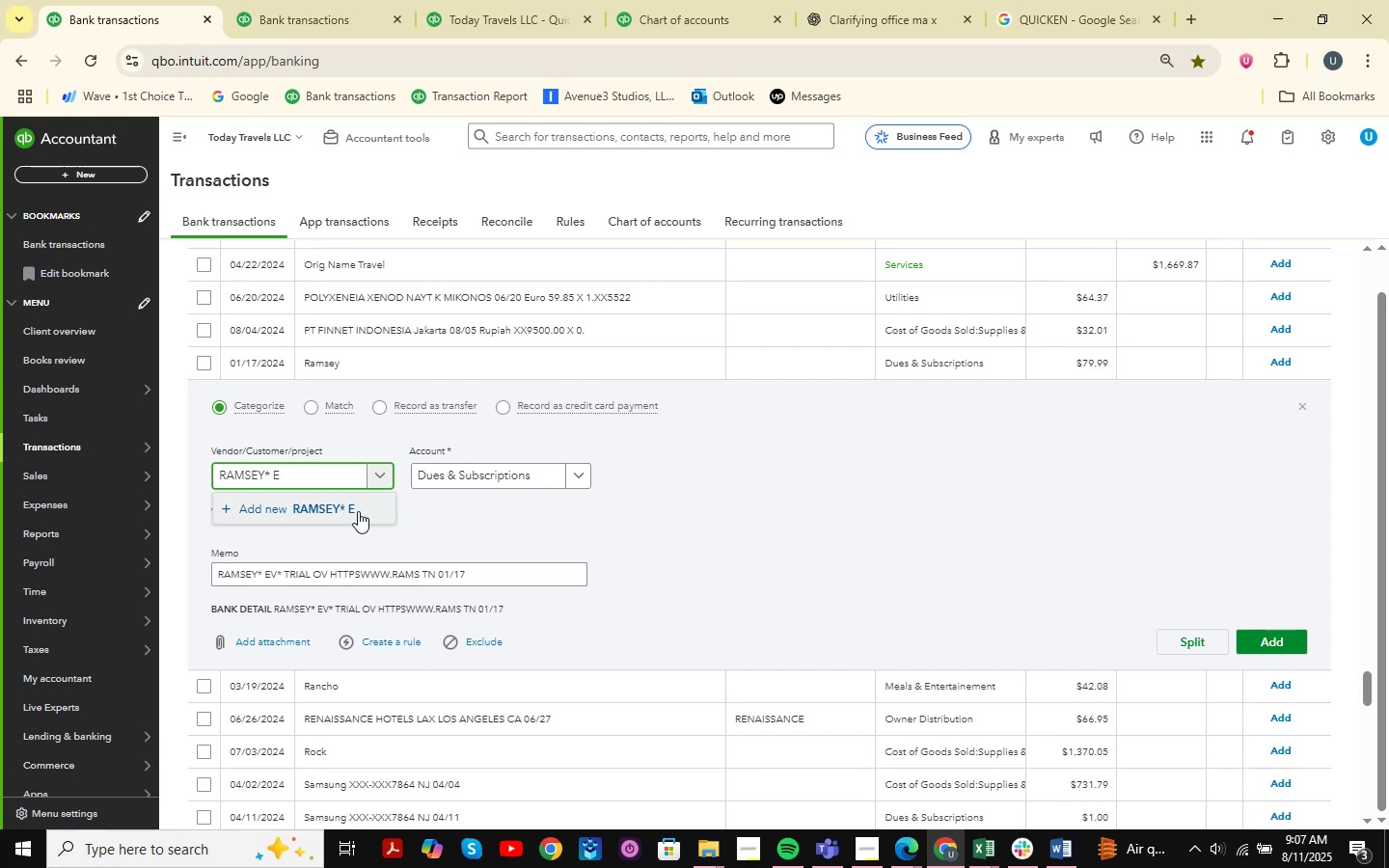 
key(Backspace)
 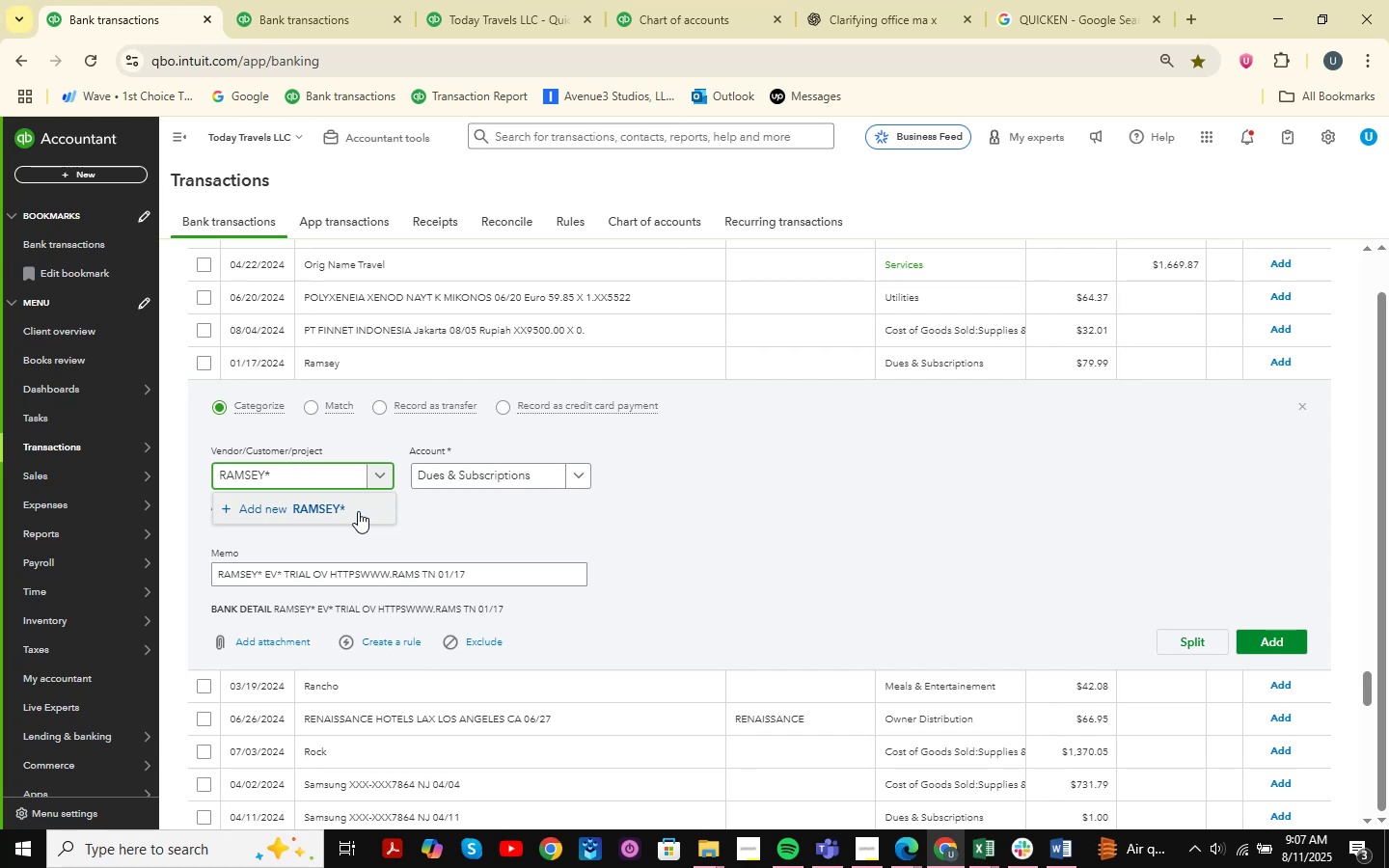 
key(Backspace)
 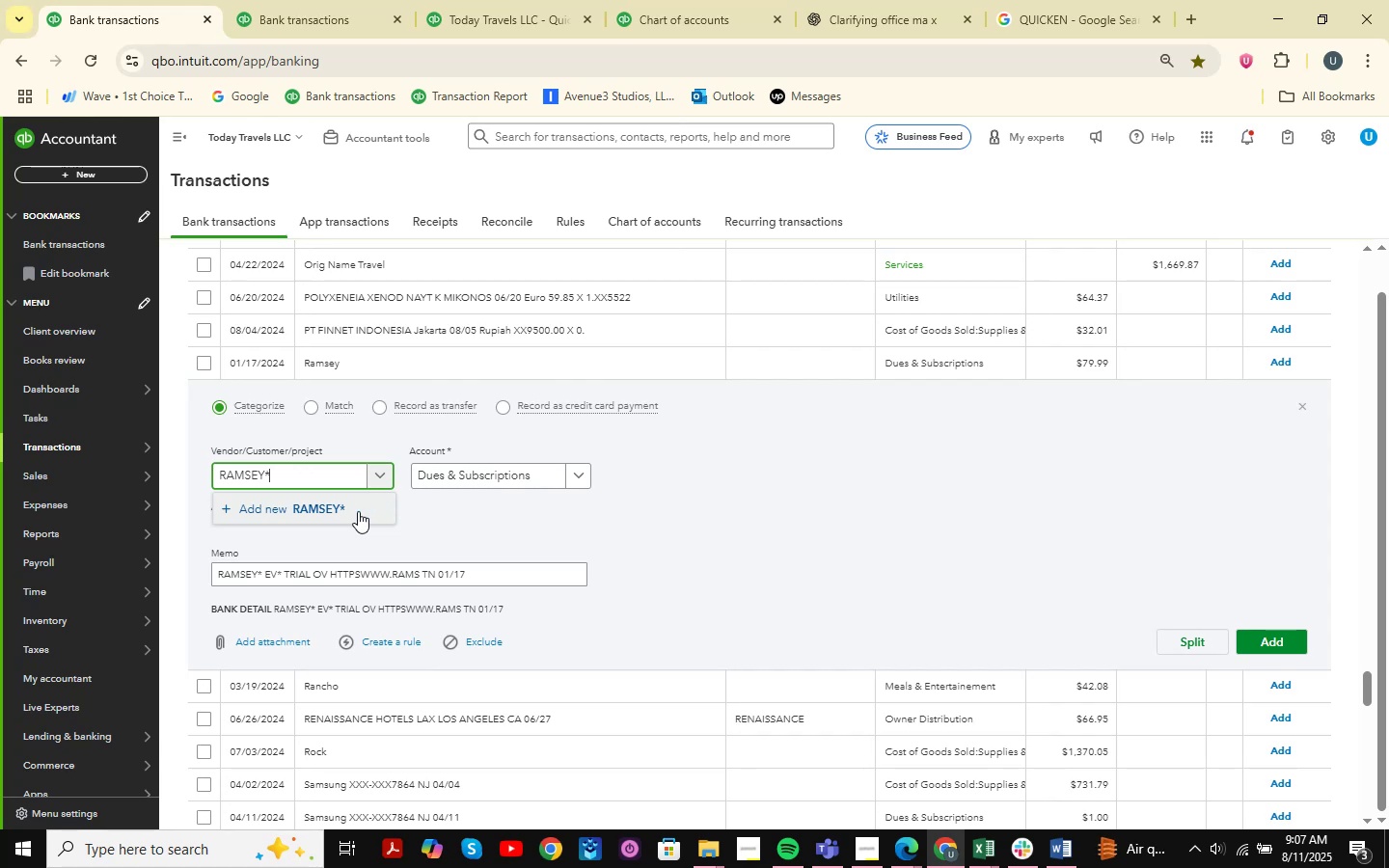 
key(Backspace)
 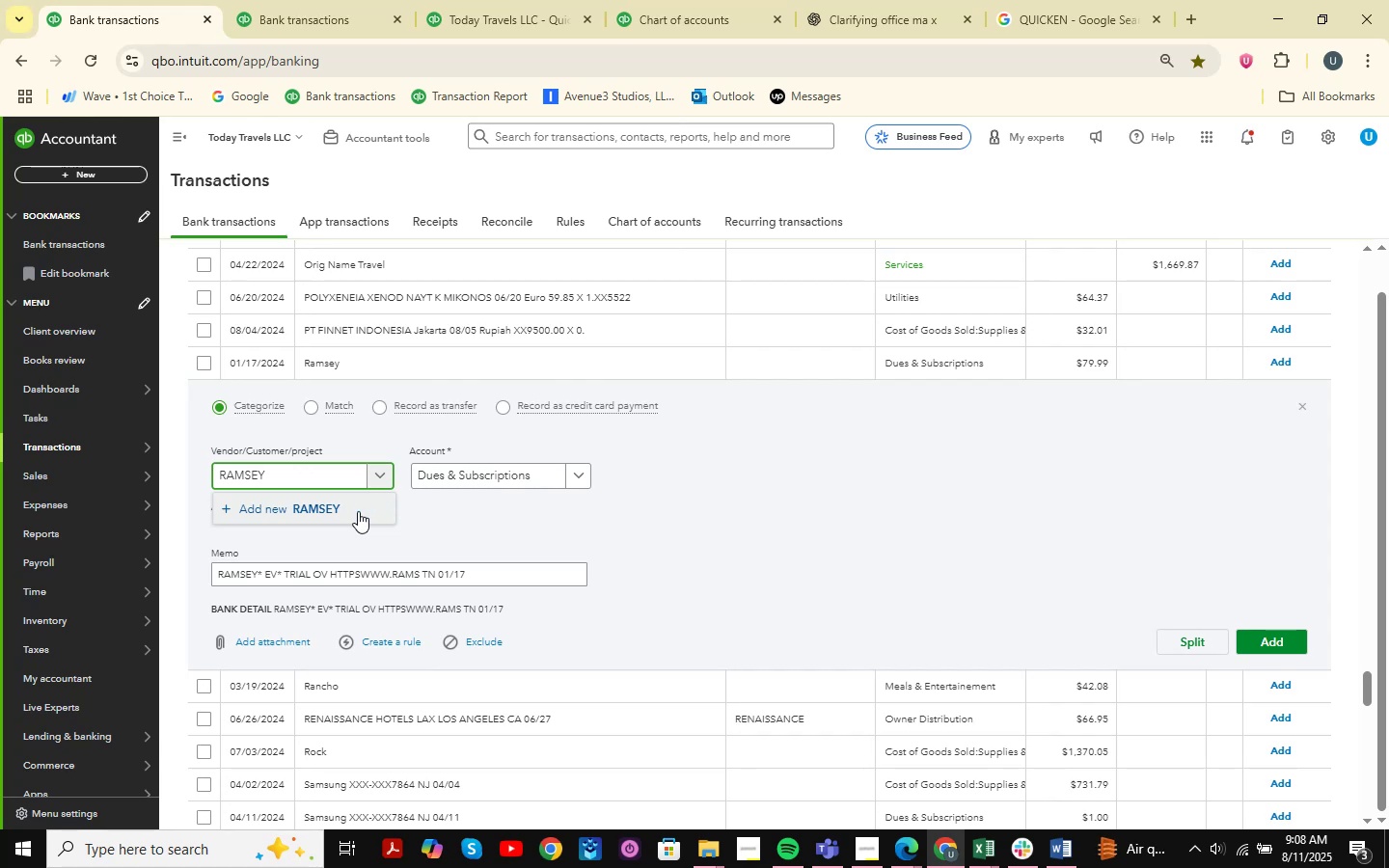 
left_click([358, 511])
 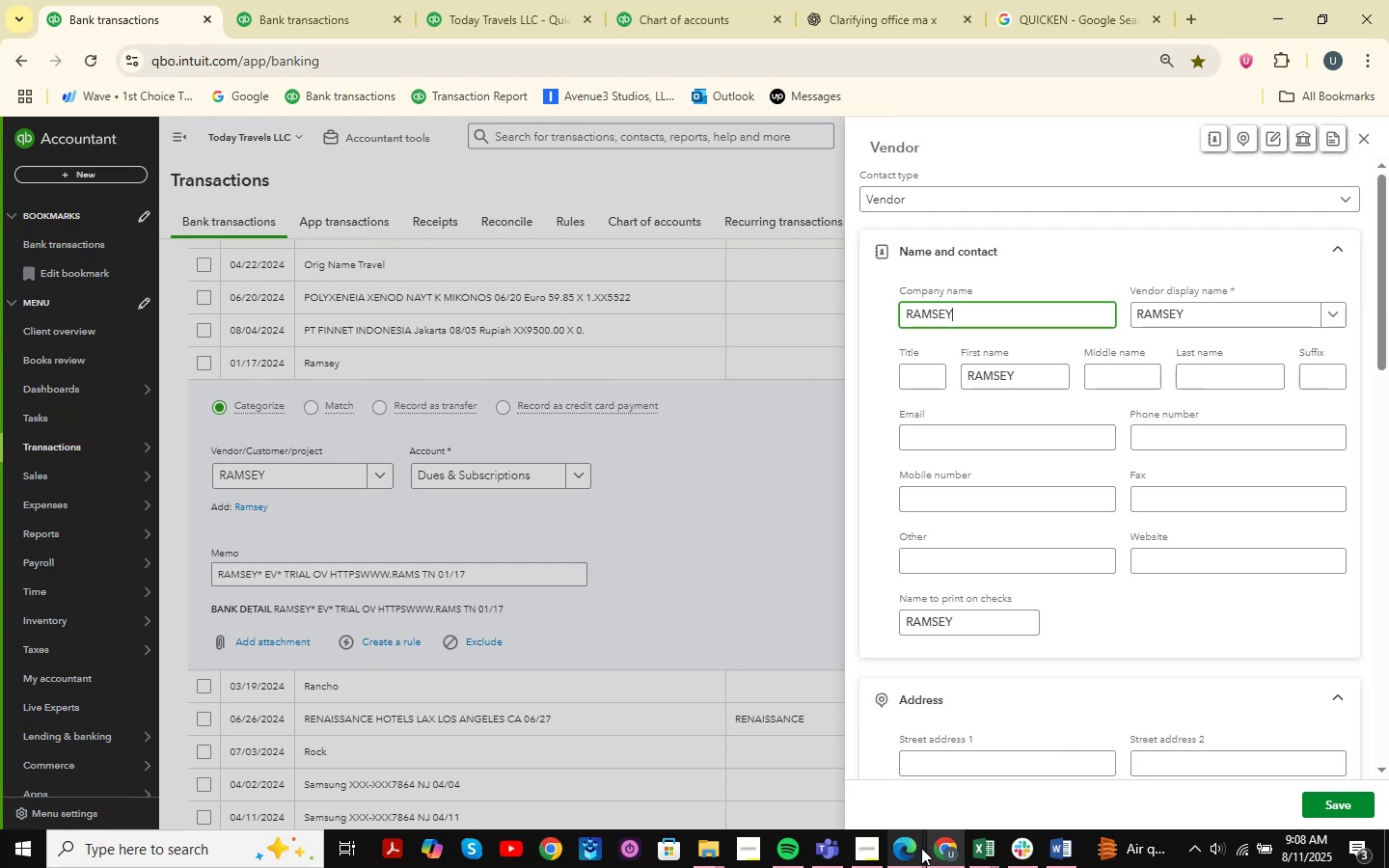 
wait(6.0)
 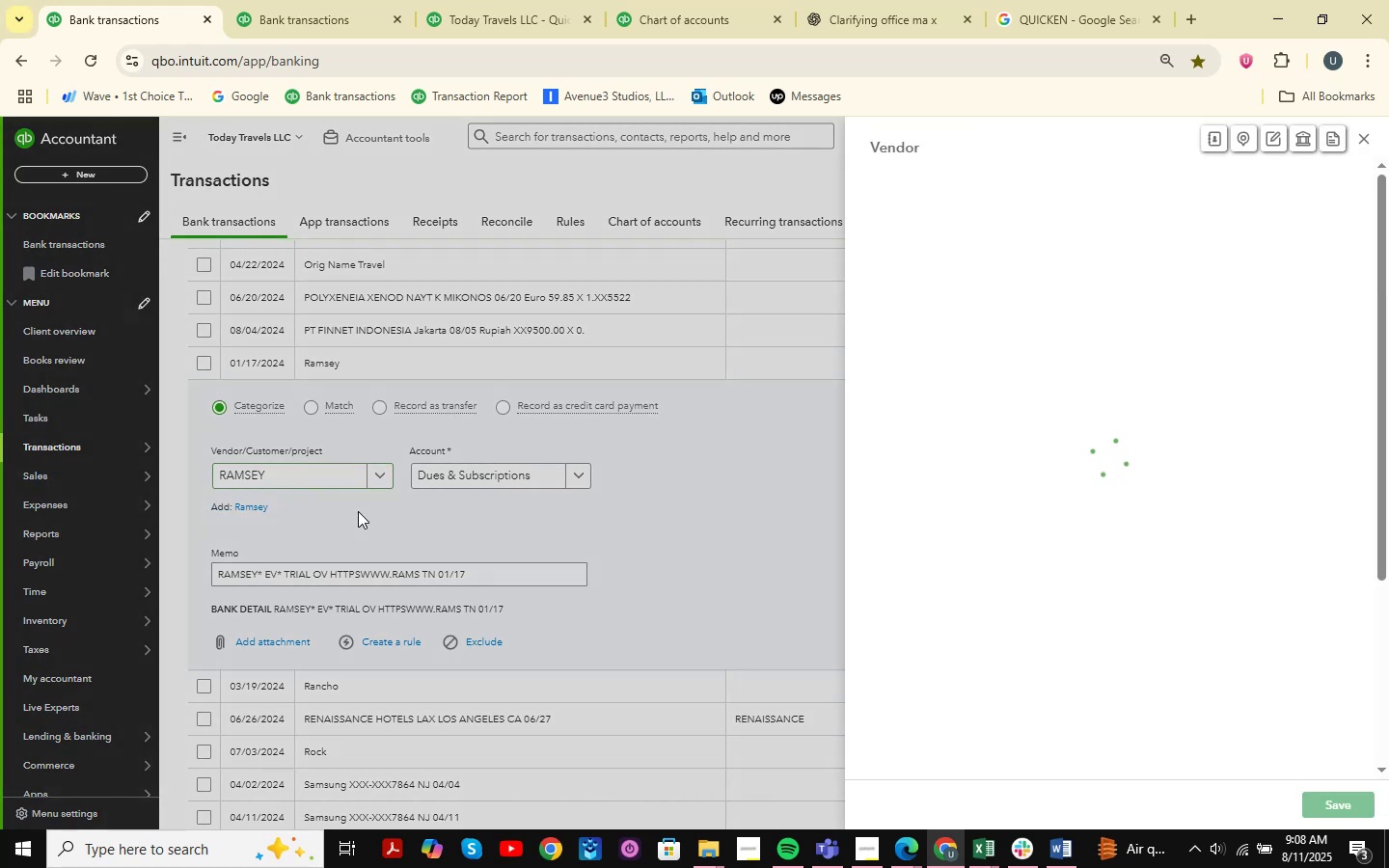 
left_click([909, 845])
 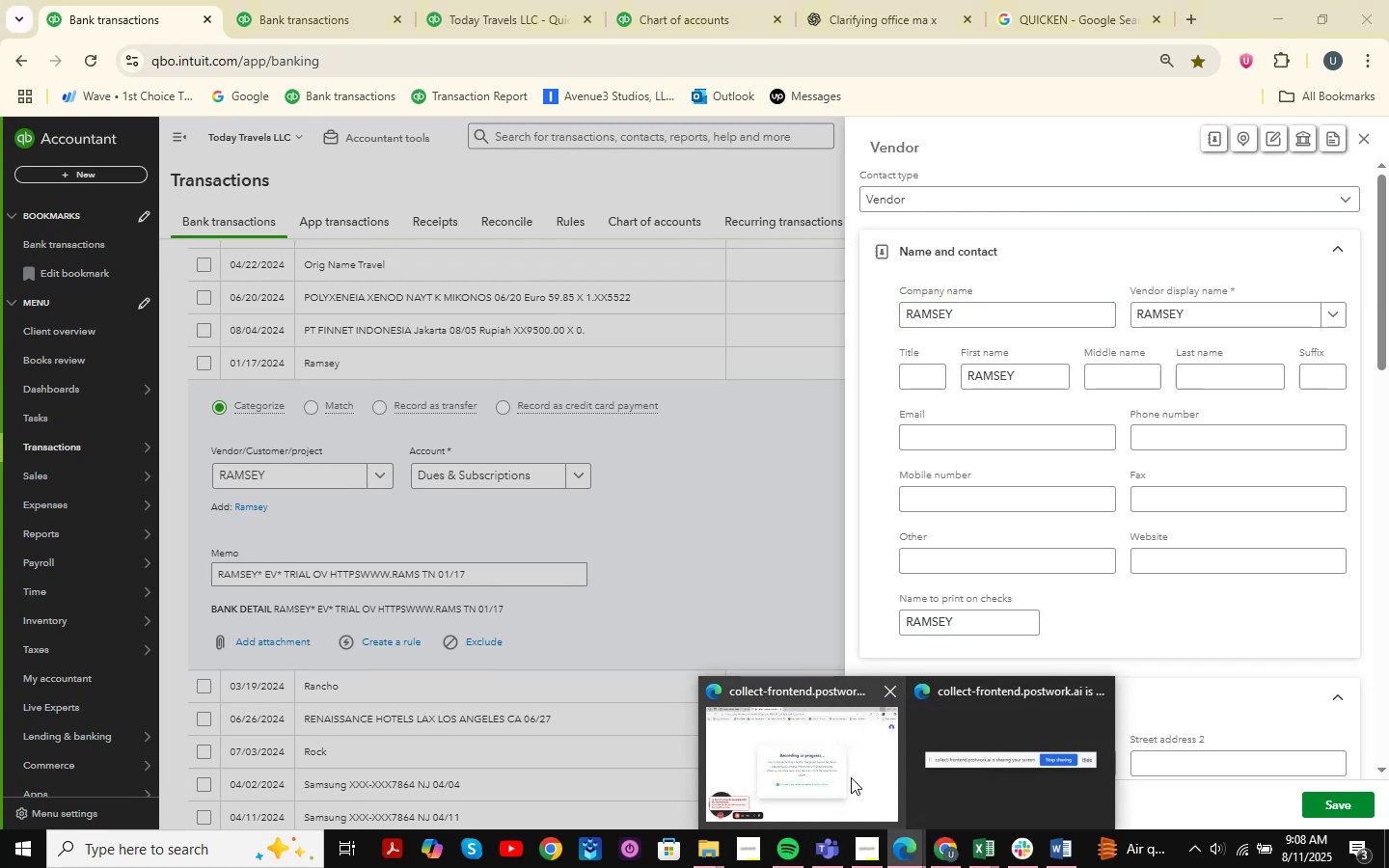 
left_click([845, 773])
 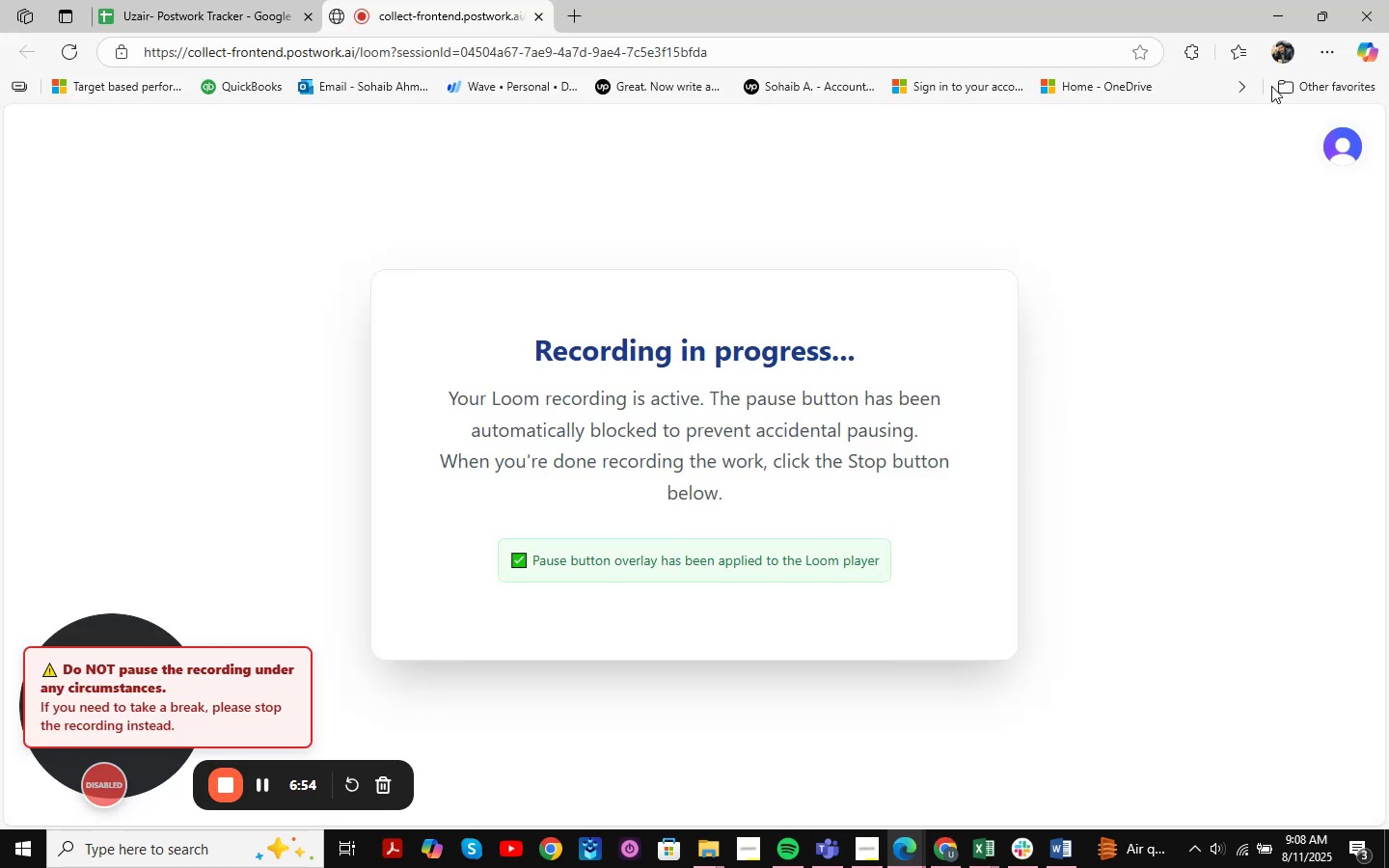 
left_click([1266, 15])
 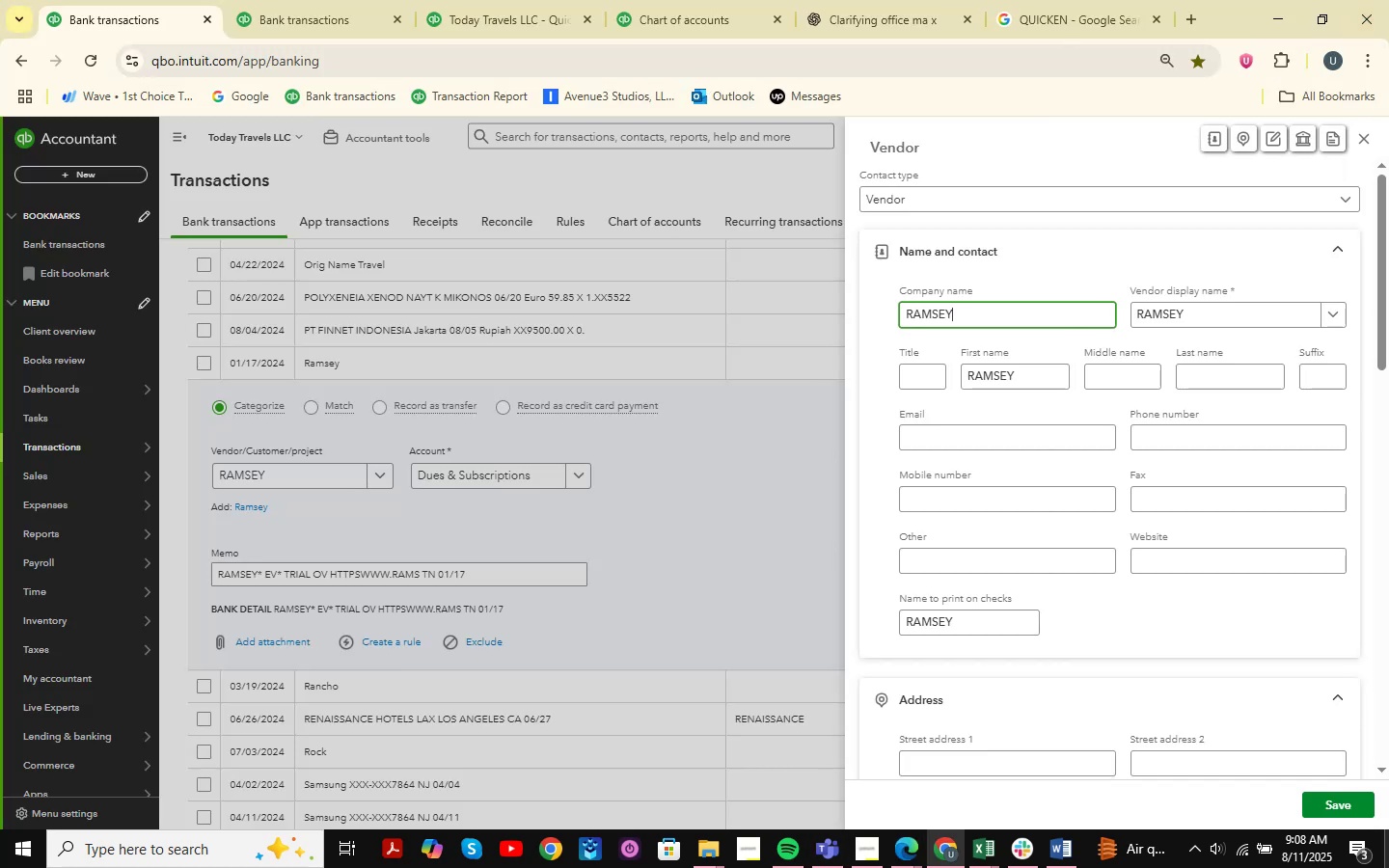 
left_click([1354, 804])
 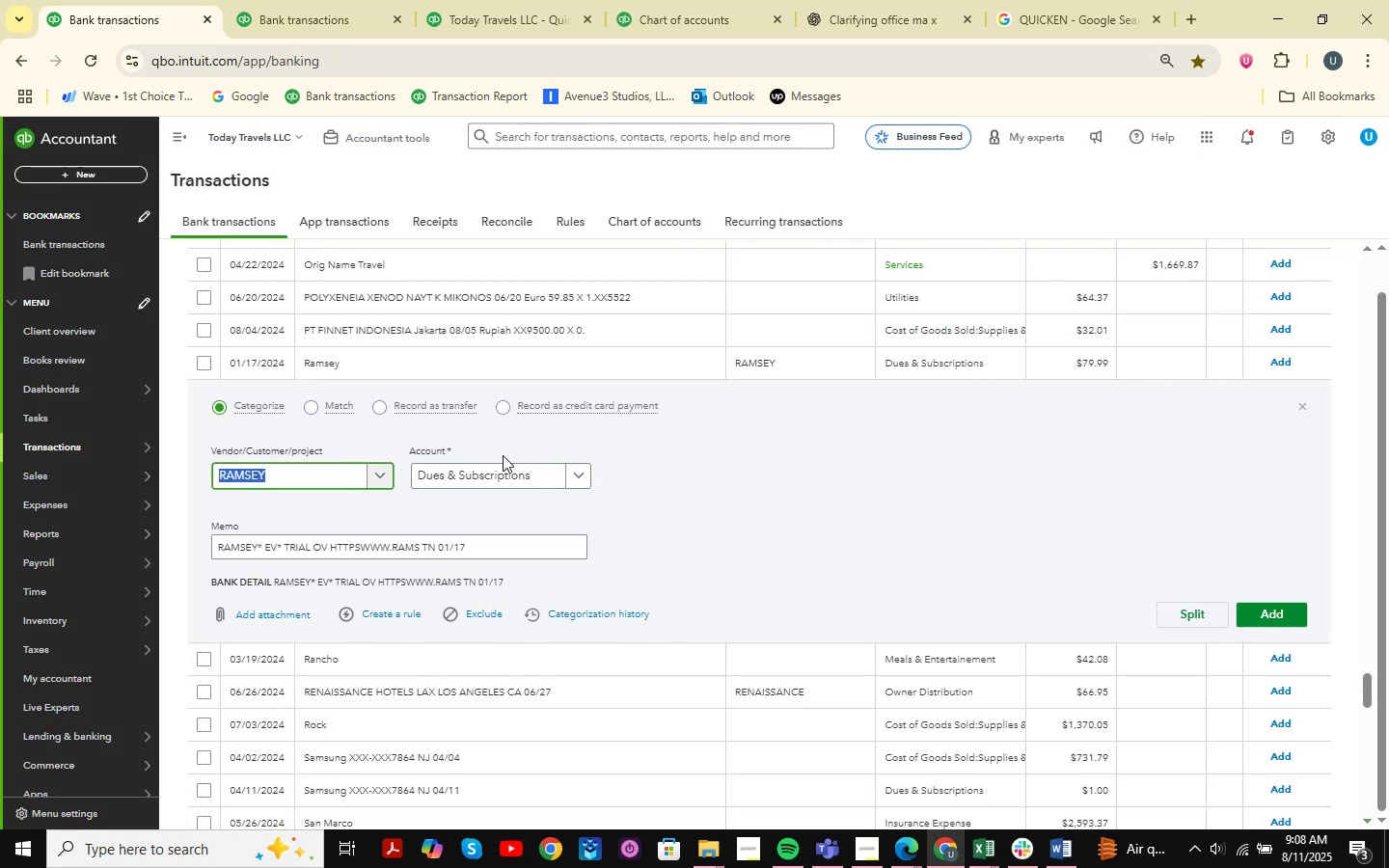 
left_click([506, 473])
 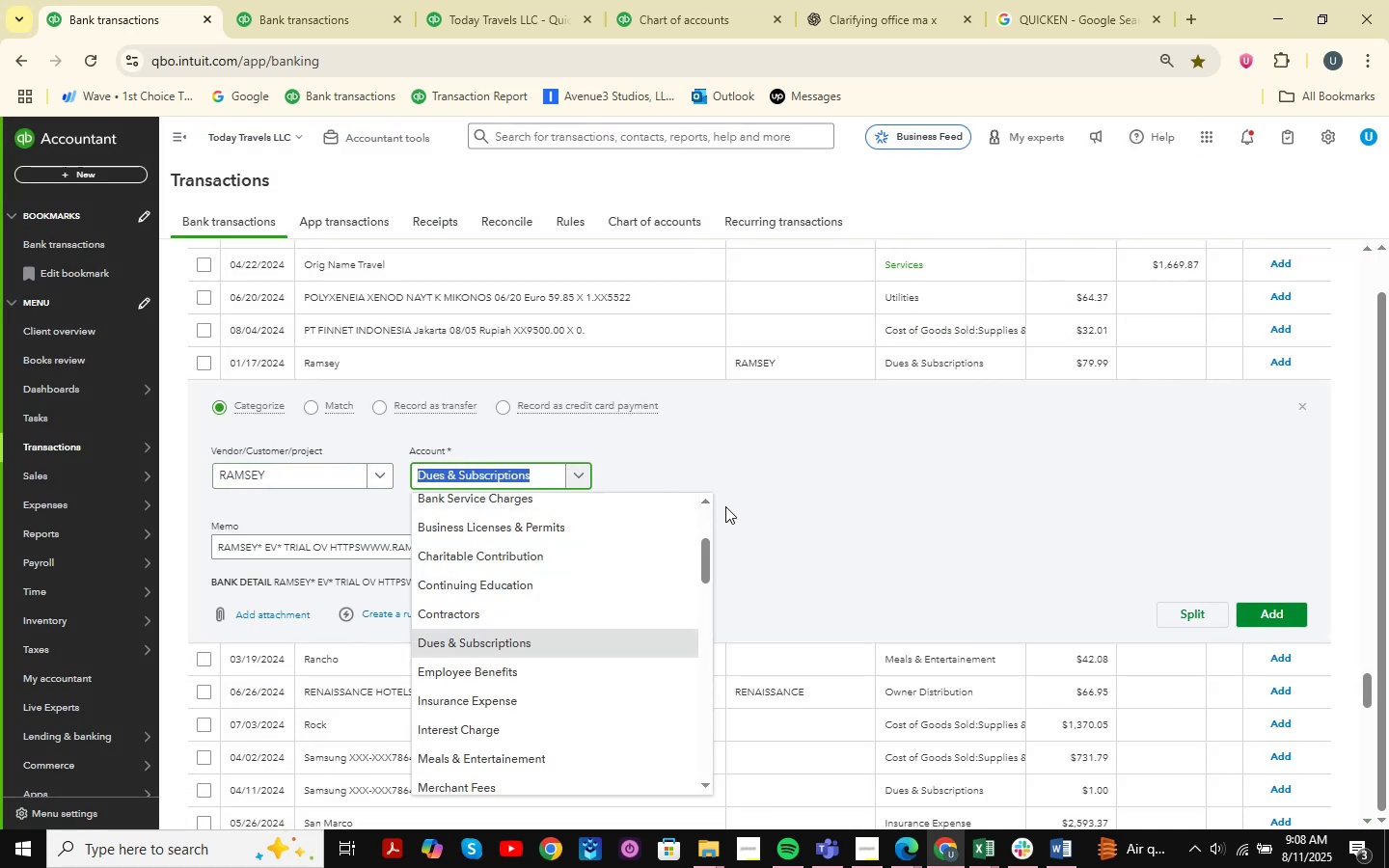 
type( )
key(Backspace)
type(soft)
 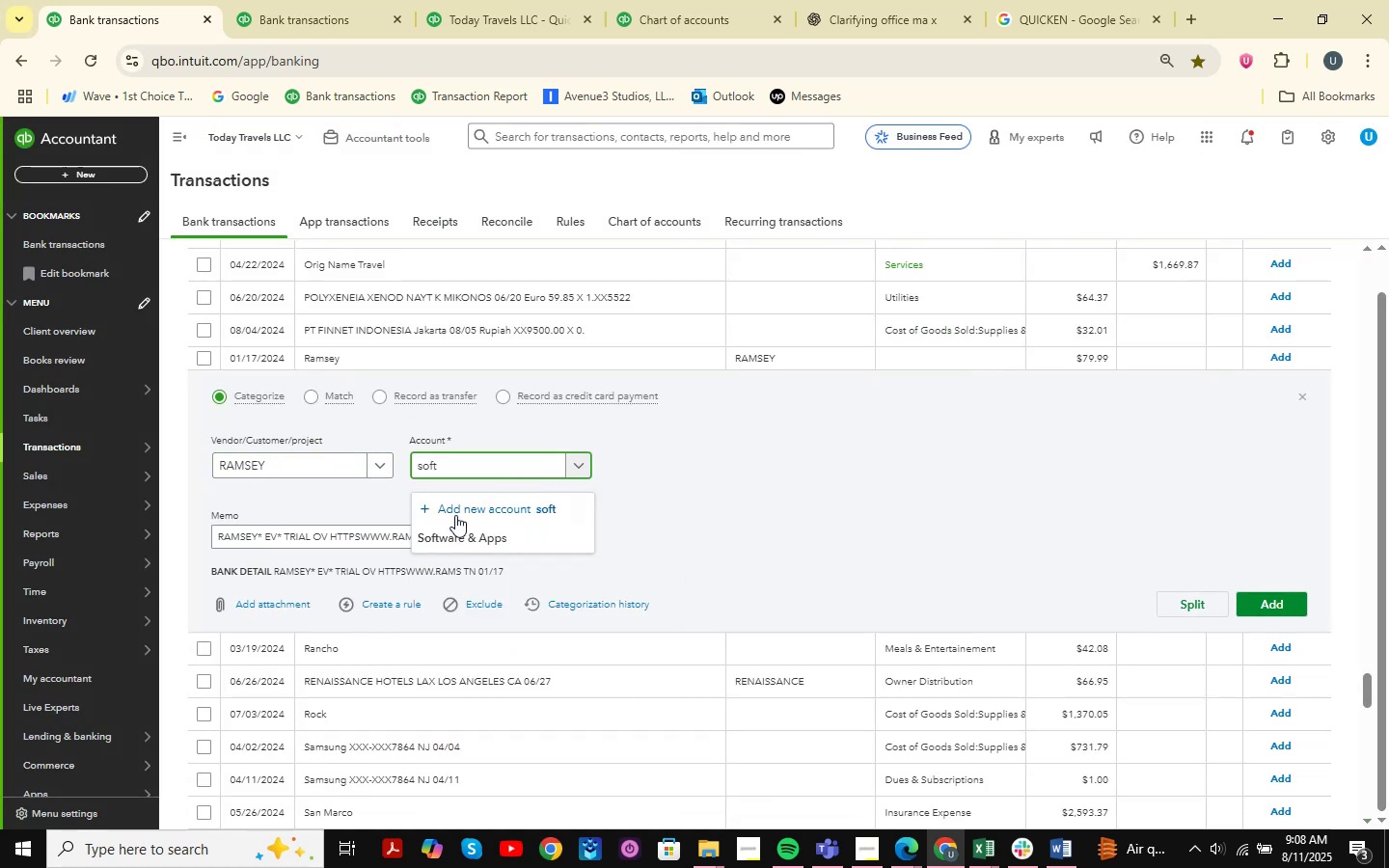 
left_click([456, 535])
 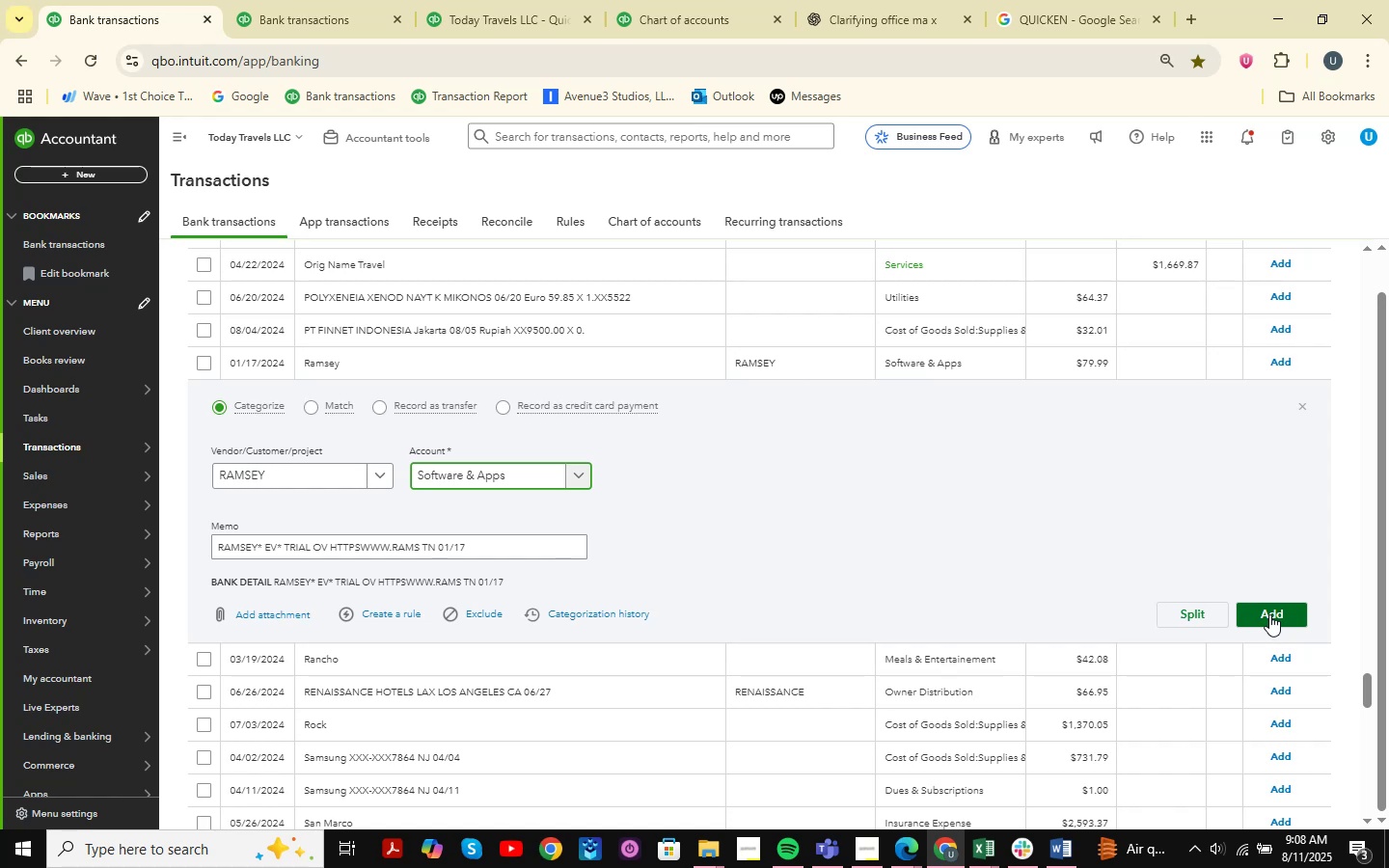 
wait(18.17)
 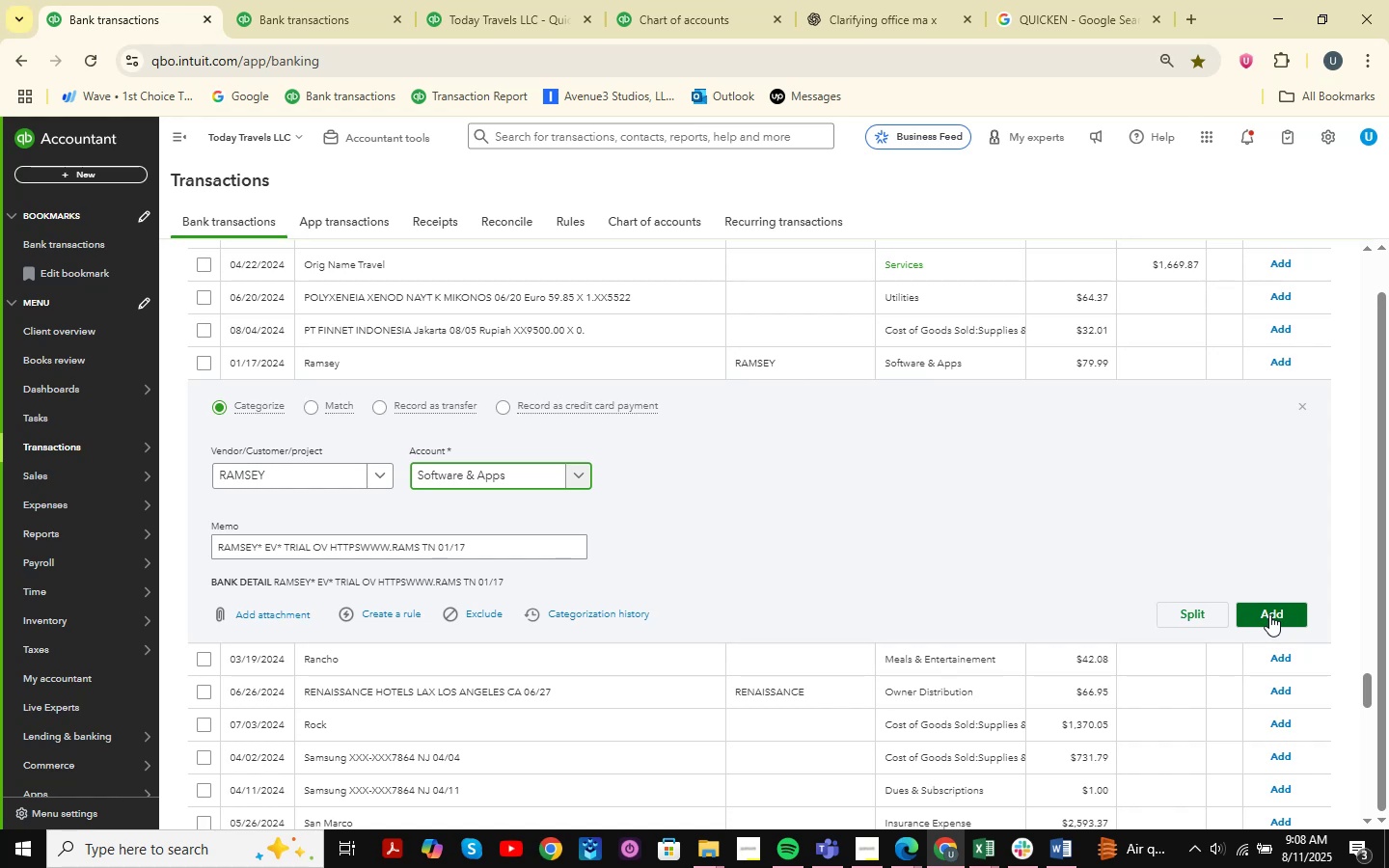 
left_click([1269, 614])
 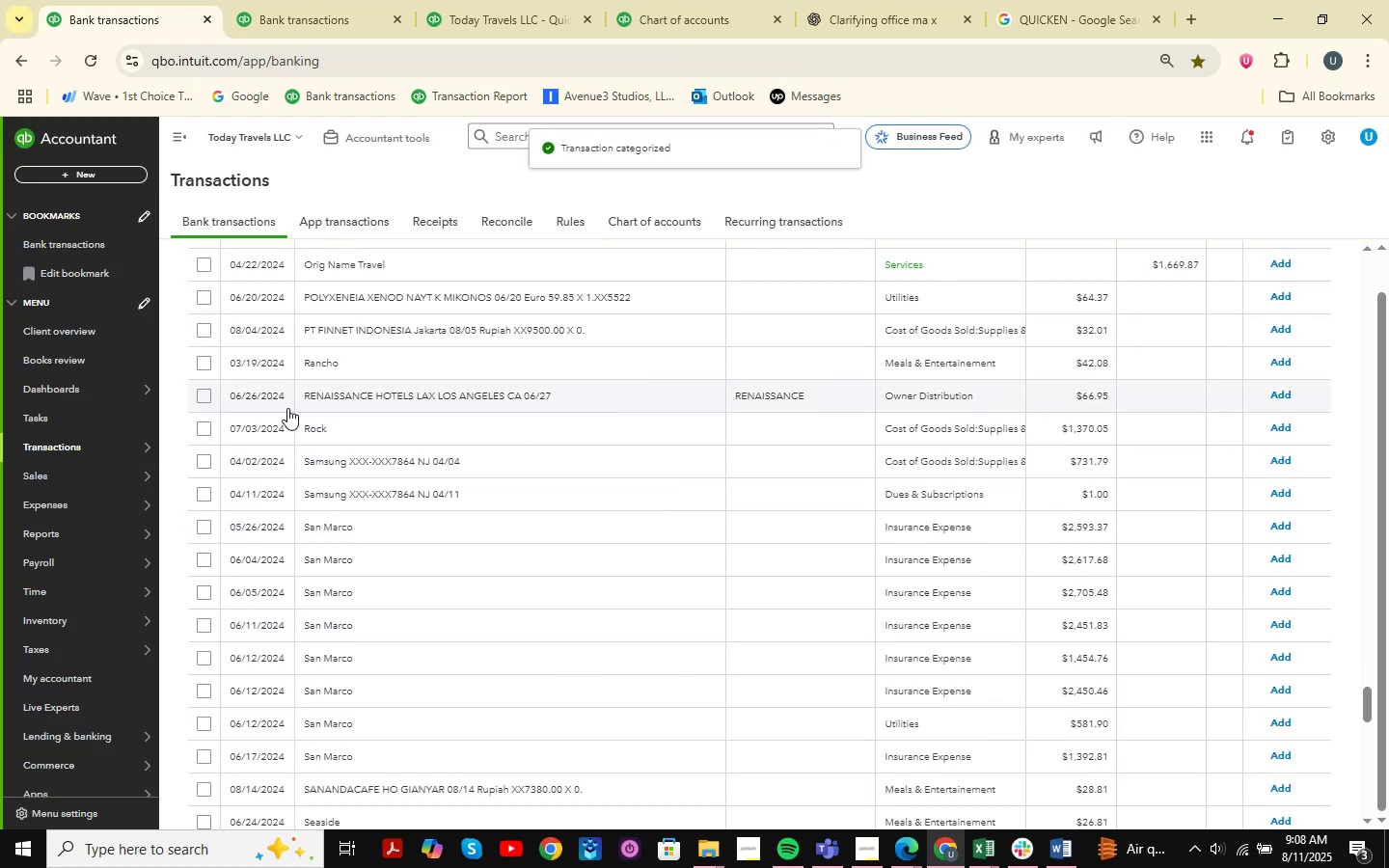 
wait(7.45)
 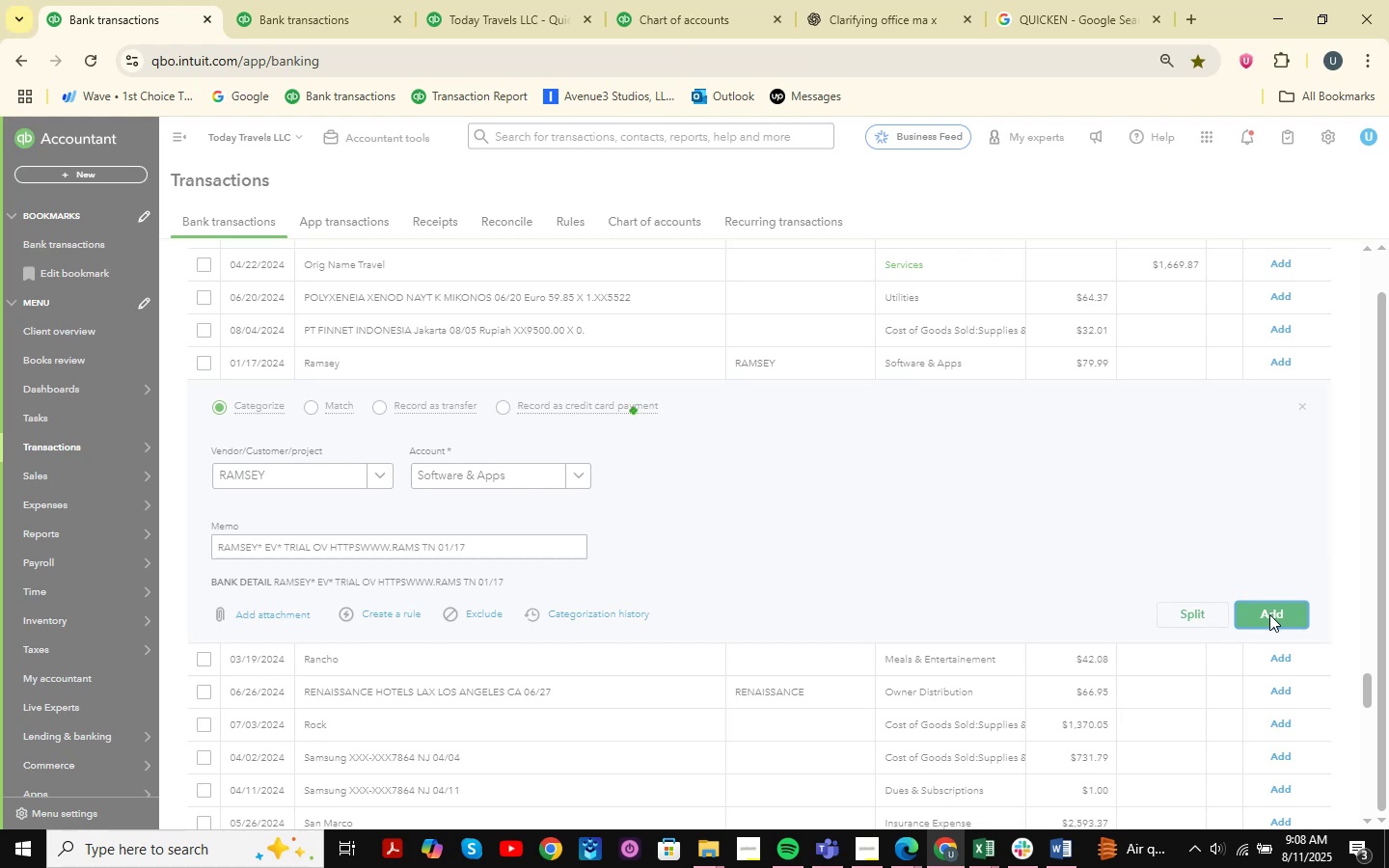 
left_click([856, 5])
 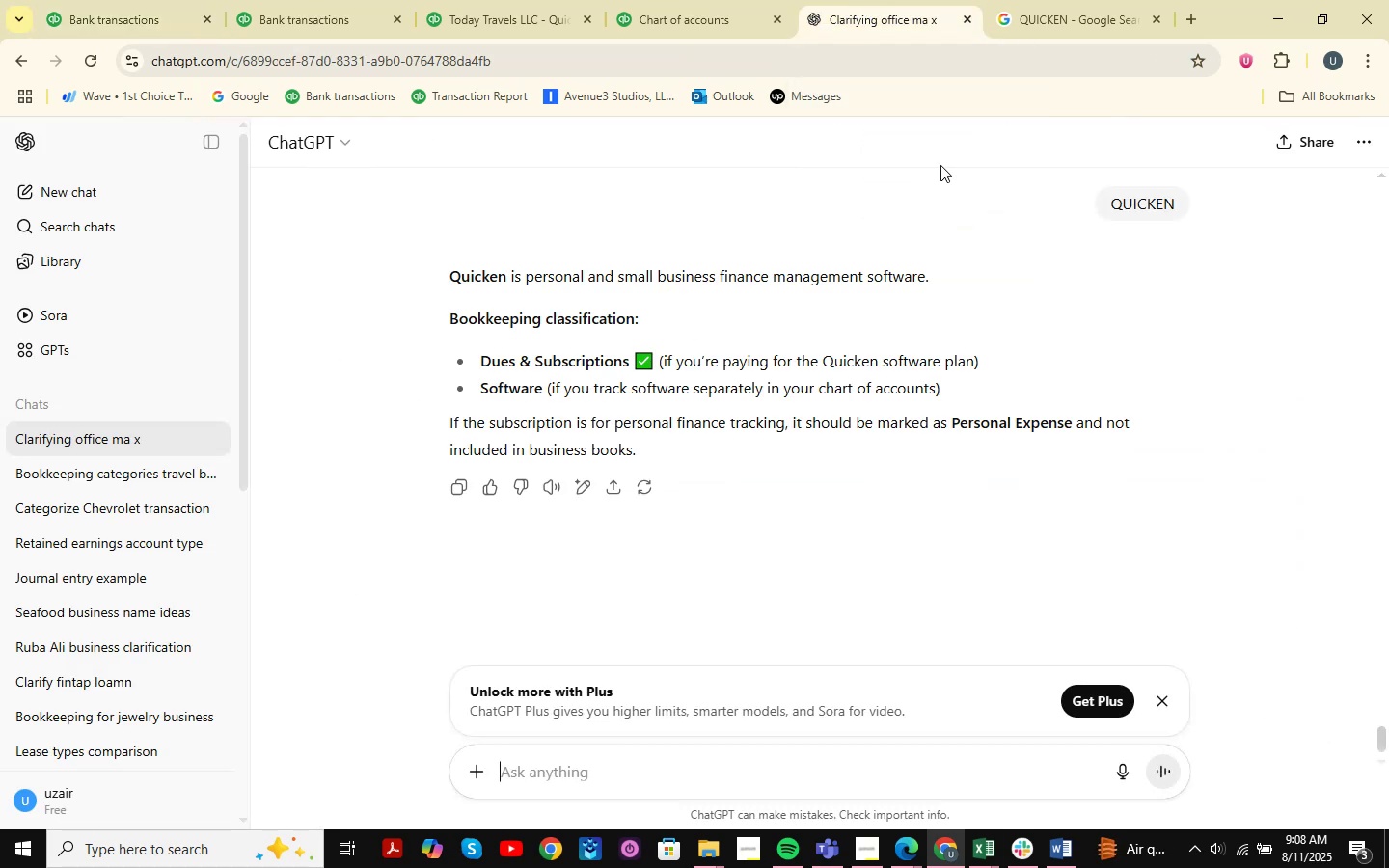 
mouse_move([150, 18])
 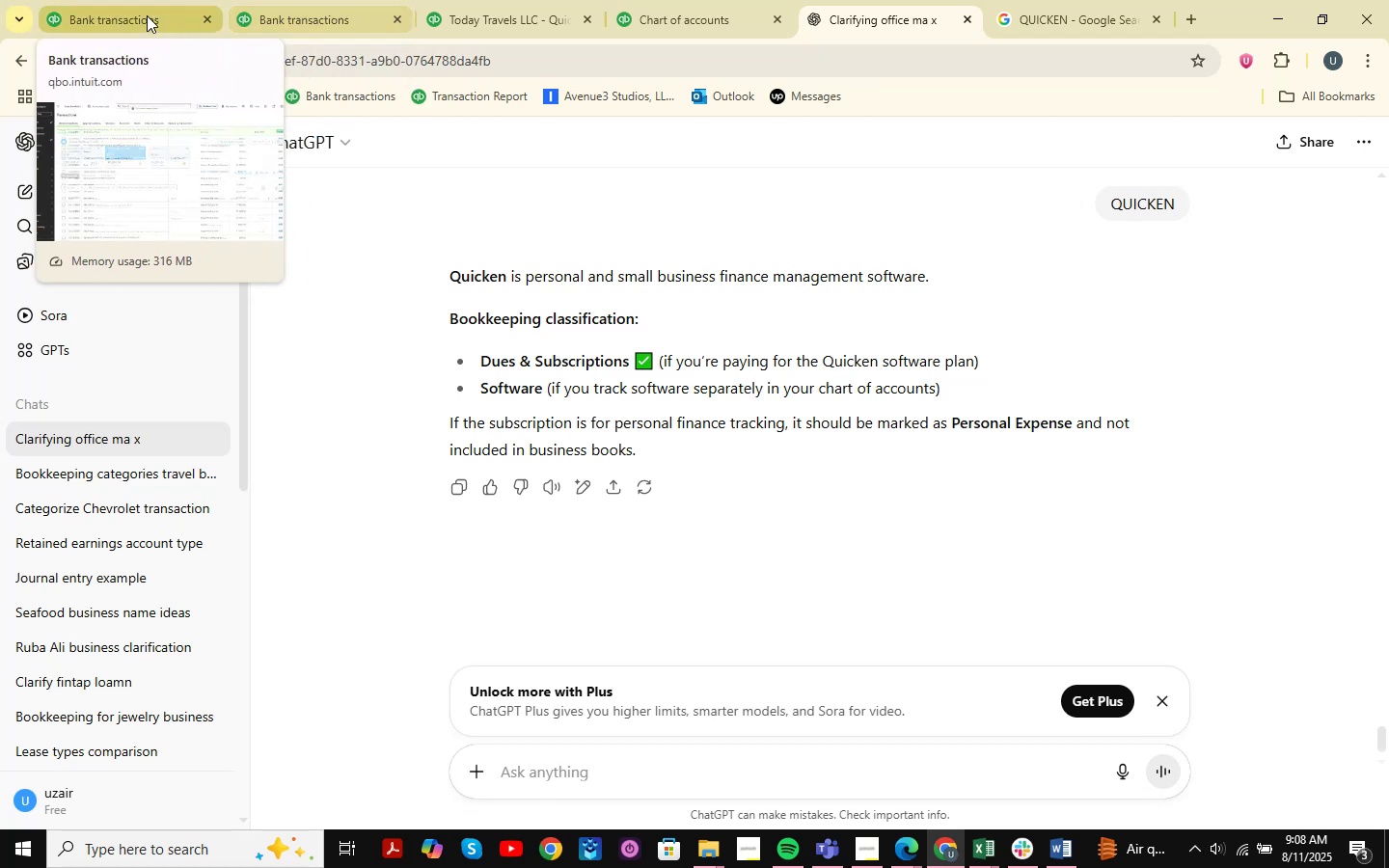 
left_click([147, 15])
 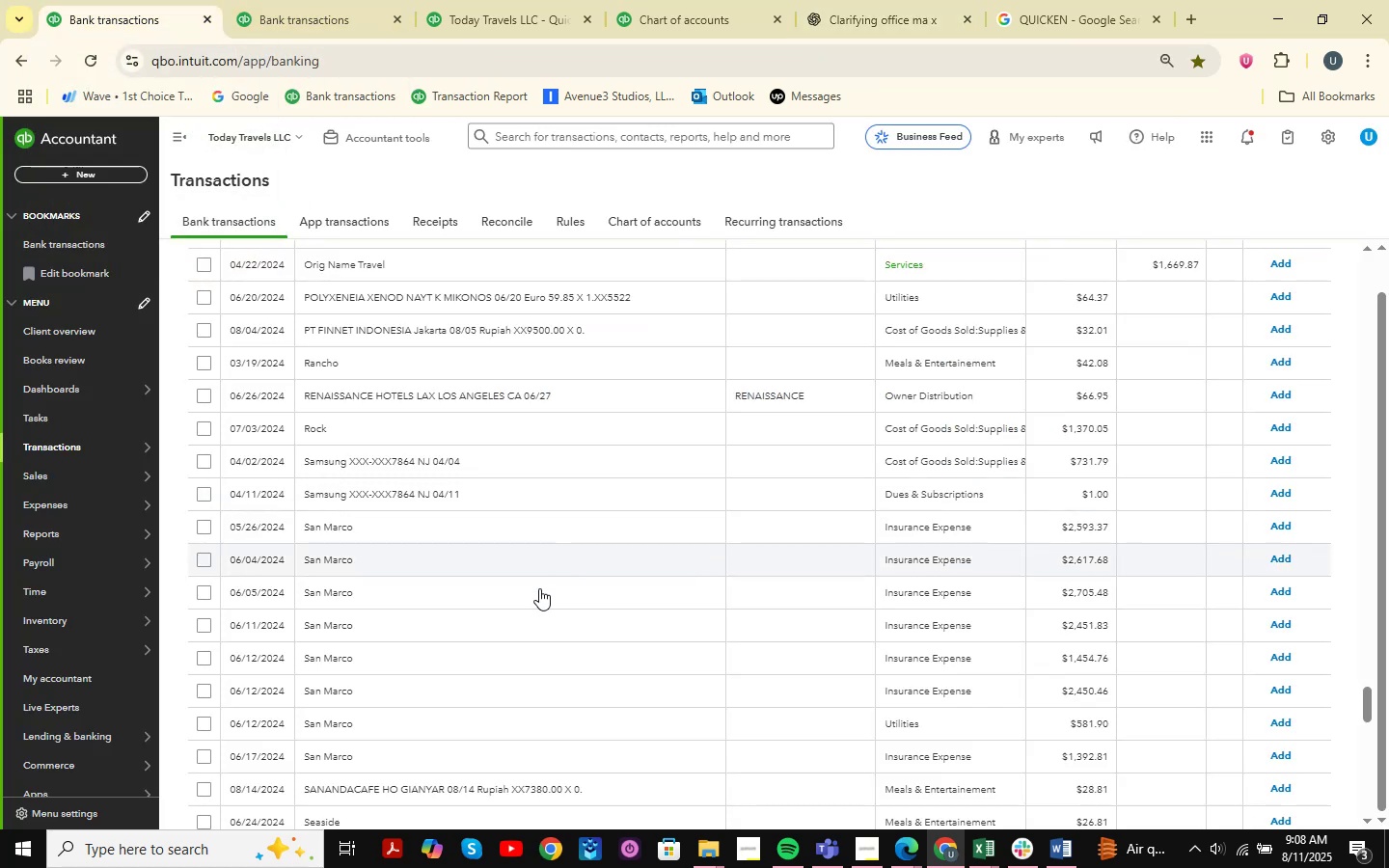 
scroll: coordinate [526, 602], scroll_direction: down, amount: 7.0
 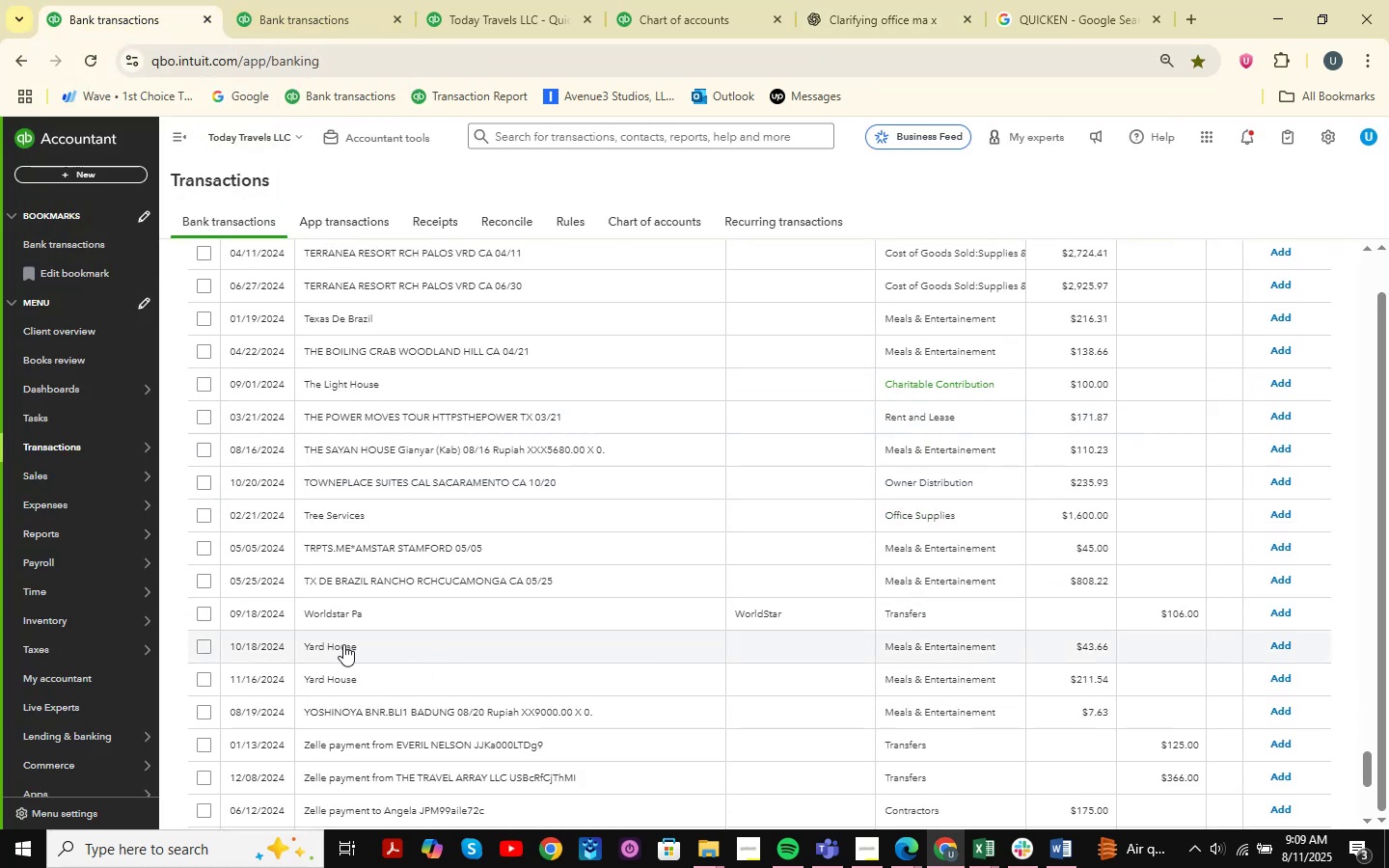 
wait(5.48)
 